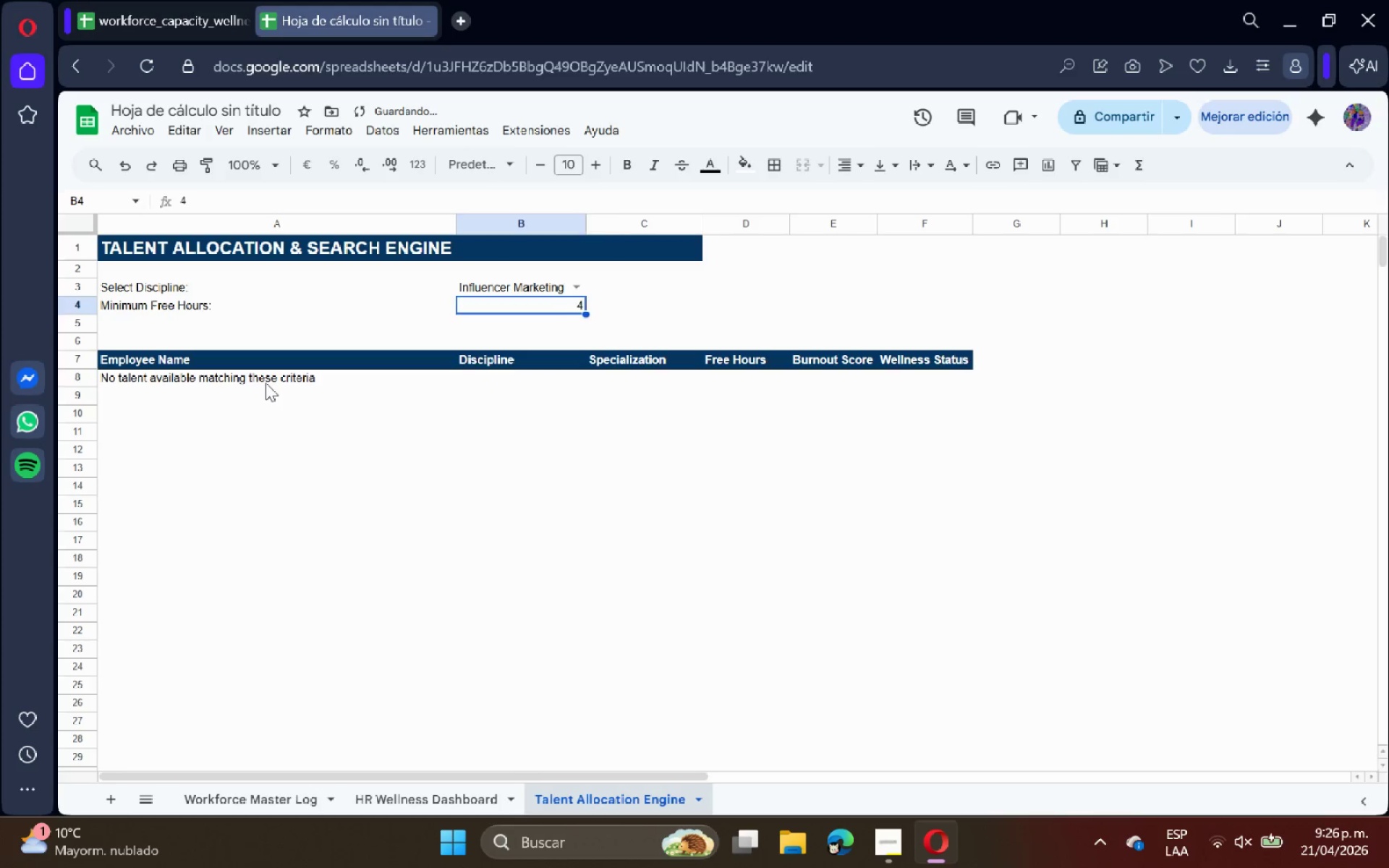 
double_click([266, 383])
 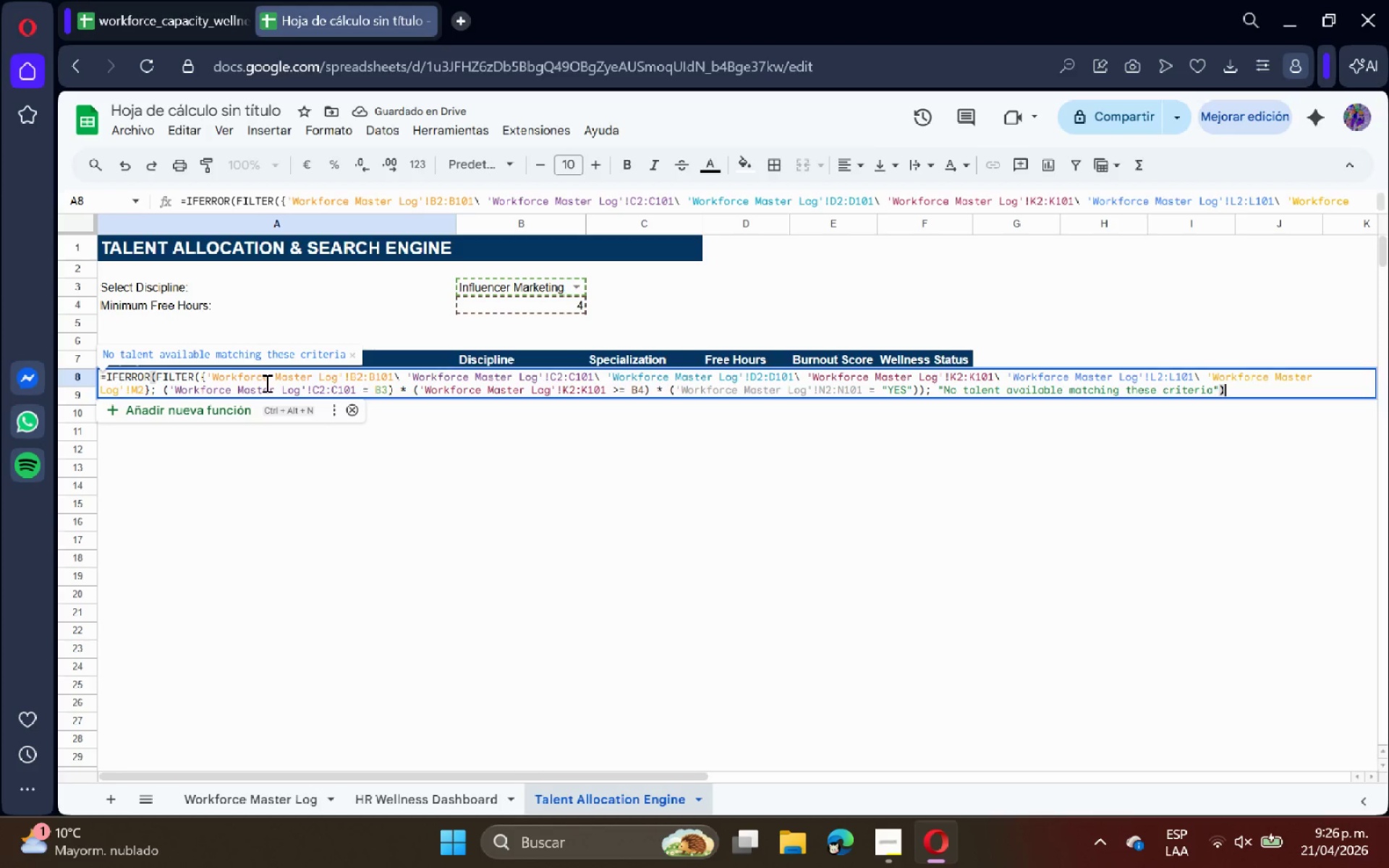 
key(Escape)
 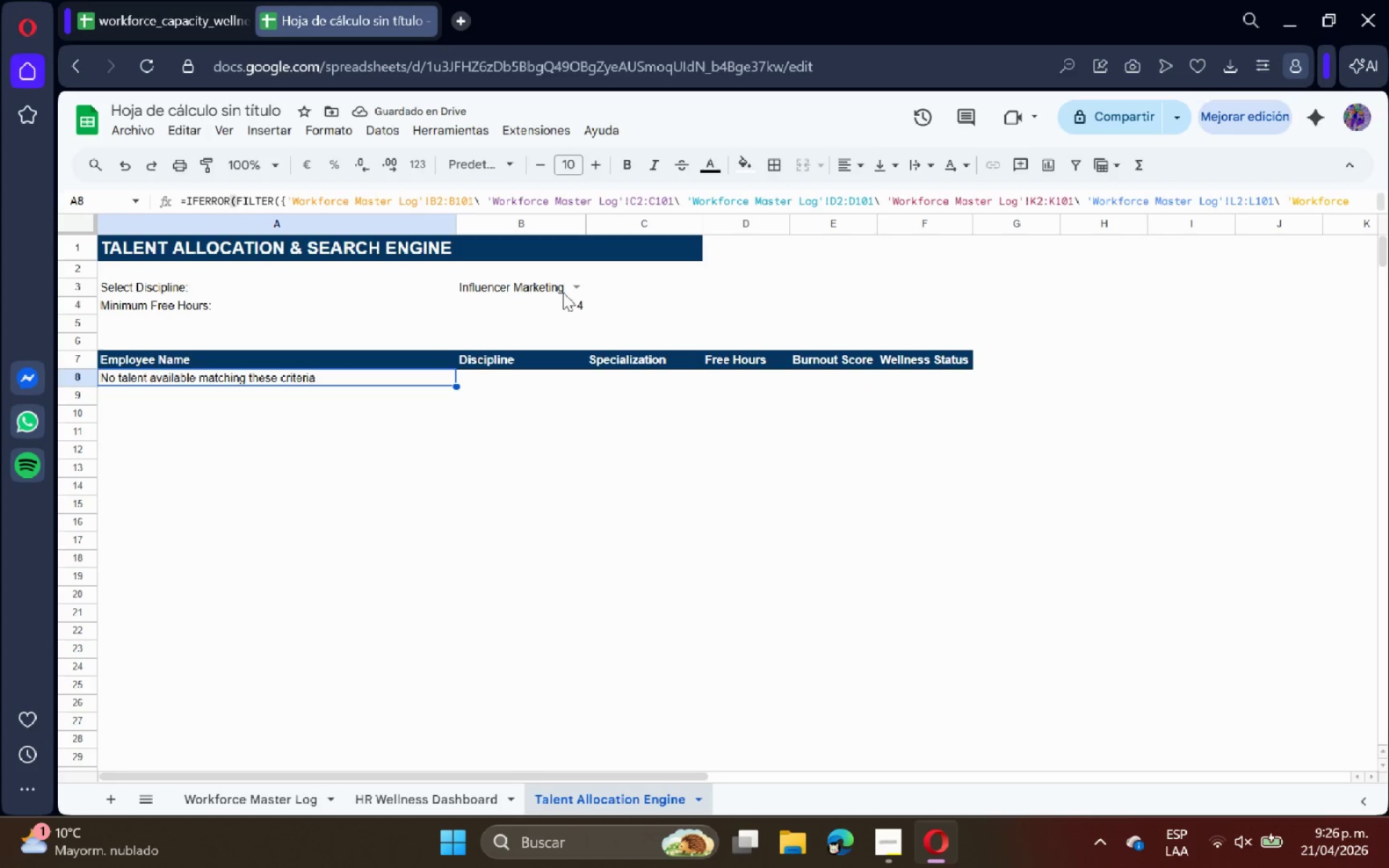 
left_click([569, 286])
 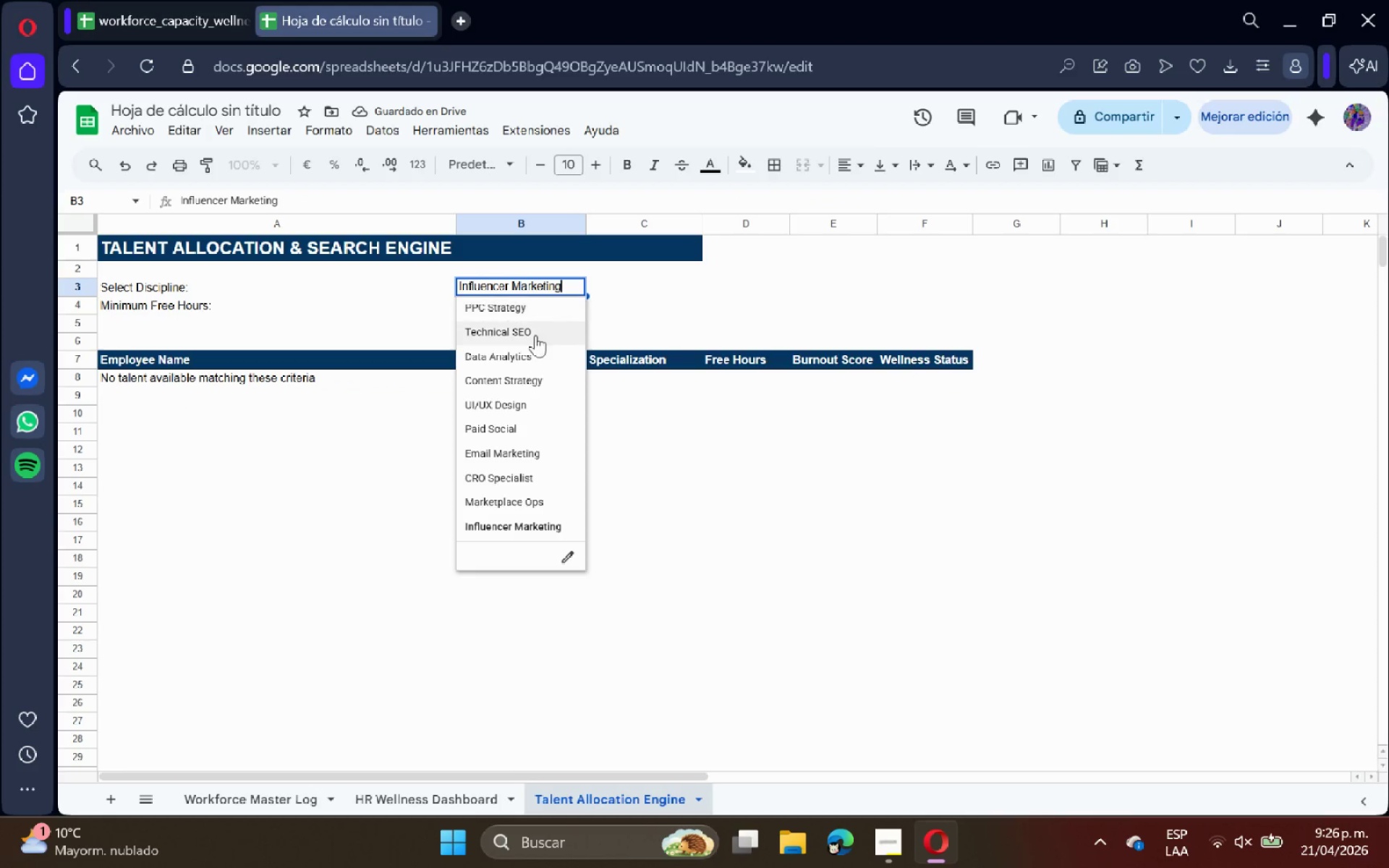 
left_click([535, 336])
 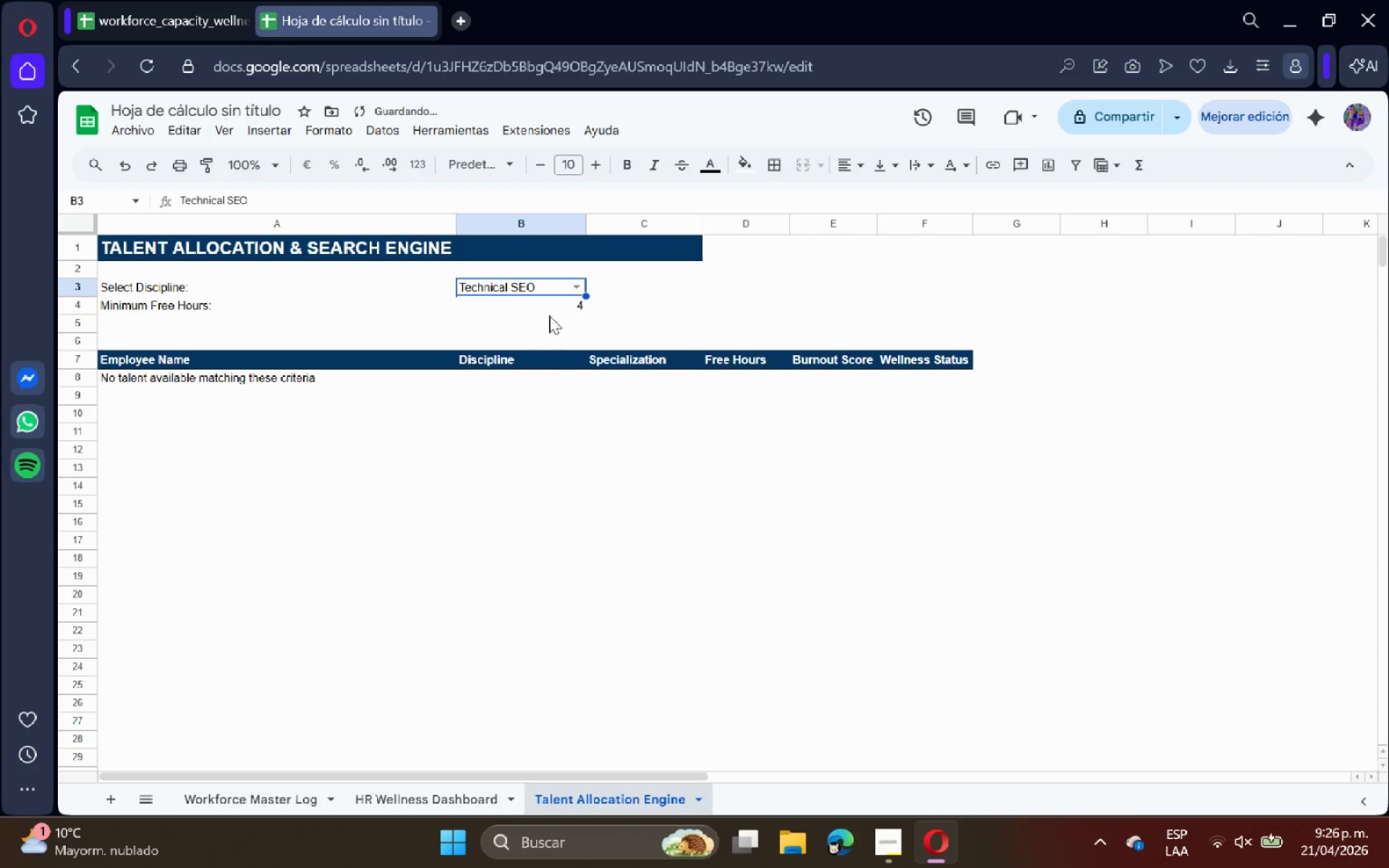 
left_click([557, 301])
 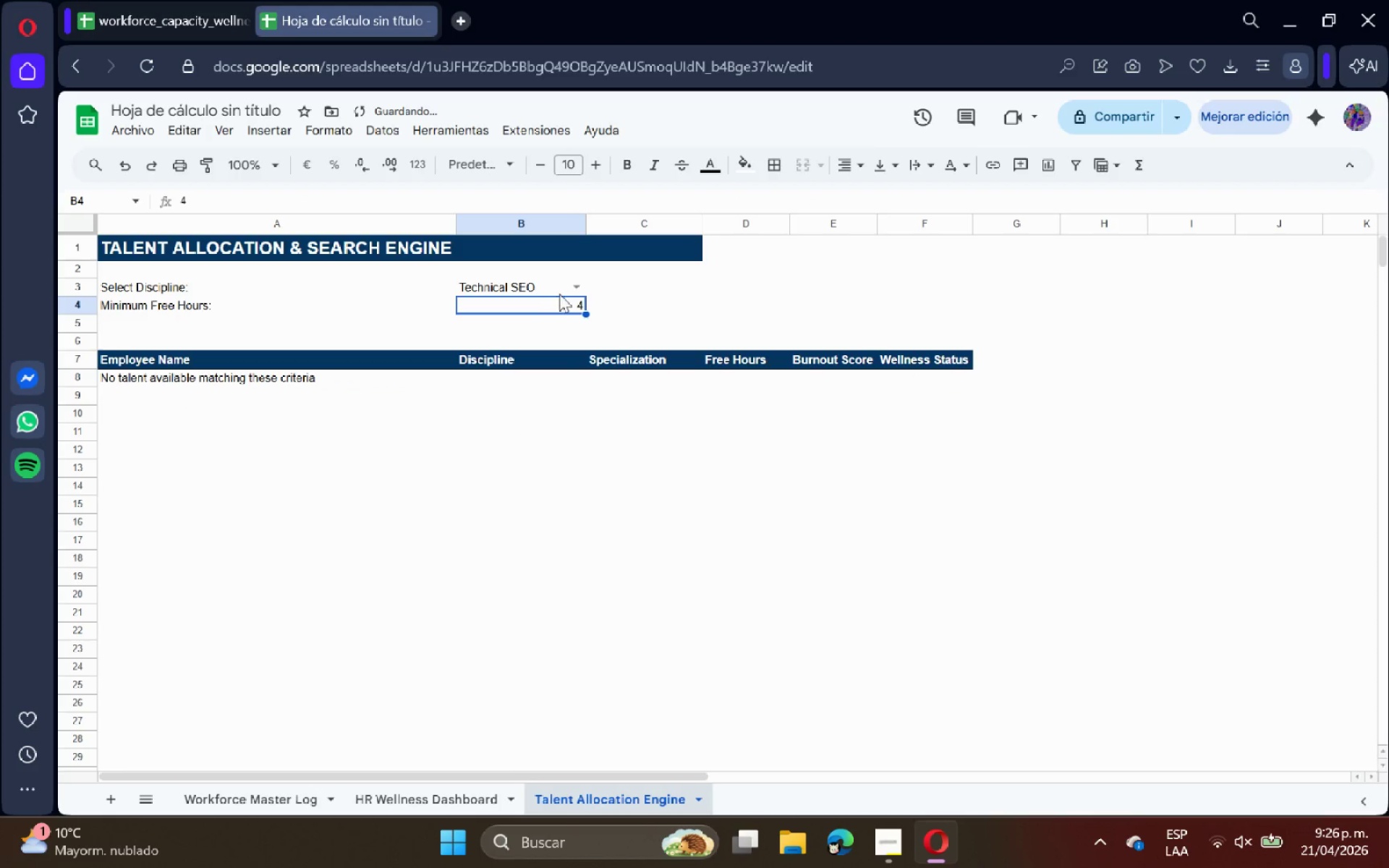 
left_click([566, 289])
 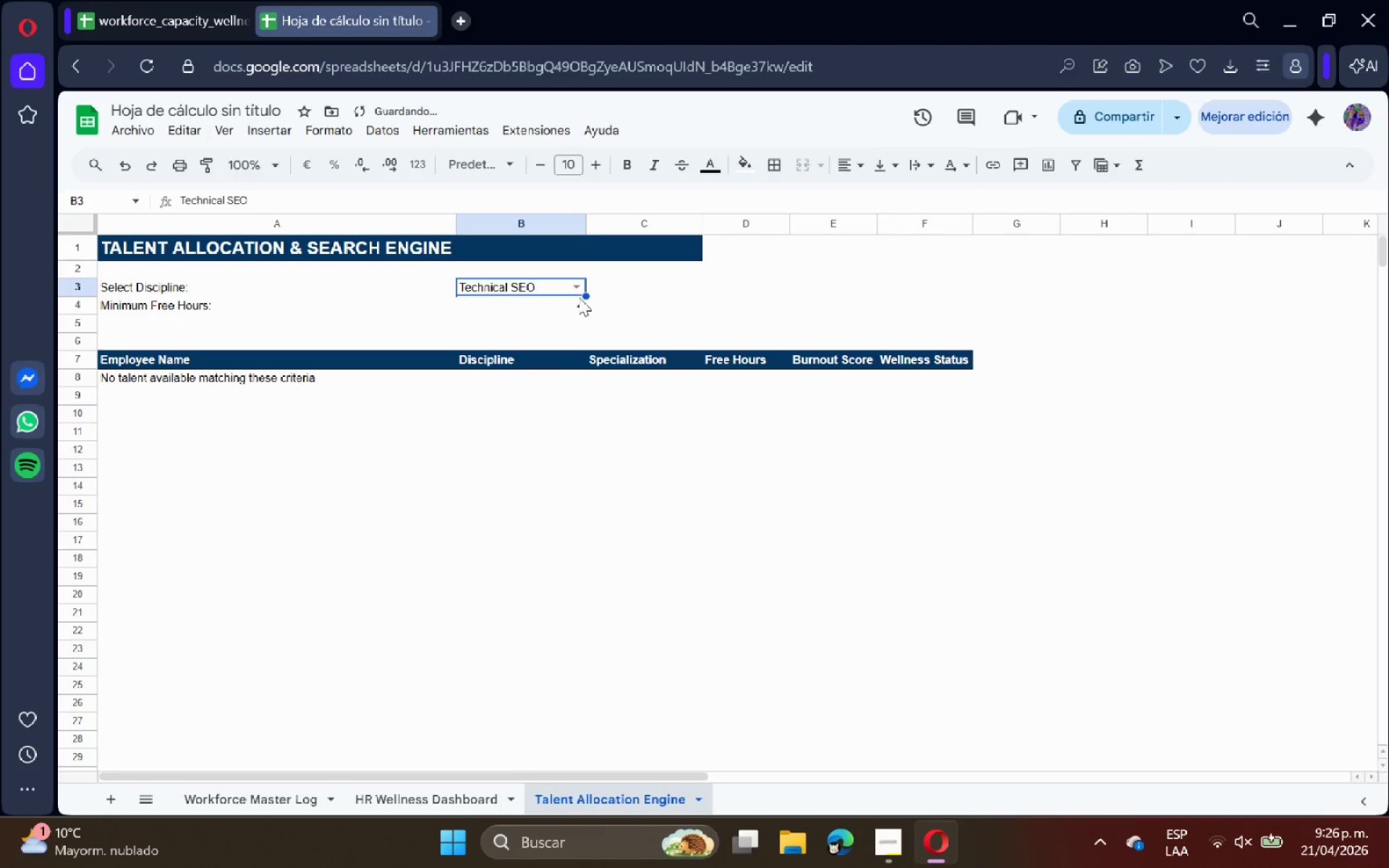 
left_click([579, 284])
 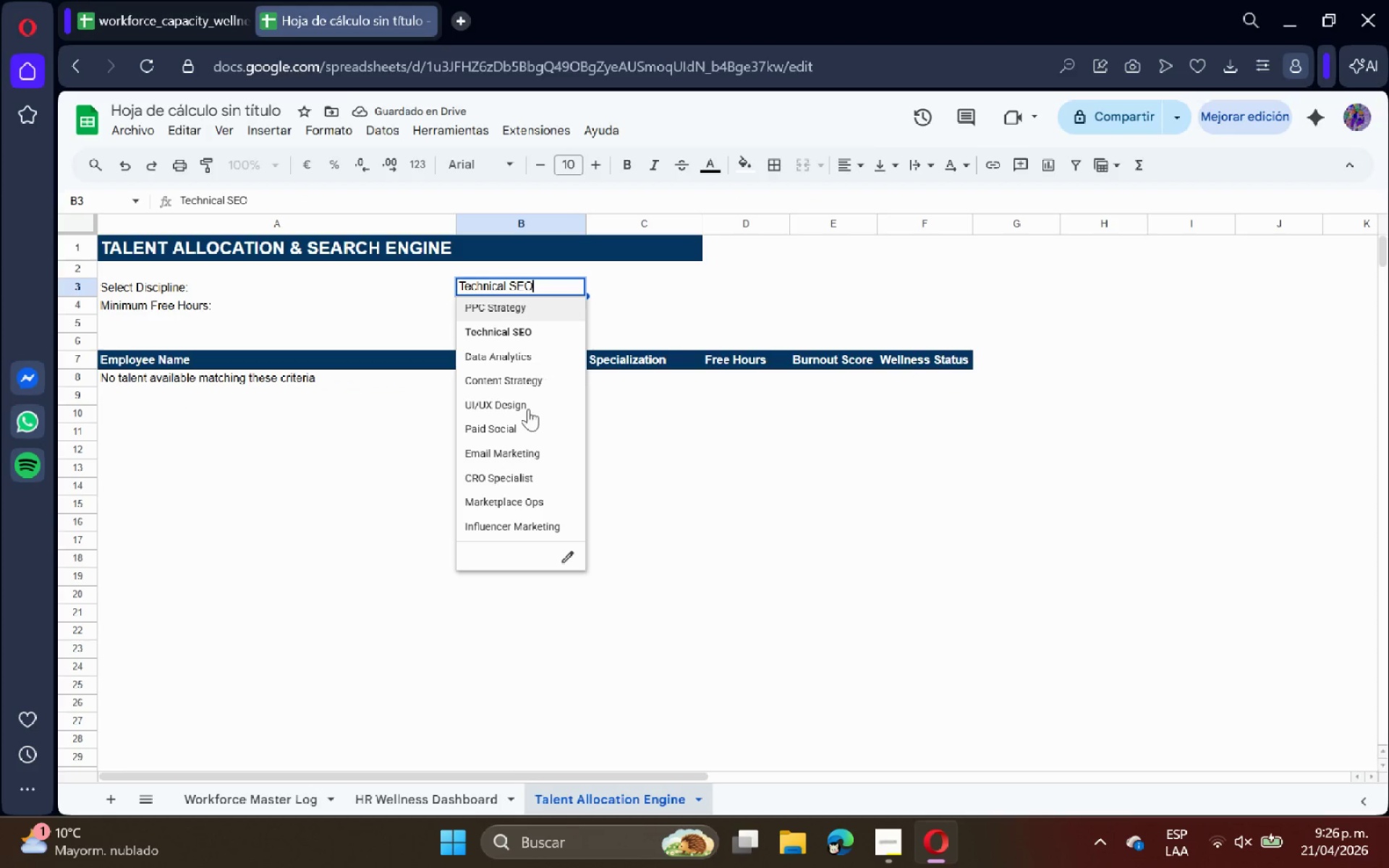 
left_click([524, 442])
 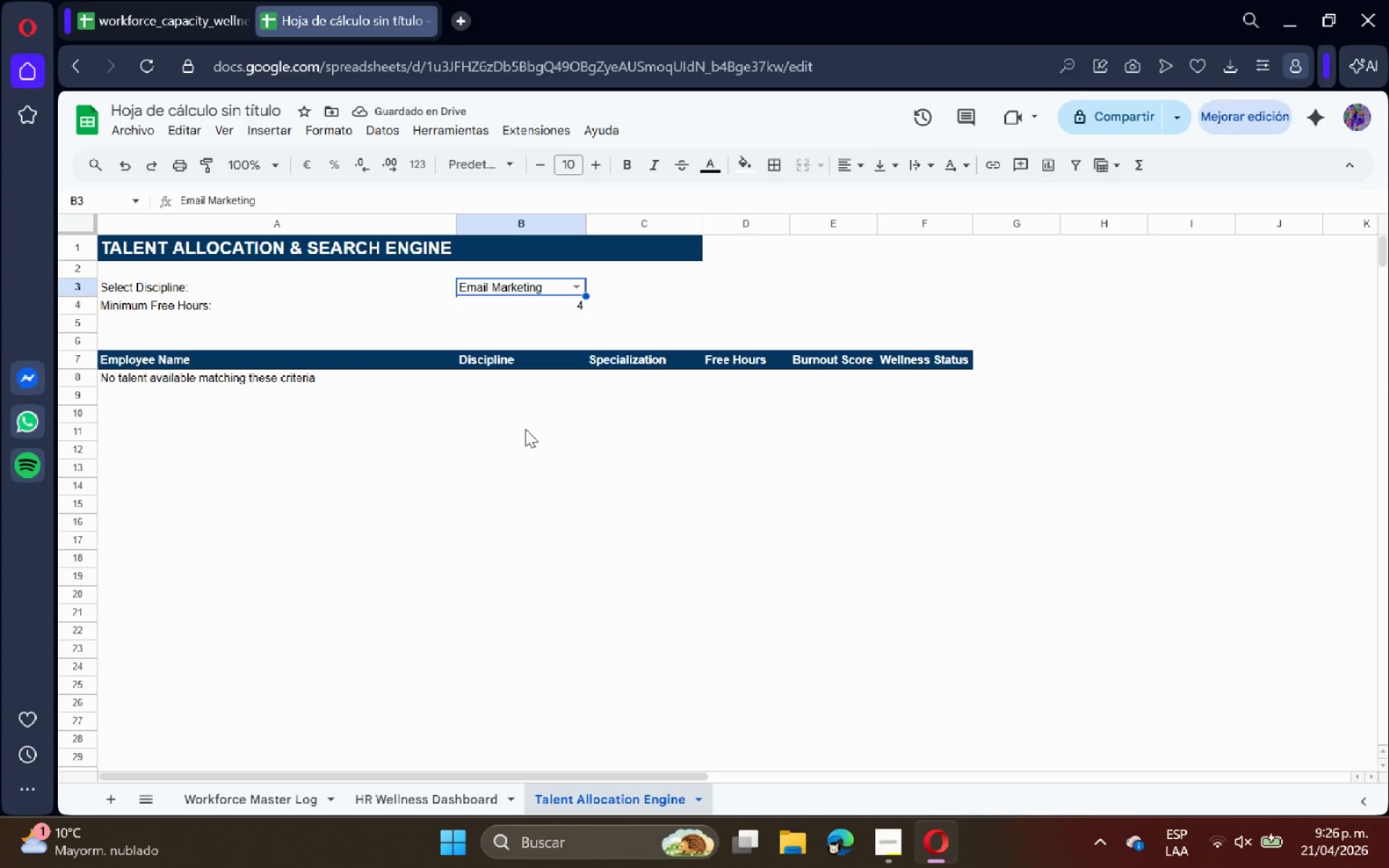 
scroll: coordinate [529, 418], scroll_direction: down, amount: 6.0
 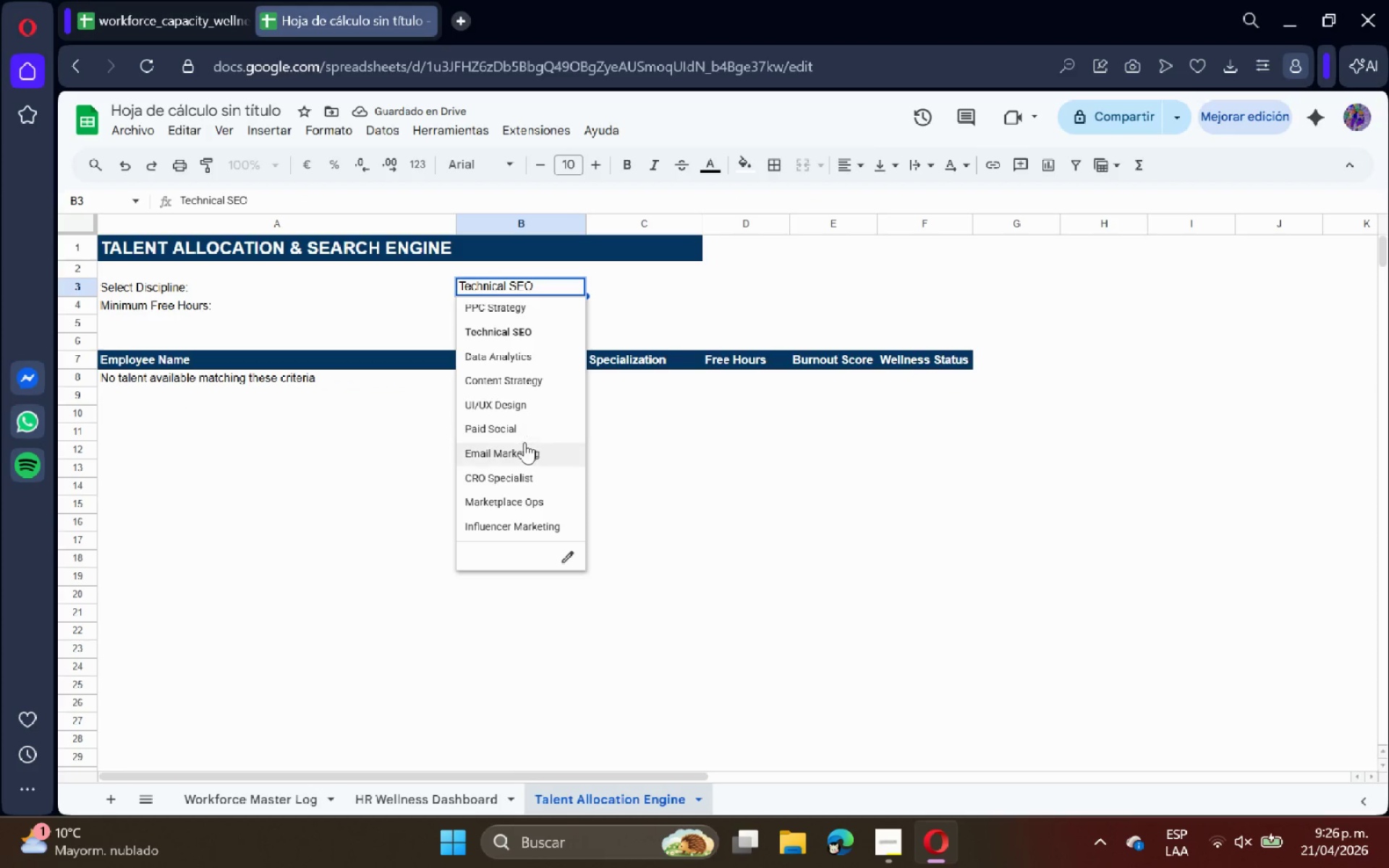 
wait(6.33)
 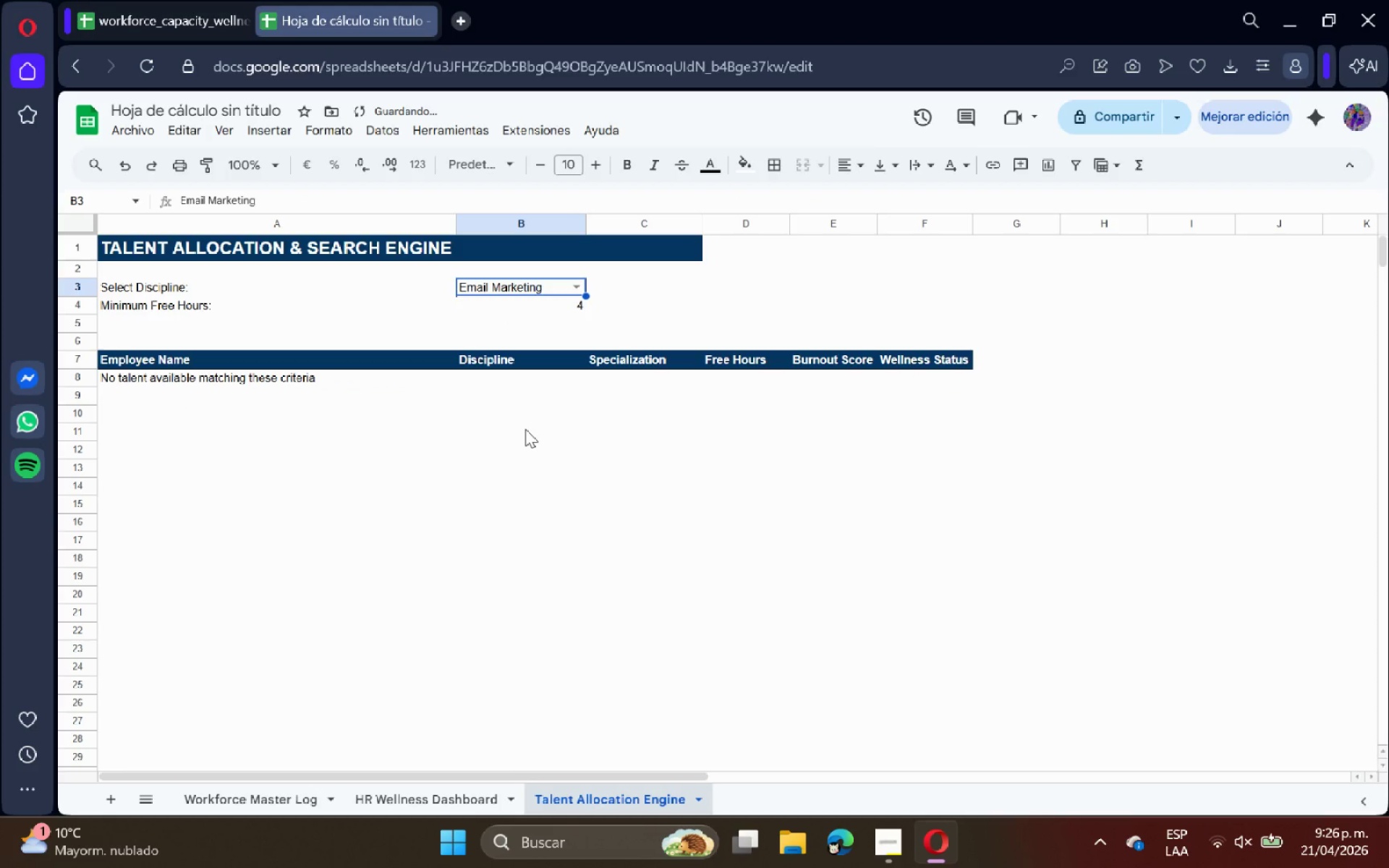 
left_click([579, 286])
 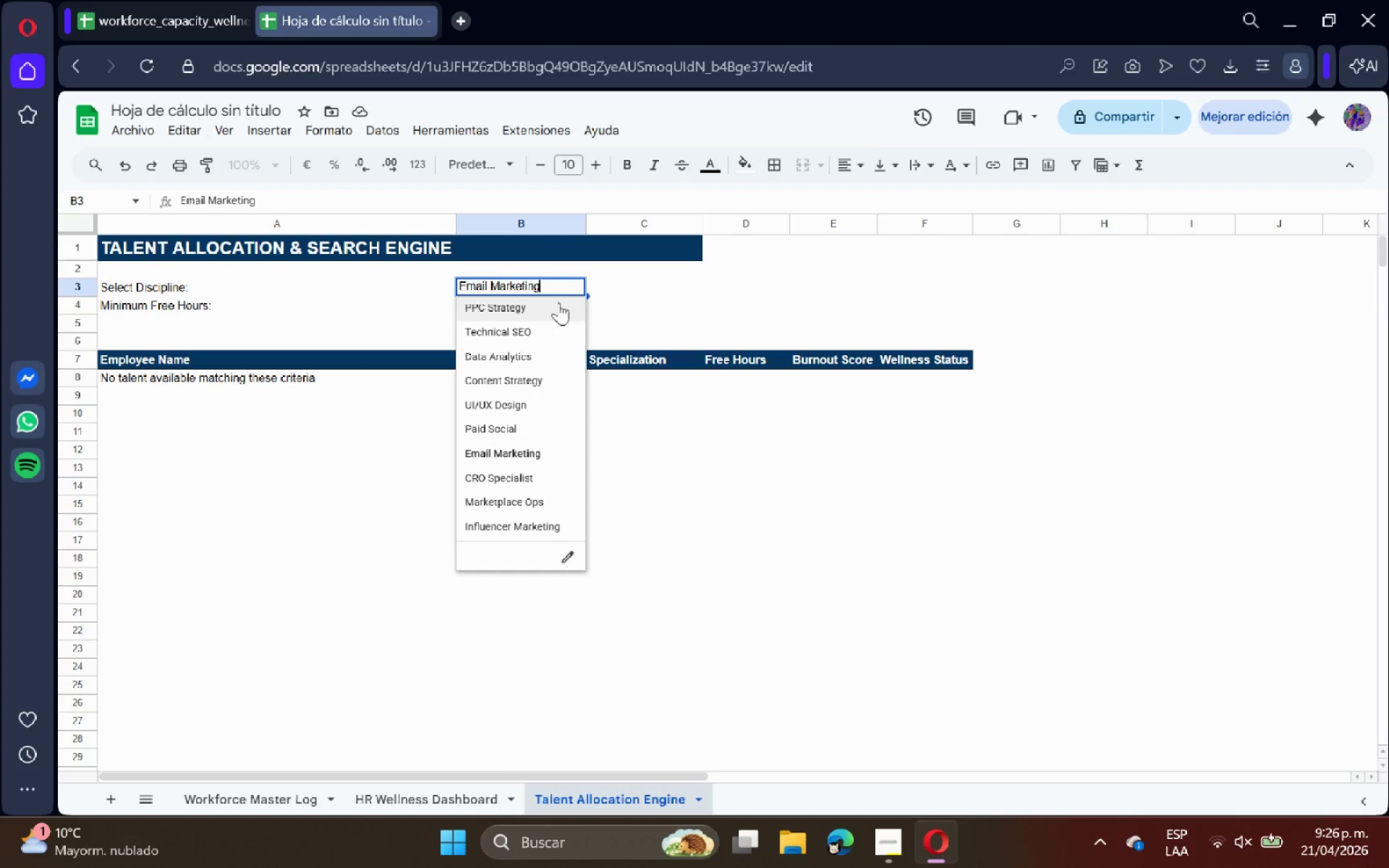 
scroll: coordinate [550, 315], scroll_direction: up, amount: 4.0
 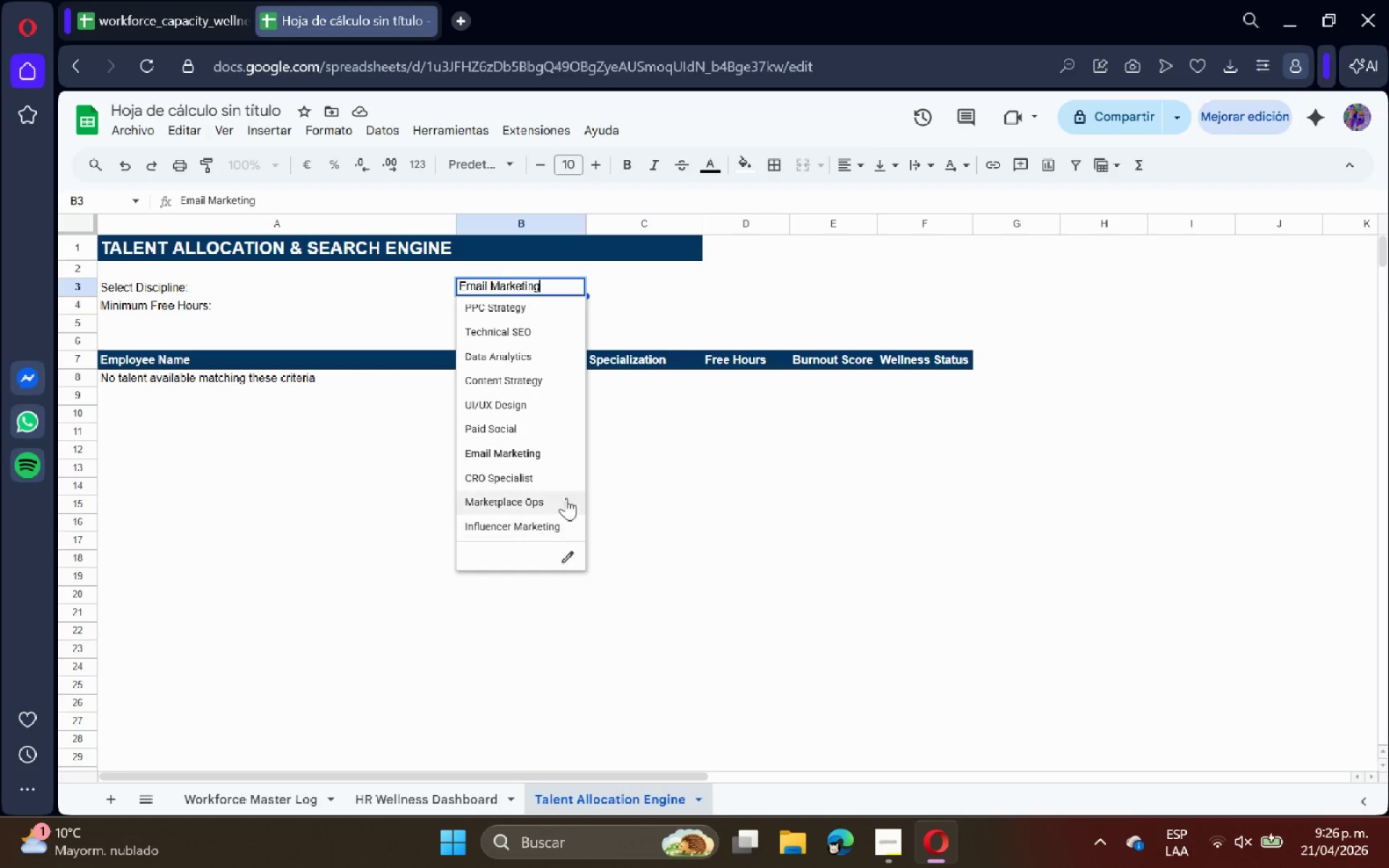 
left_click([673, 467])
 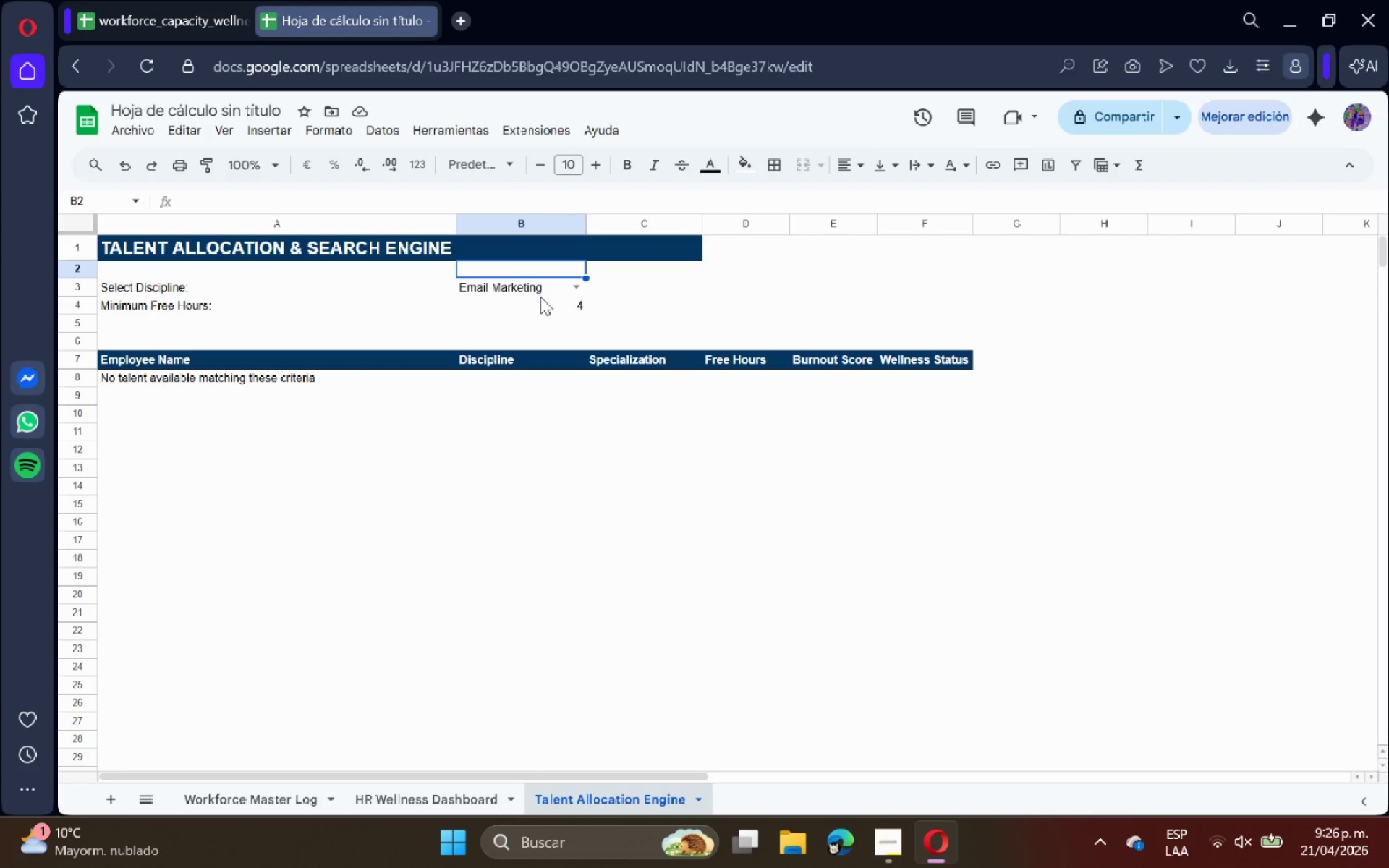 
double_click([549, 291])
 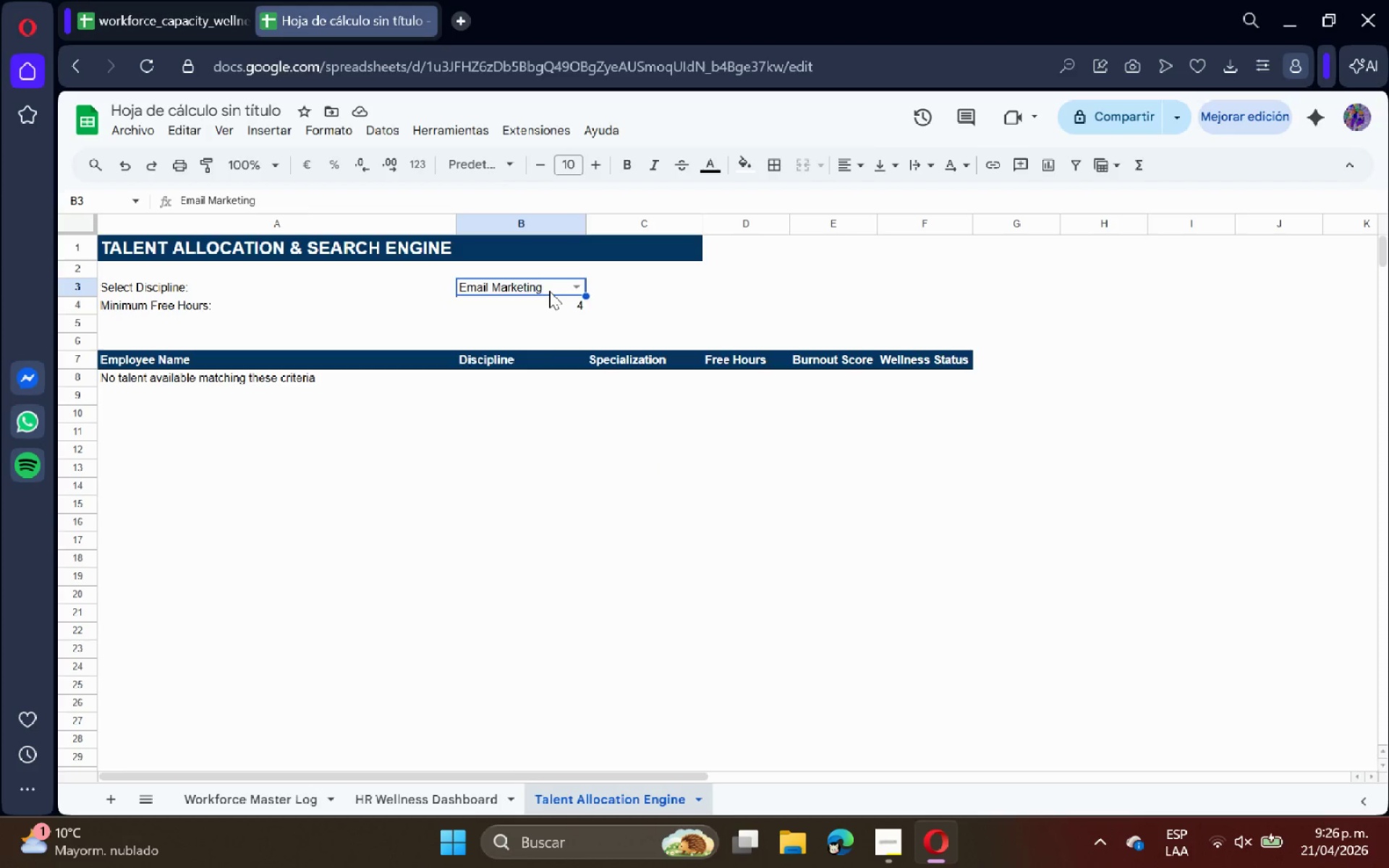 
triple_click([549, 291])
 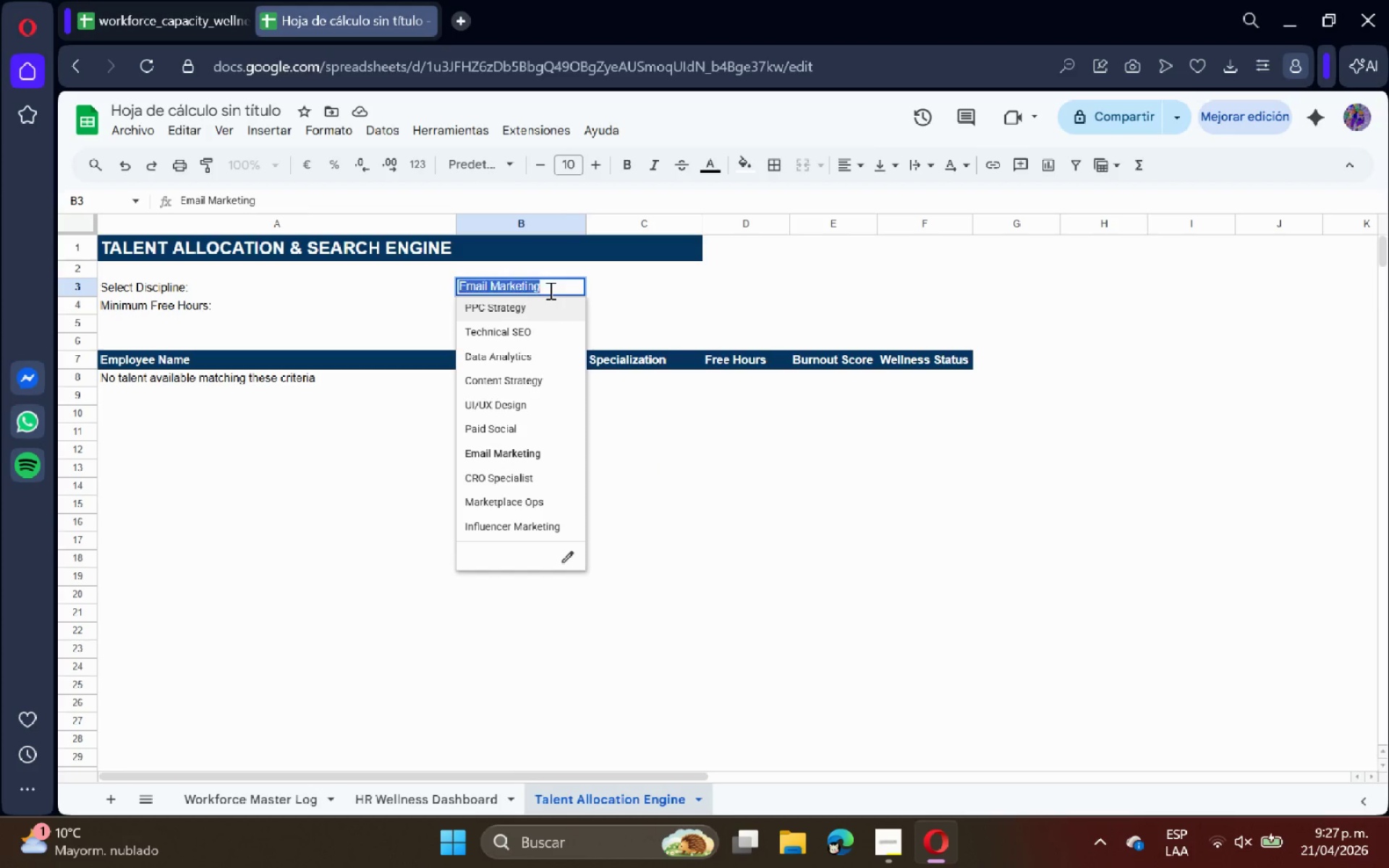 
left_click_drag(start_coordinate=[549, 290], to_coordinate=[368, 286])
 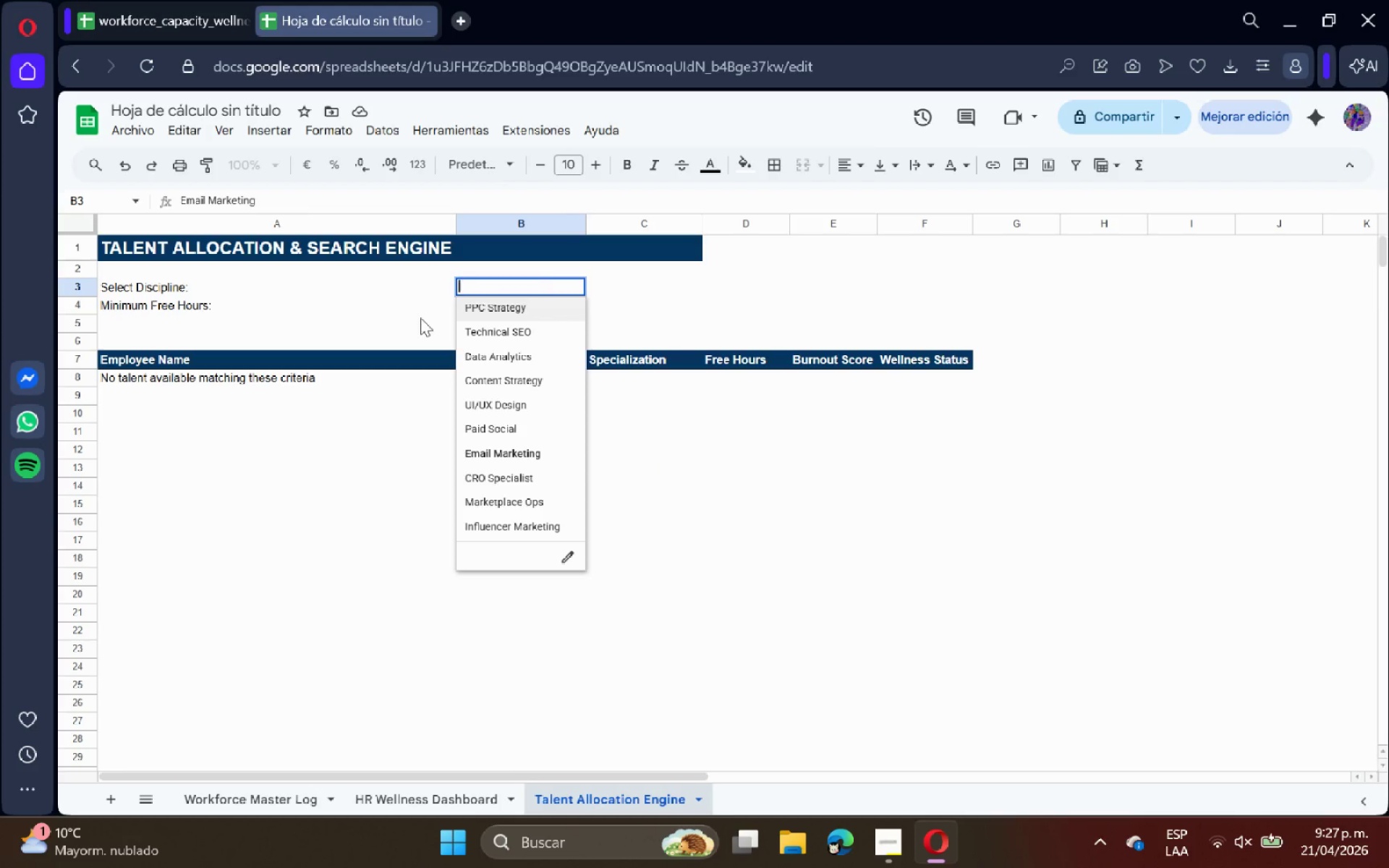 
key(Backspace)
 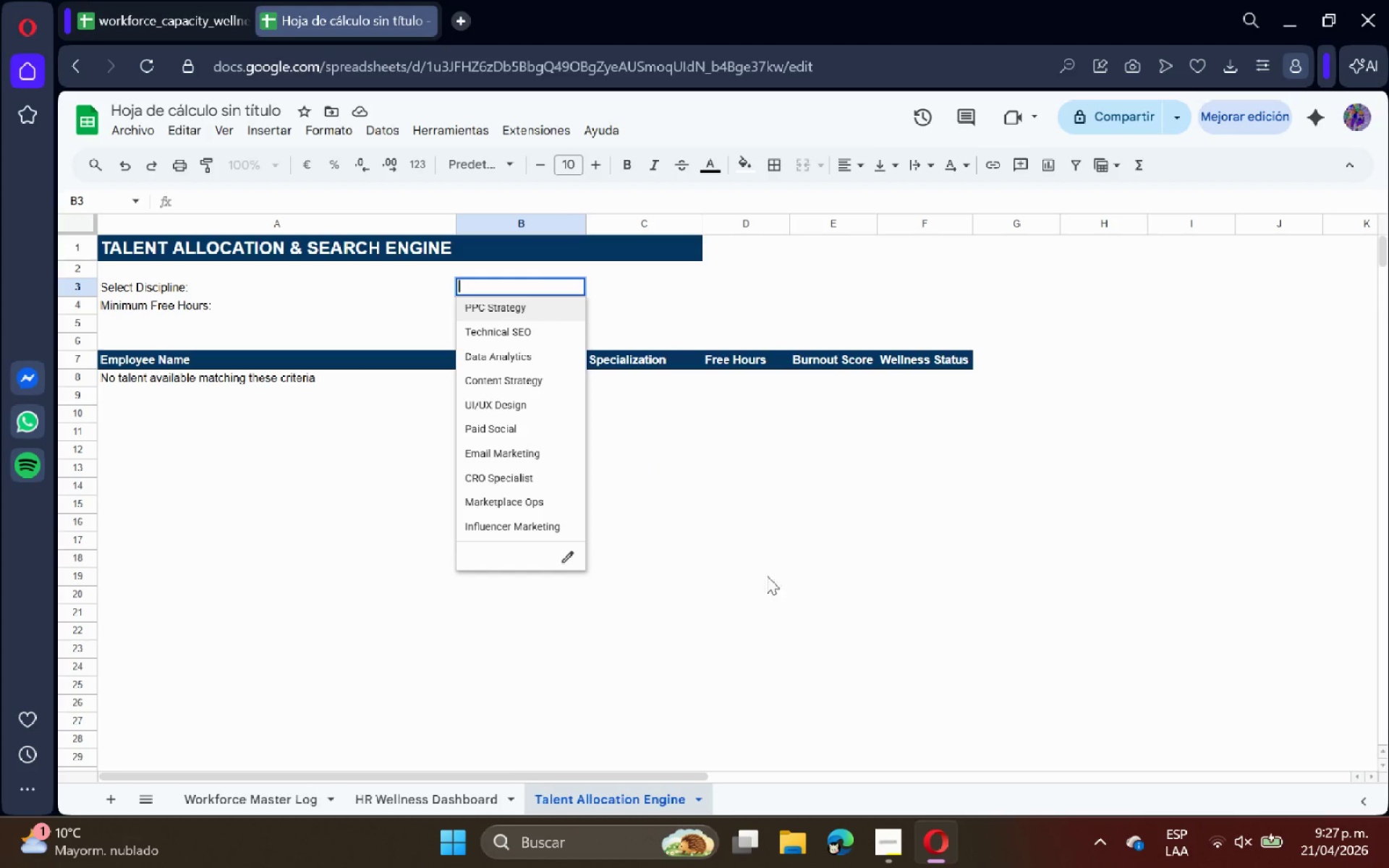 
left_click([815, 570])
 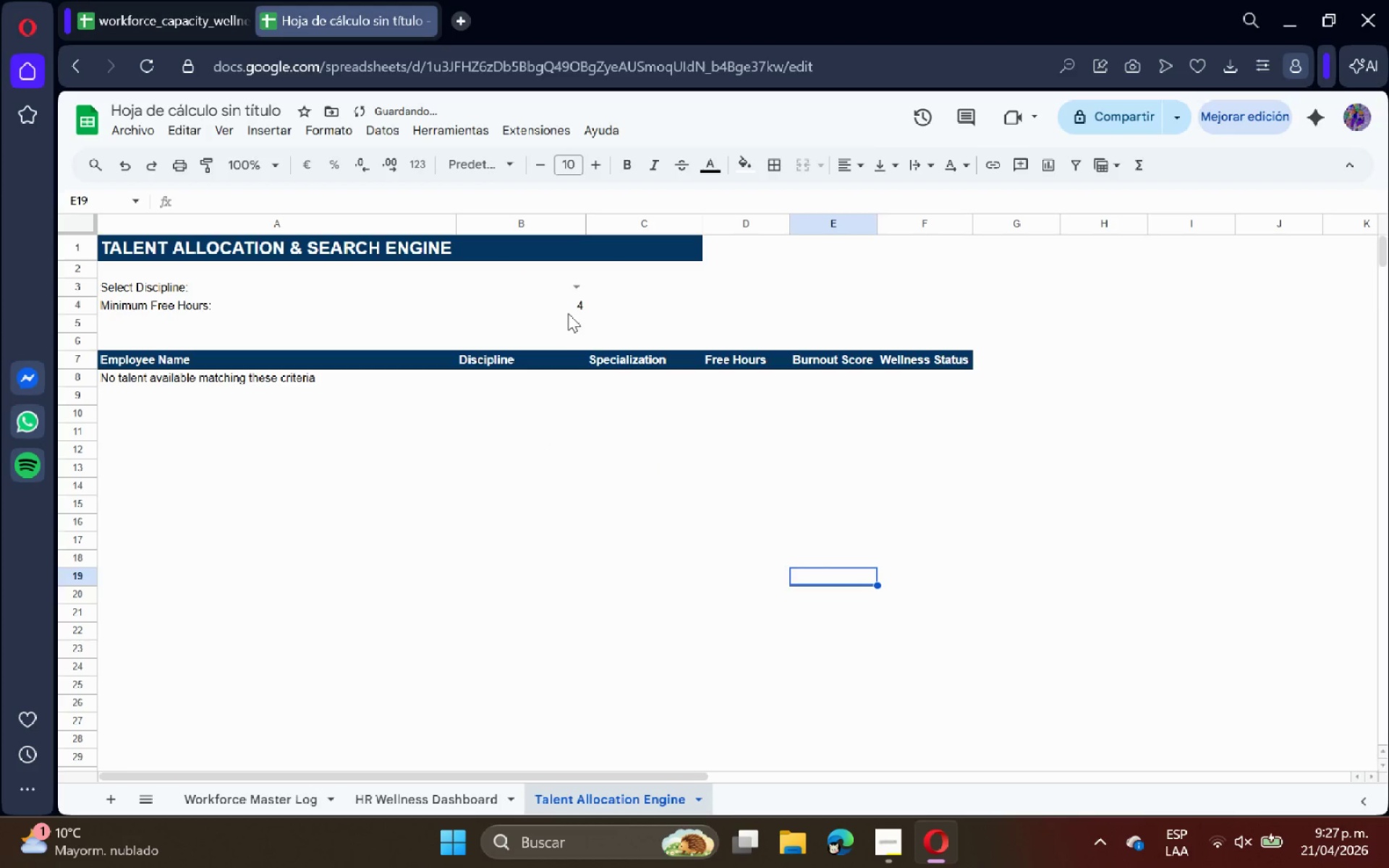 
double_click([569, 310])
 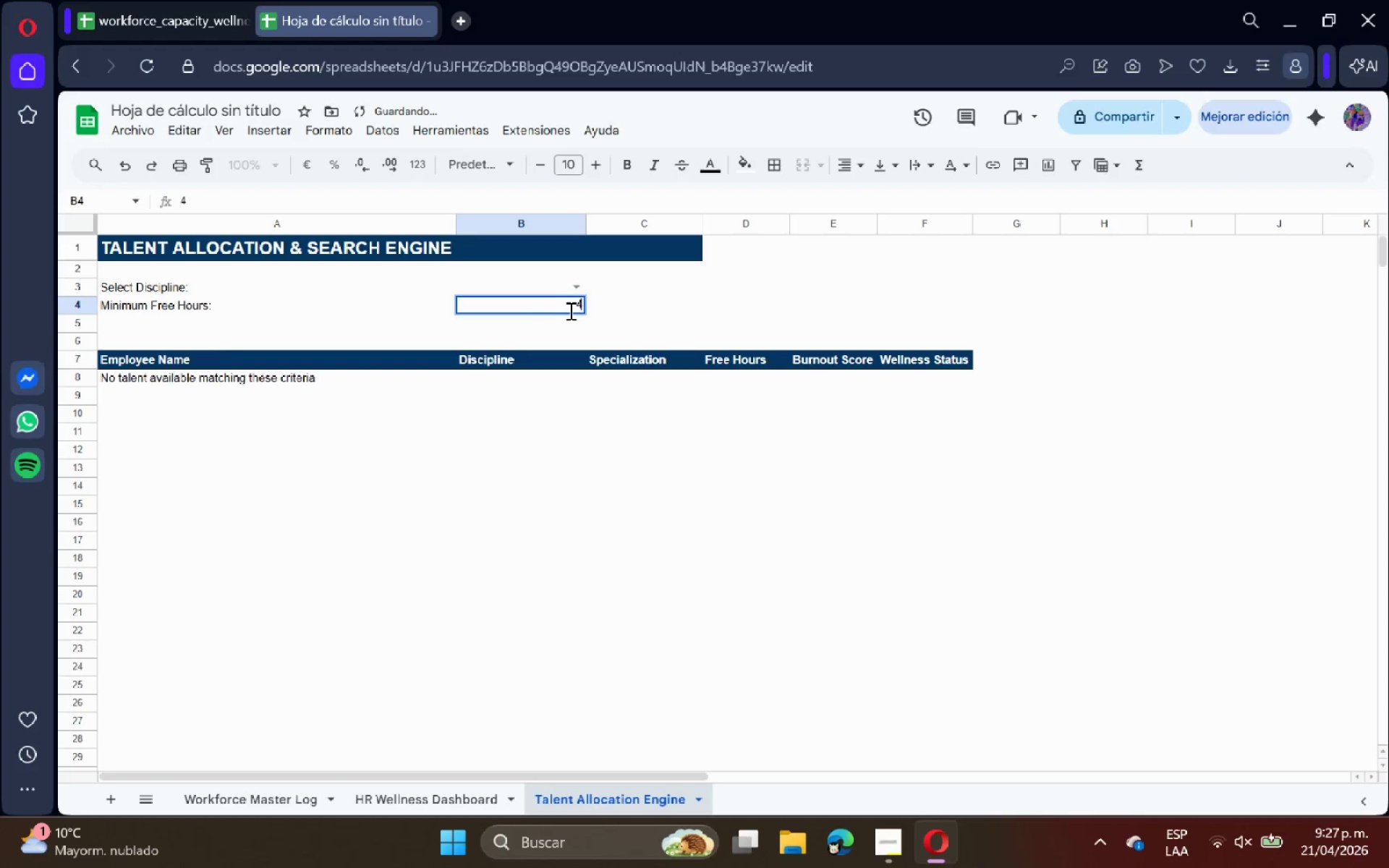 
key(Backspace)
 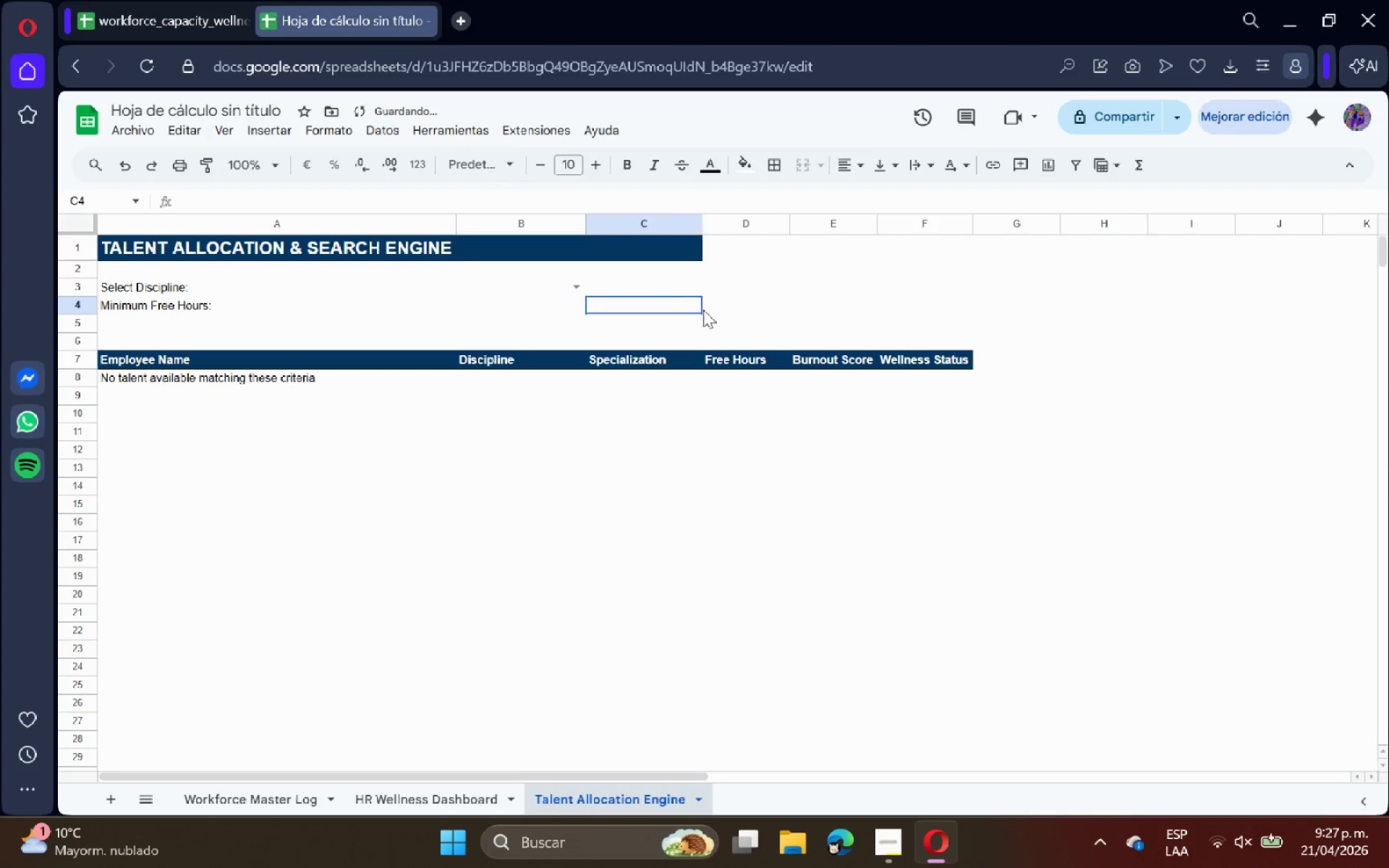 
left_click([703, 310])
 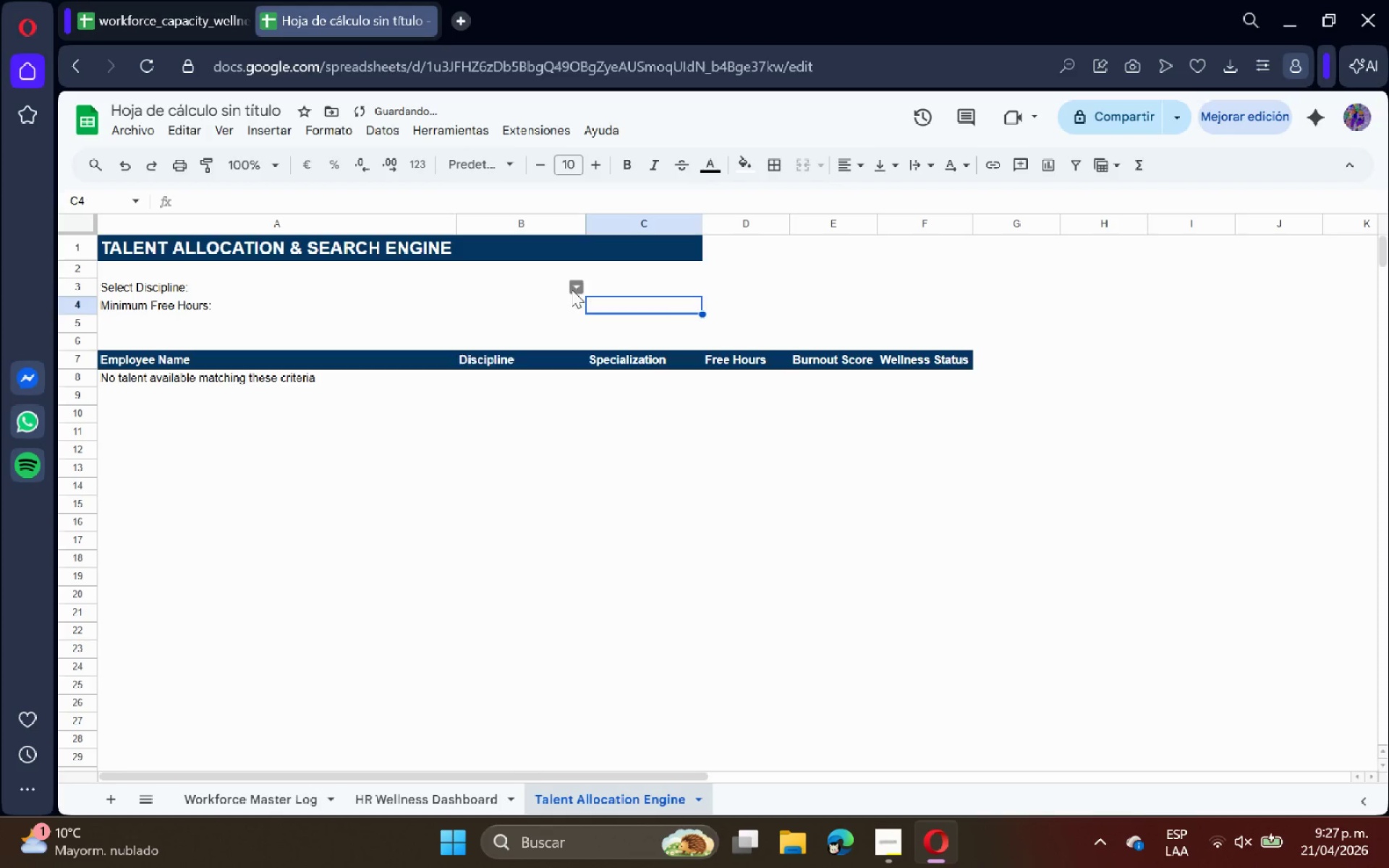 
double_click([535, 326])
 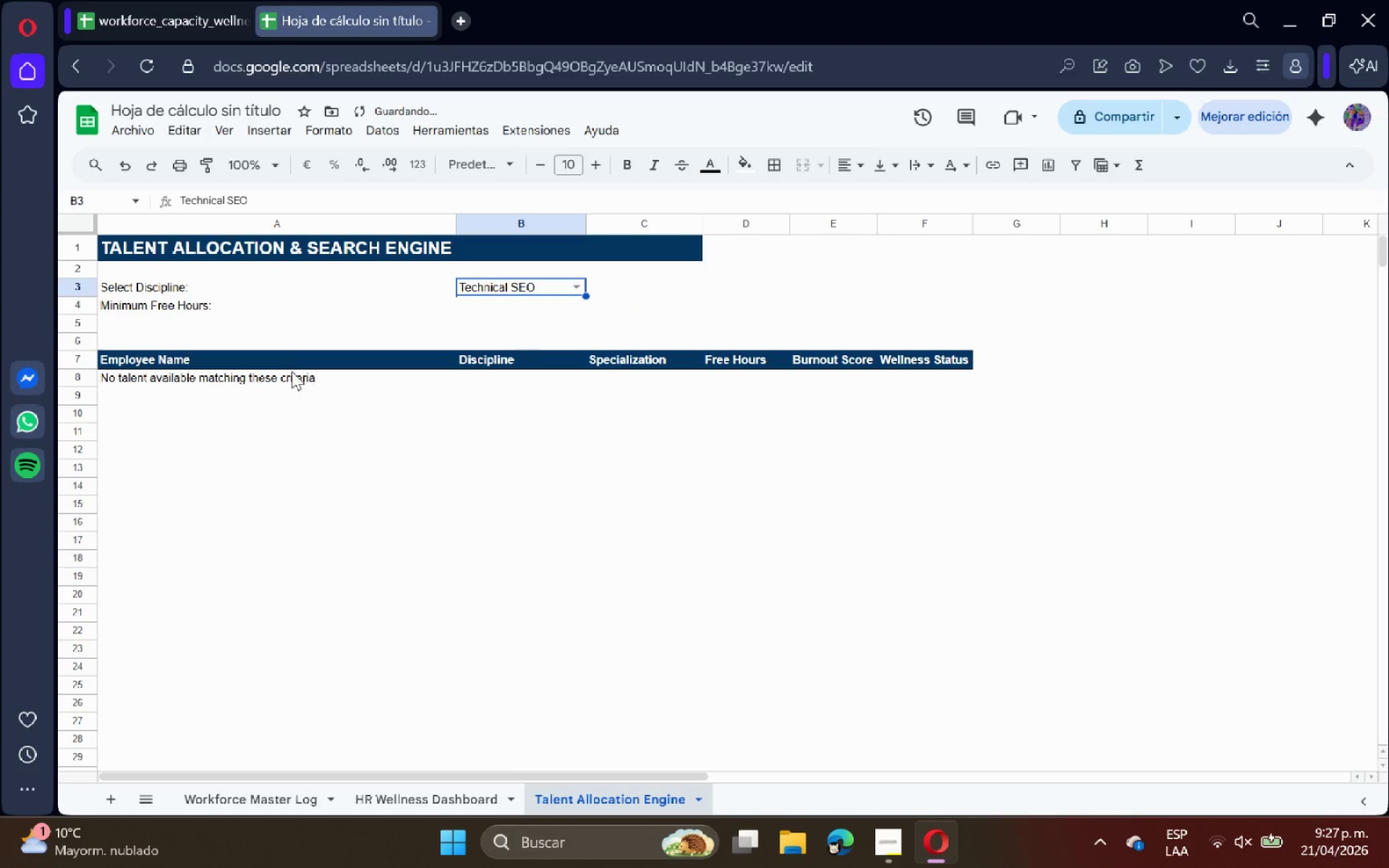 
double_click([292, 370])
 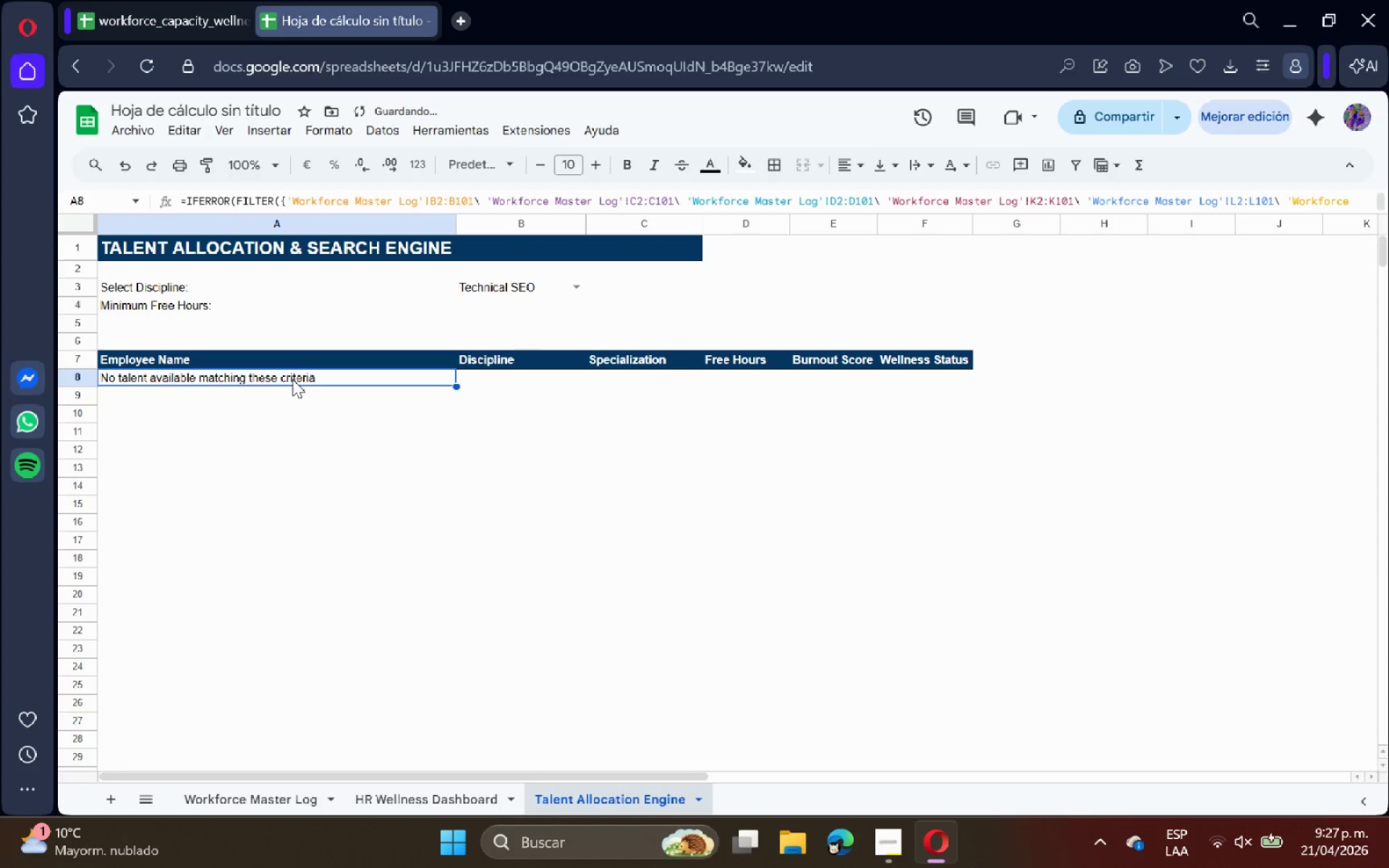 
double_click([292, 379])
 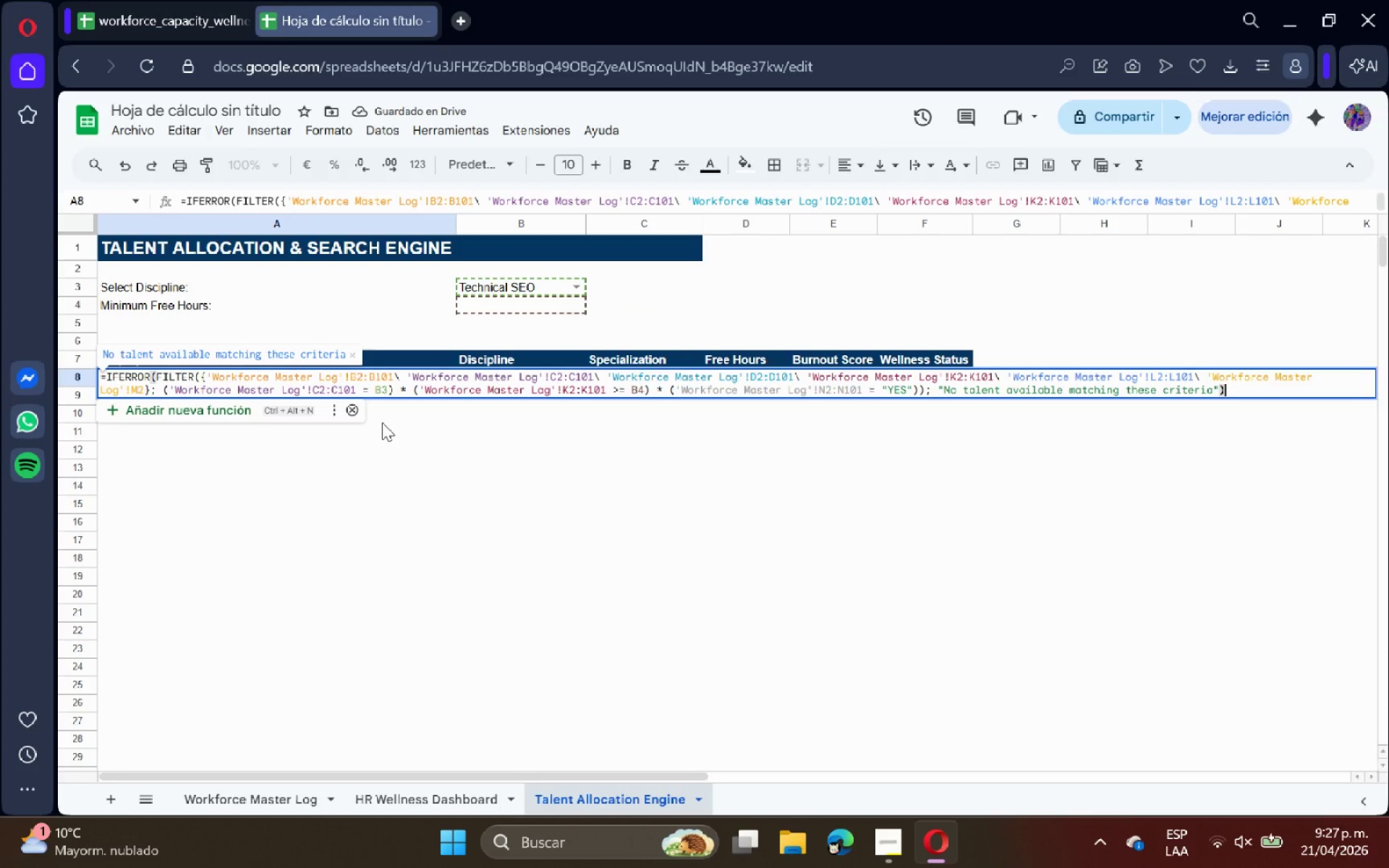 
key(Escape)
 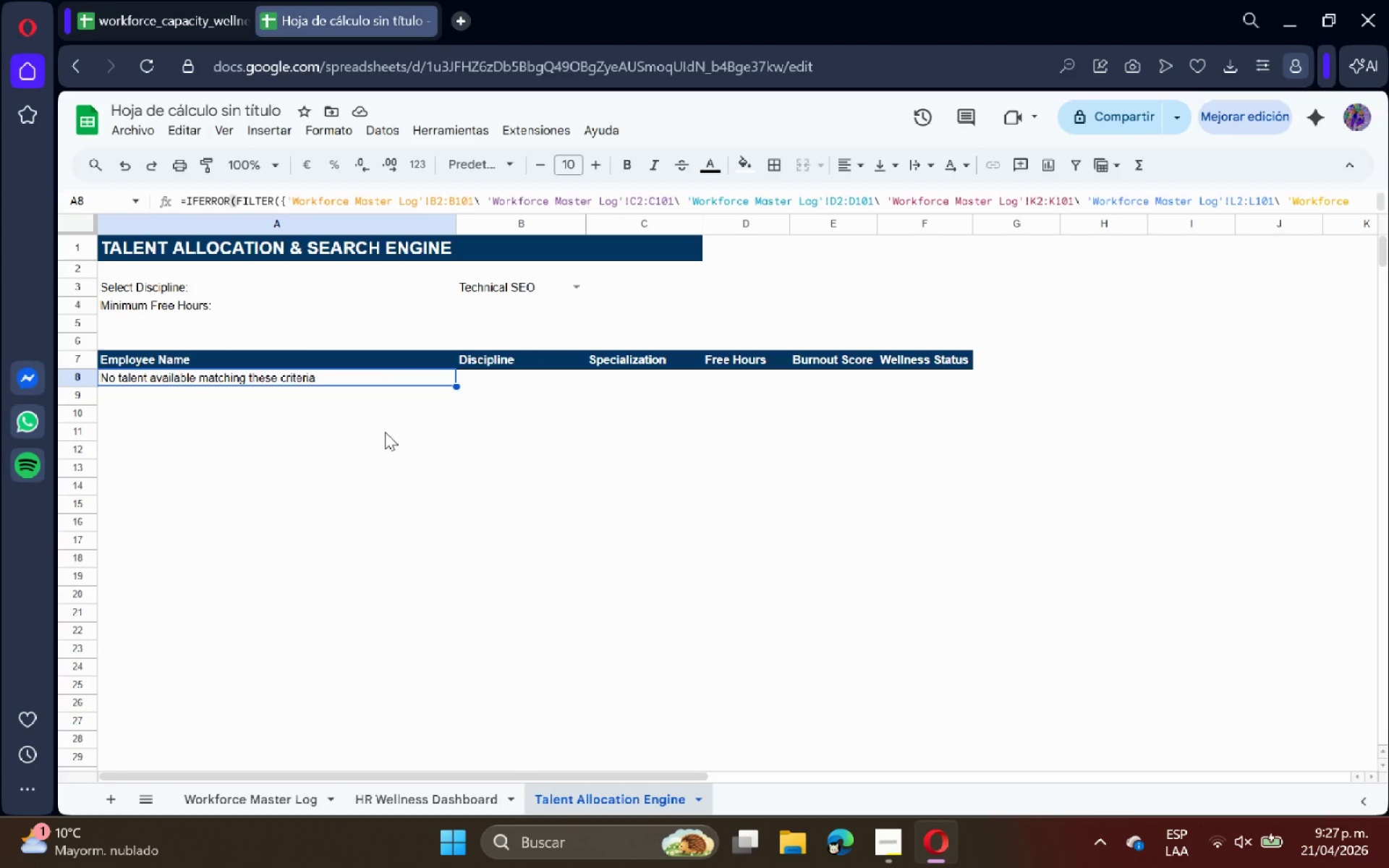 
wait(9.98)
 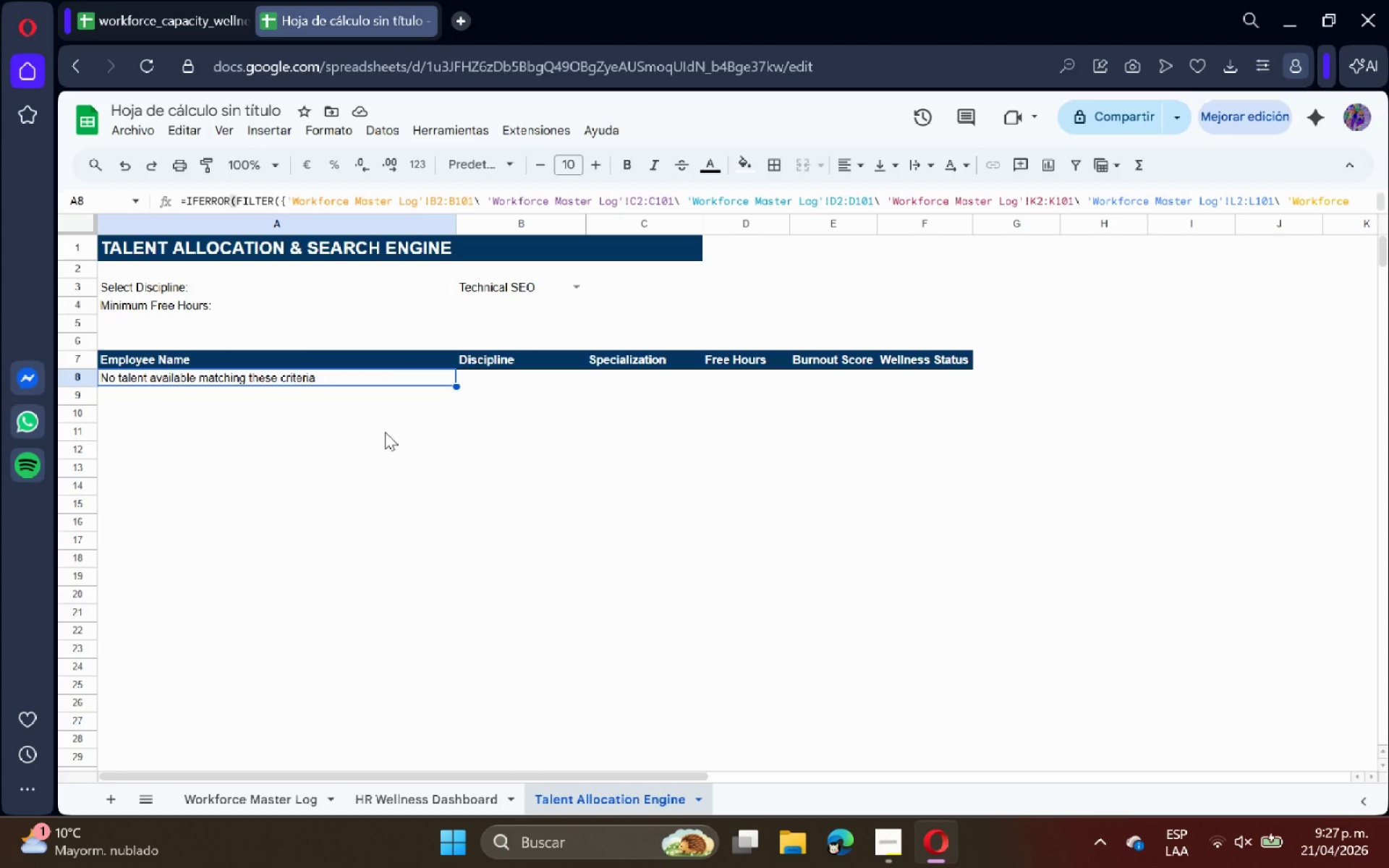 
left_click([577, 284])
 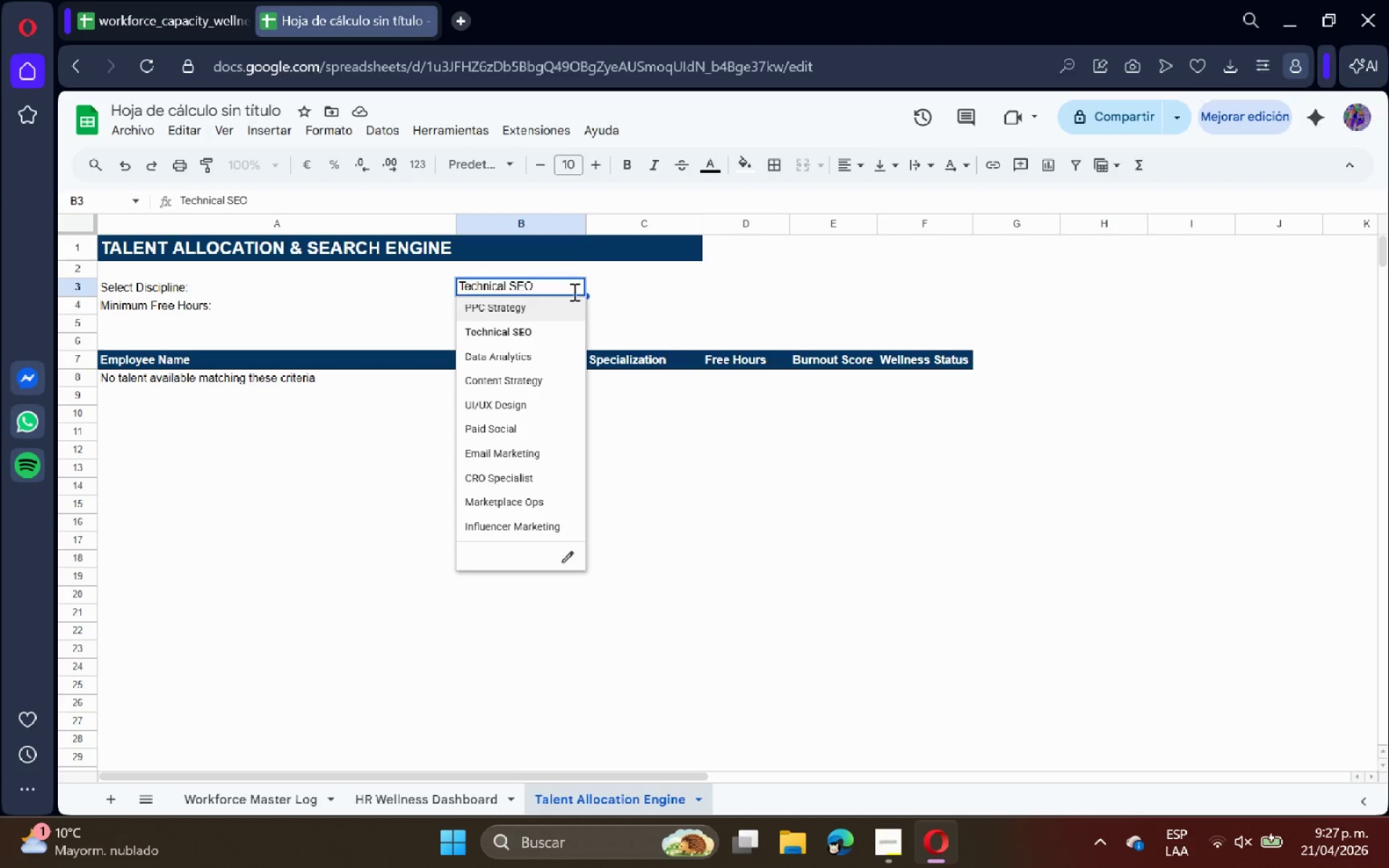 
left_click([551, 300])
 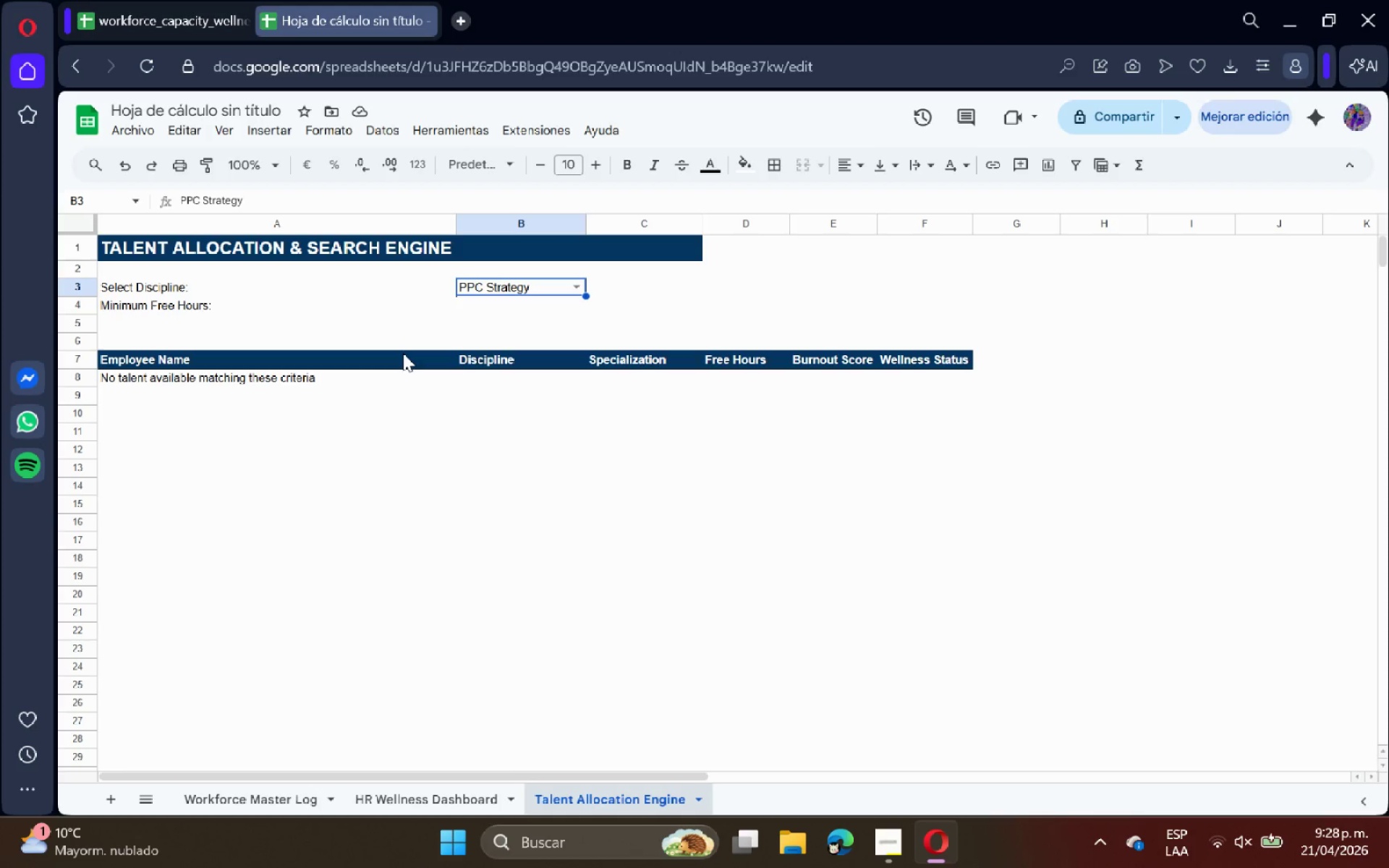 
wait(54.48)
 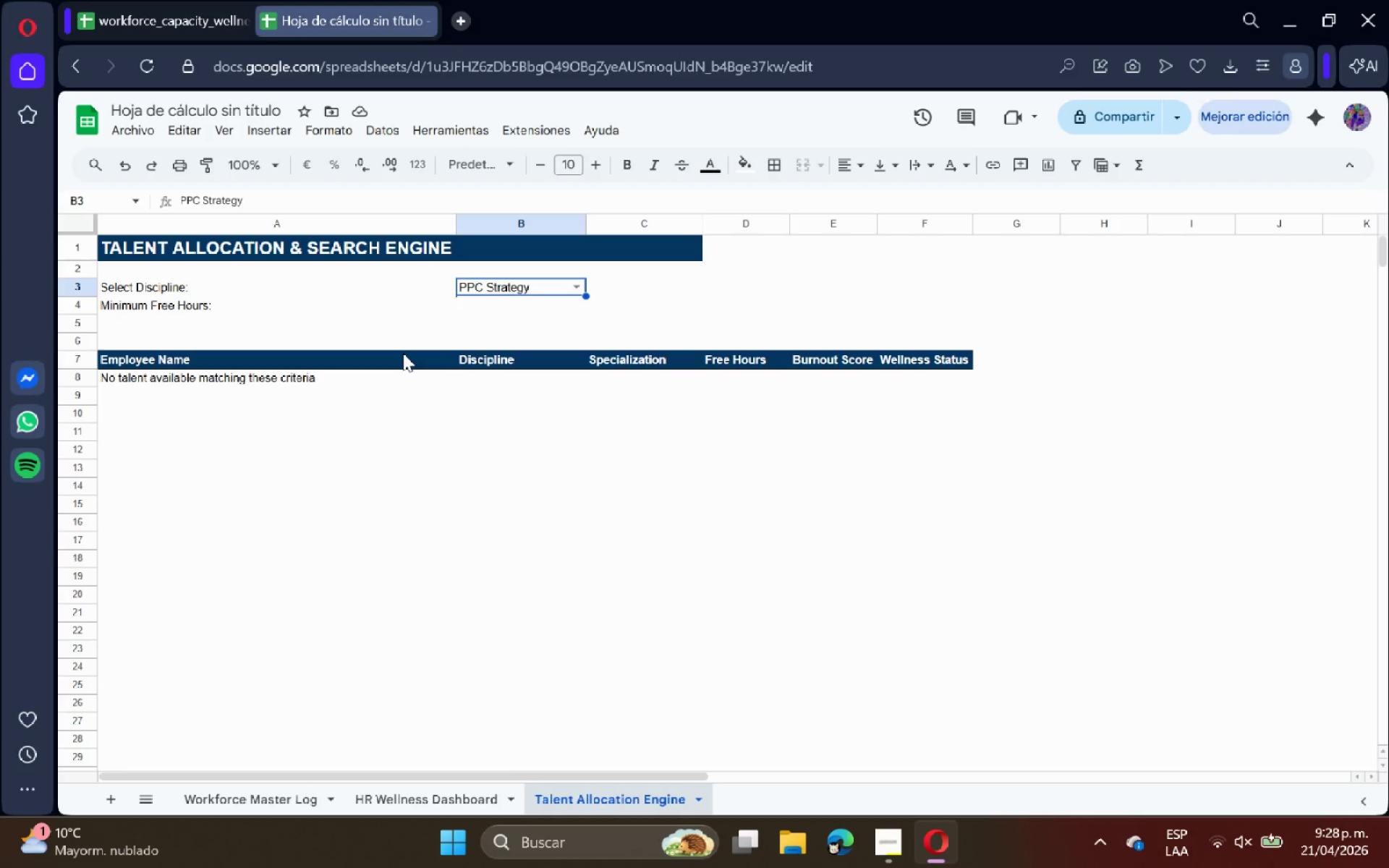 
double_click([203, 373])
 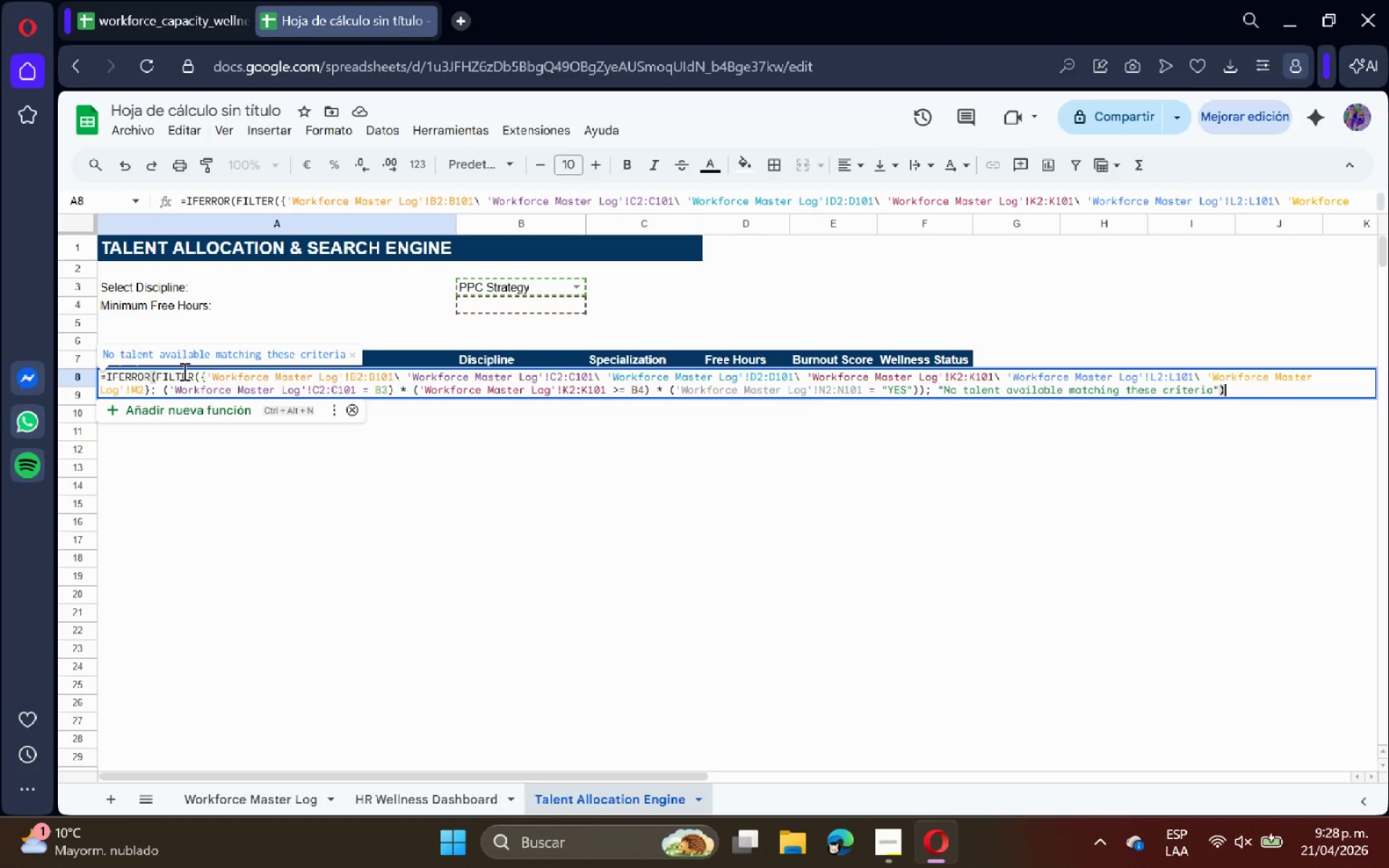 
wait(32.91)
 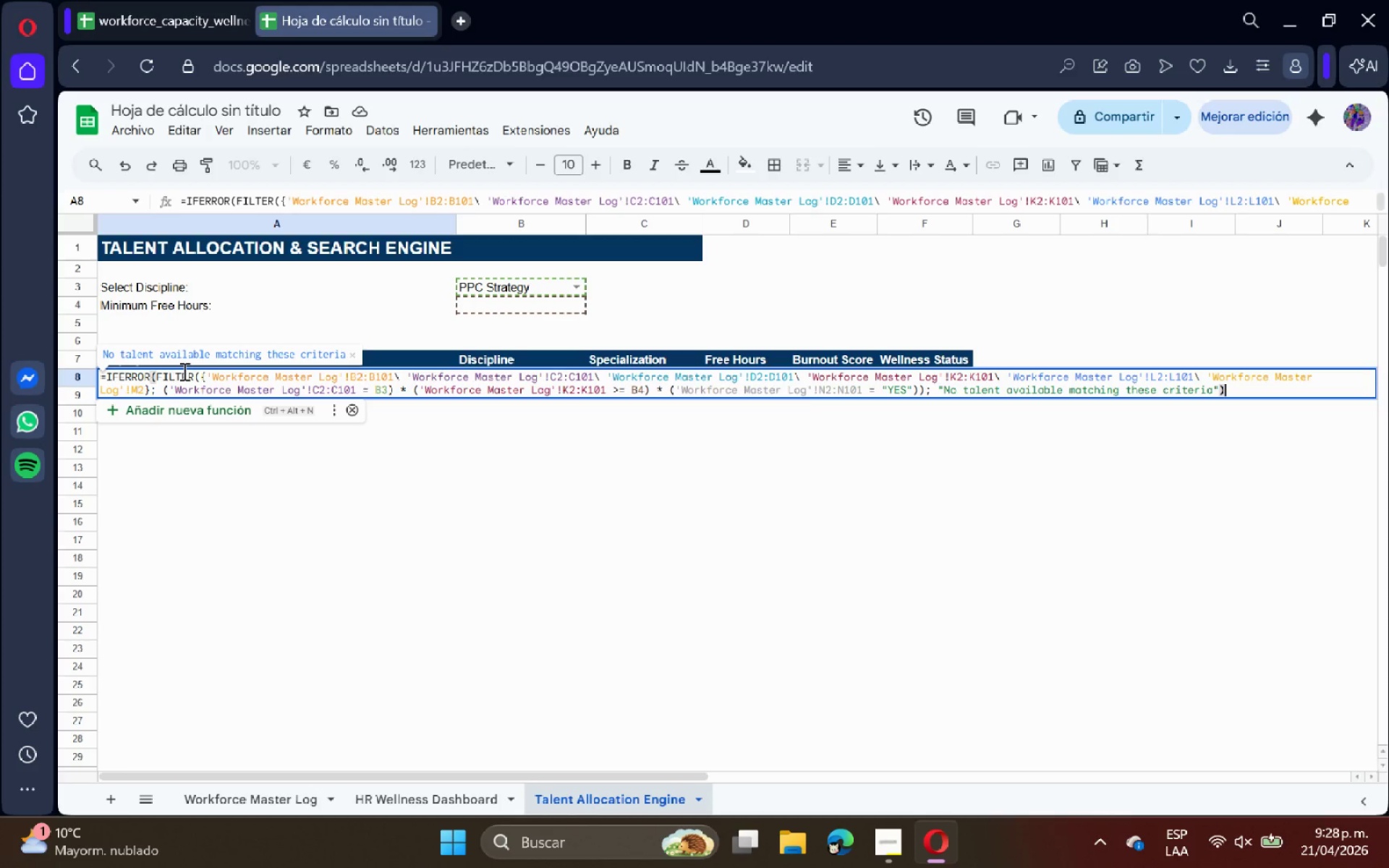 
key(Escape)
 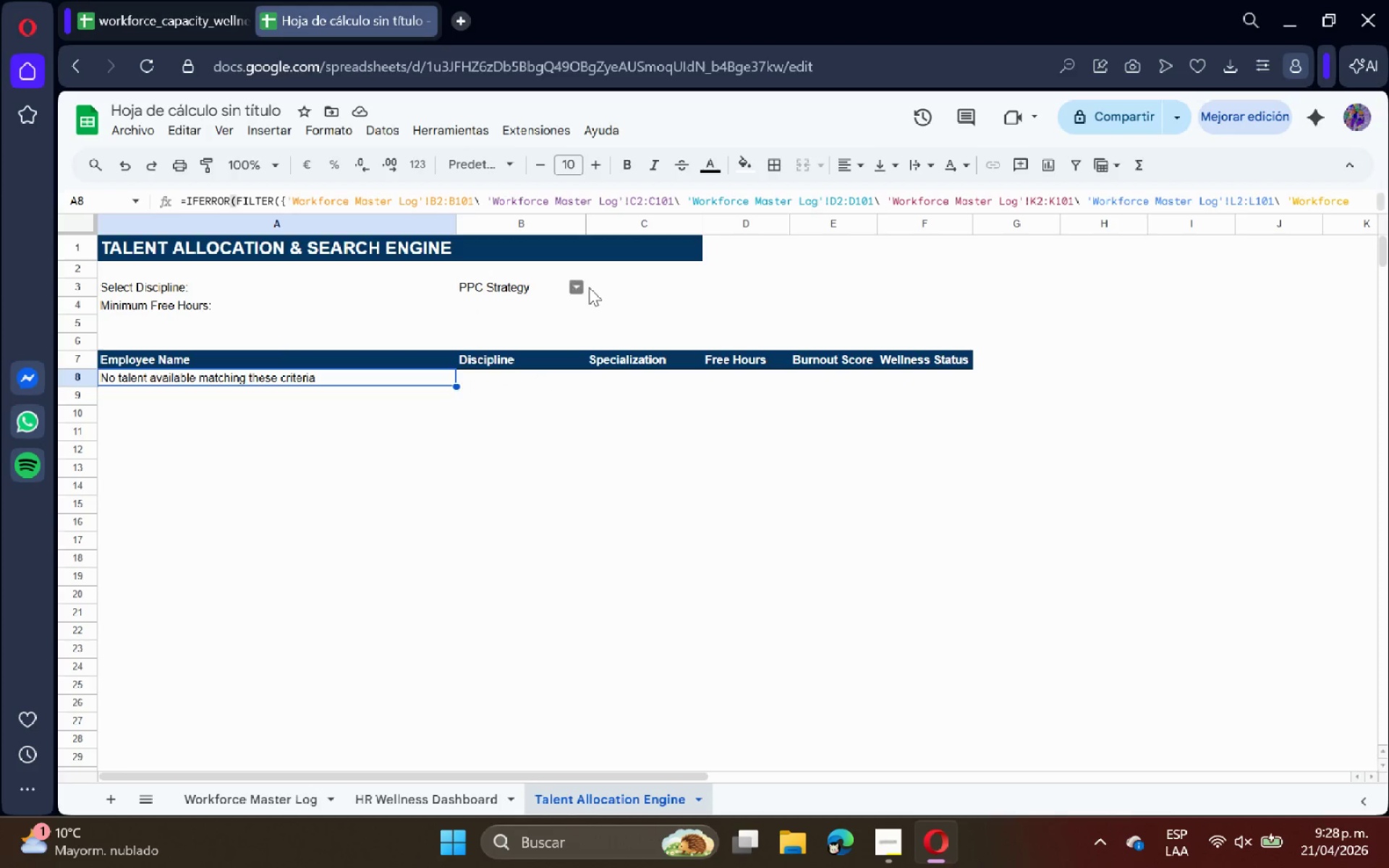 
left_click([645, 296])
 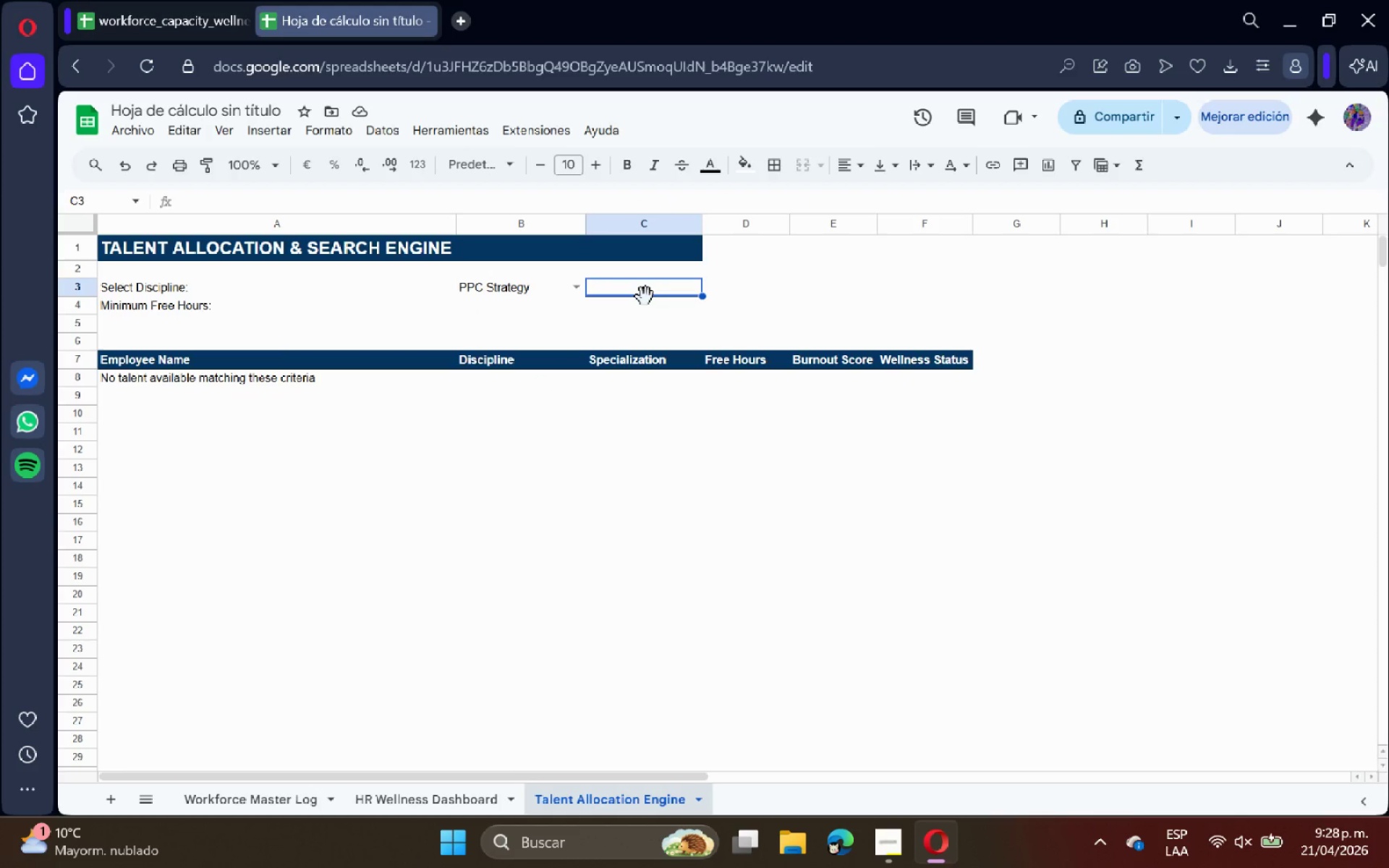 
wait(7.24)
 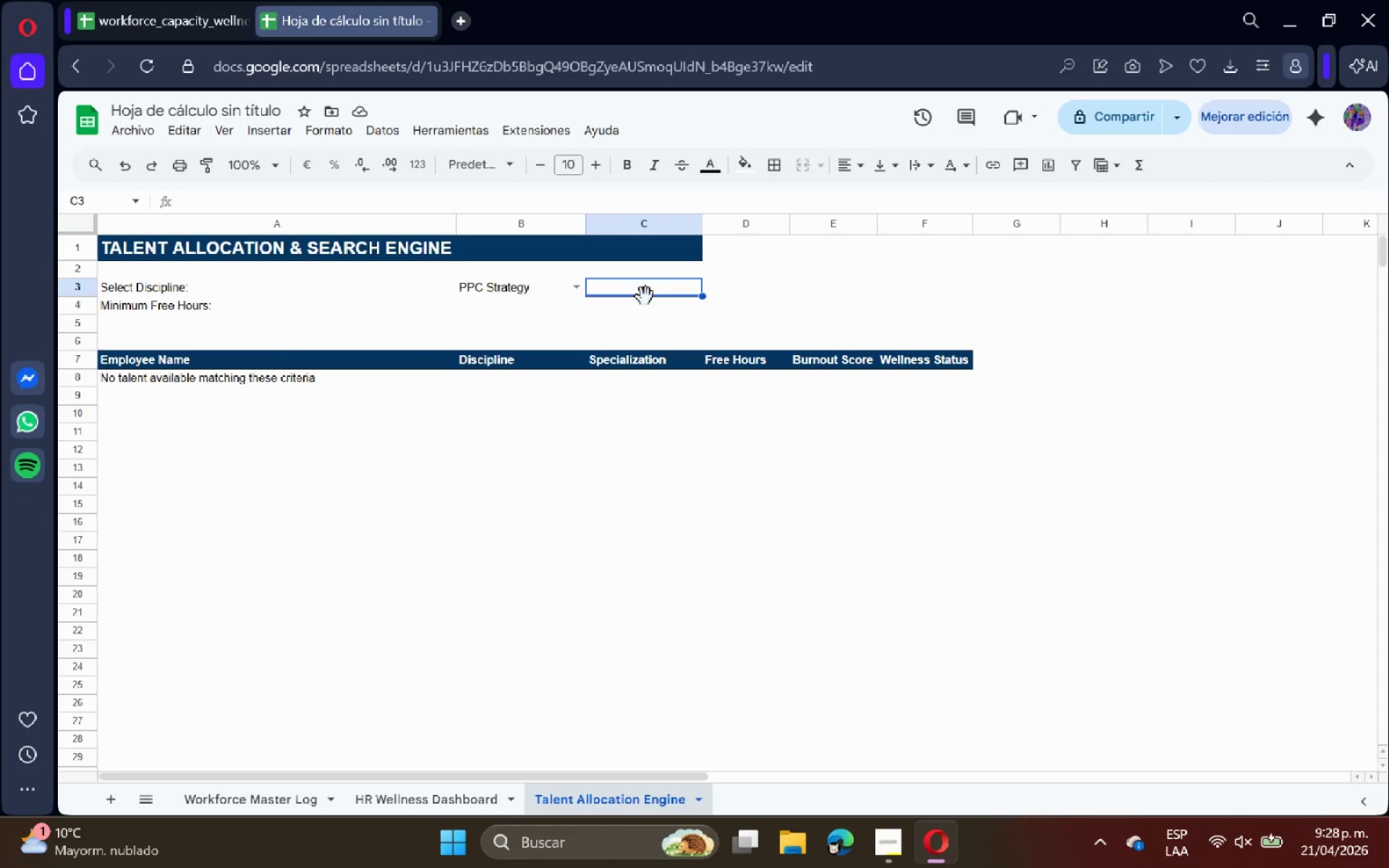 
left_click([263, 376])
 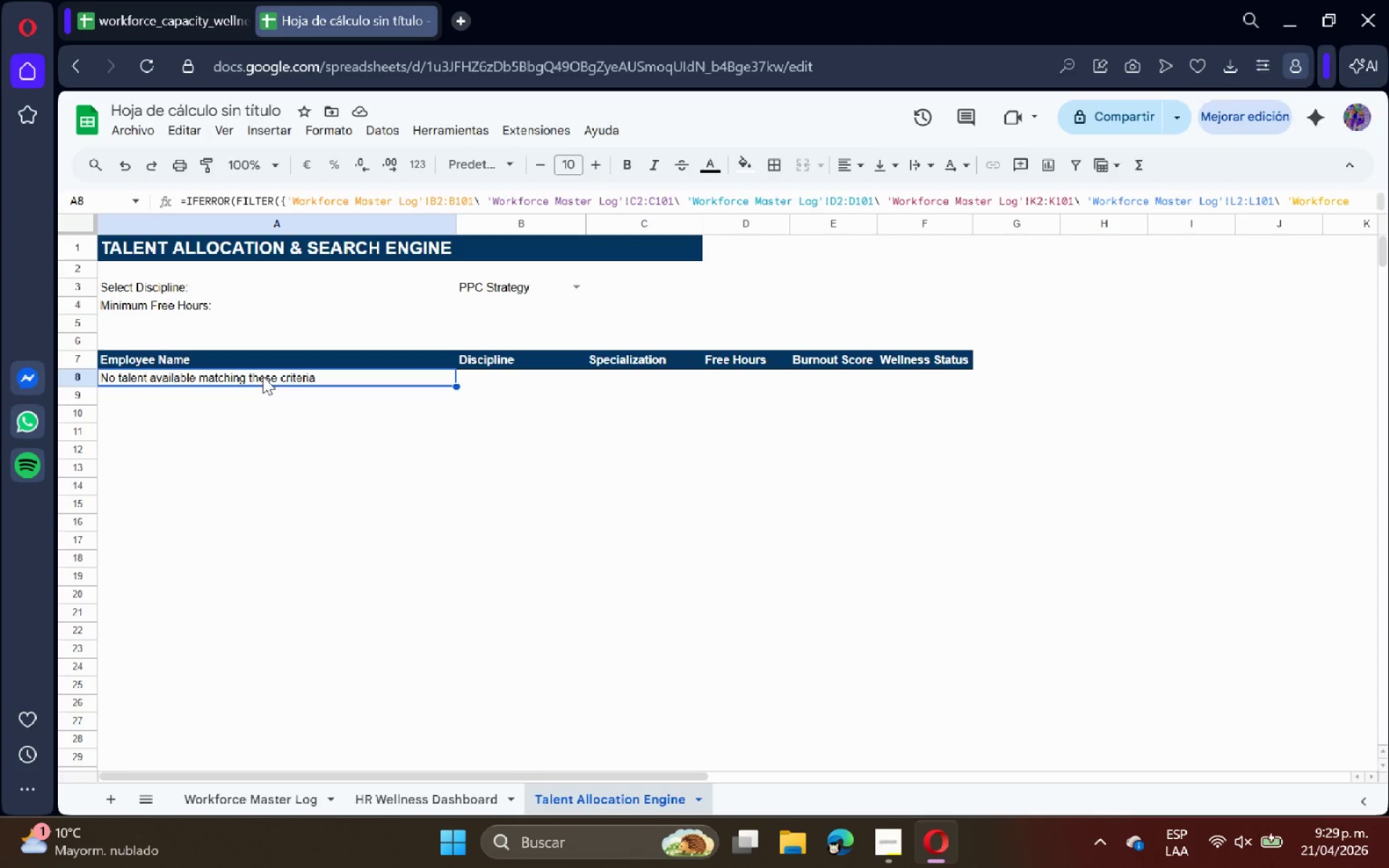 
double_click([263, 376])
 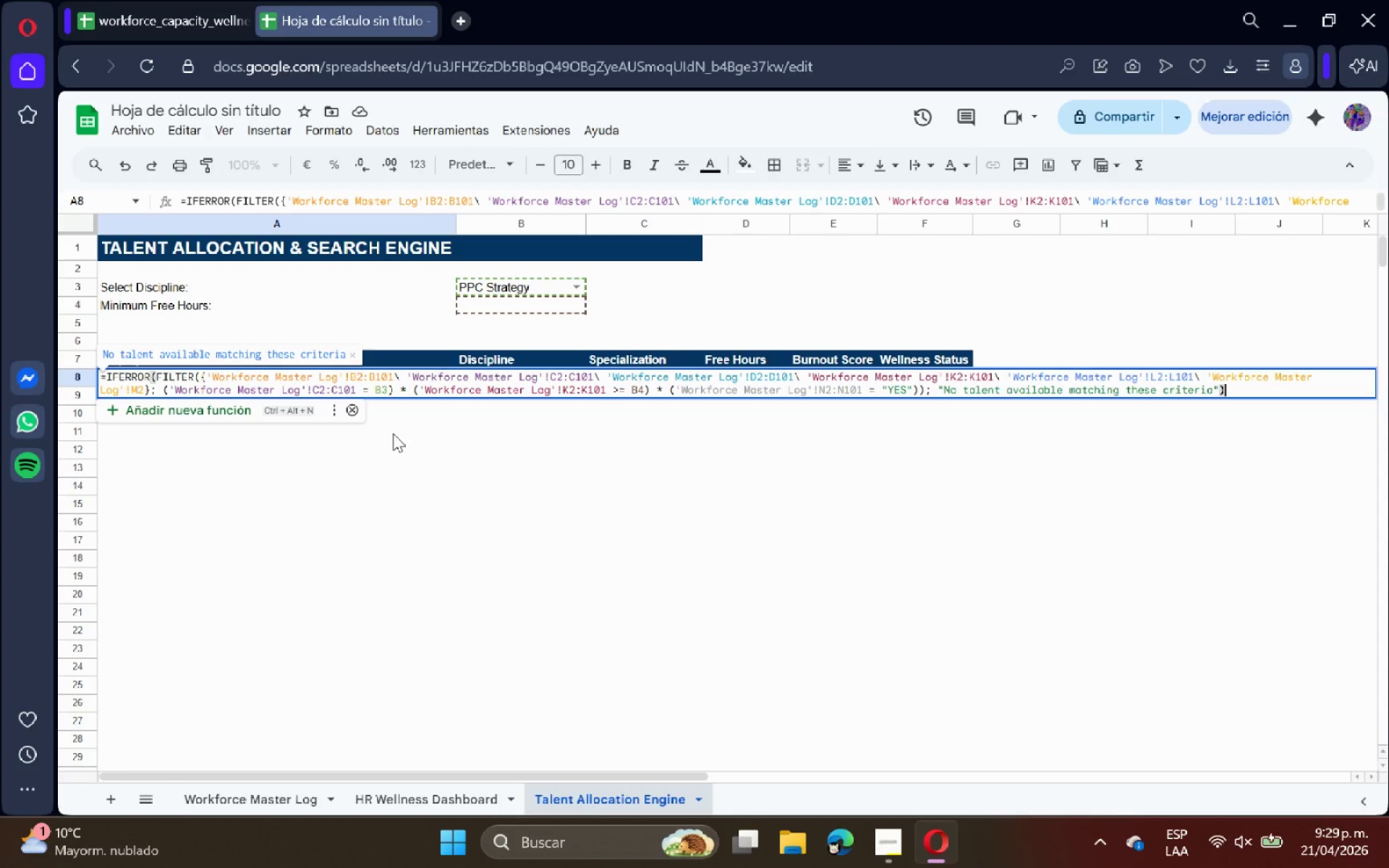 
left_click([642, 392])
 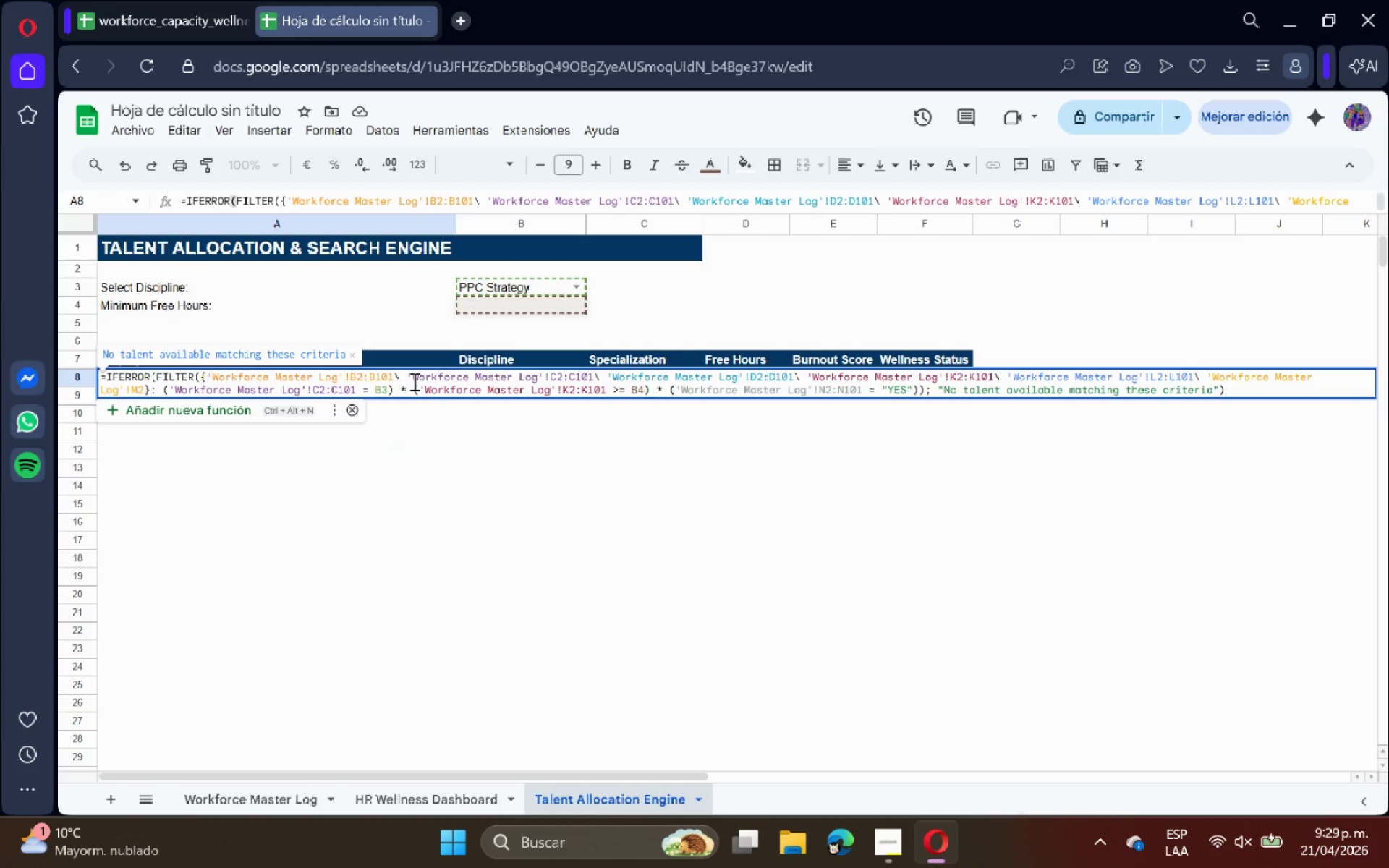 
left_click([373, 391])
 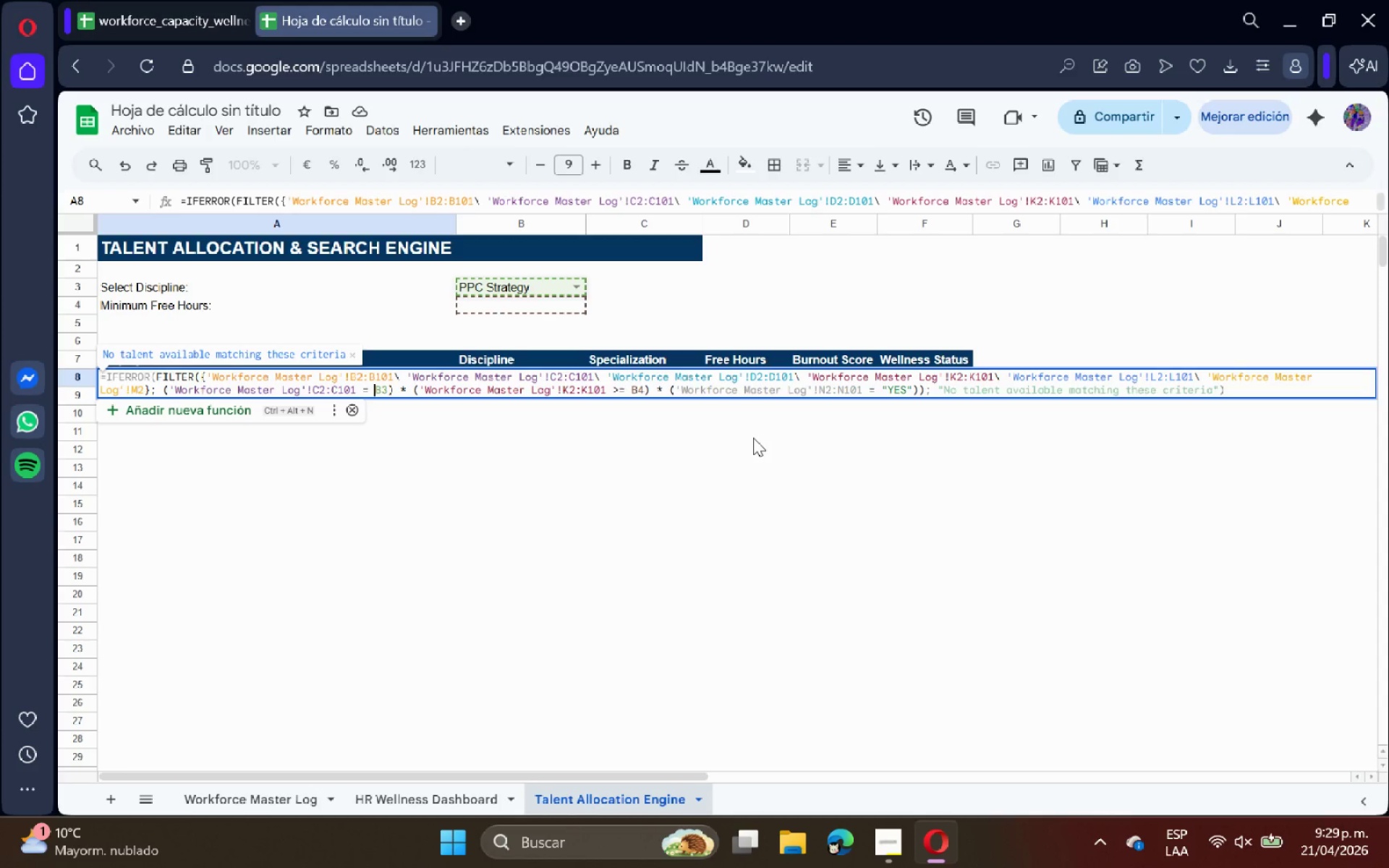 
wait(12.83)
 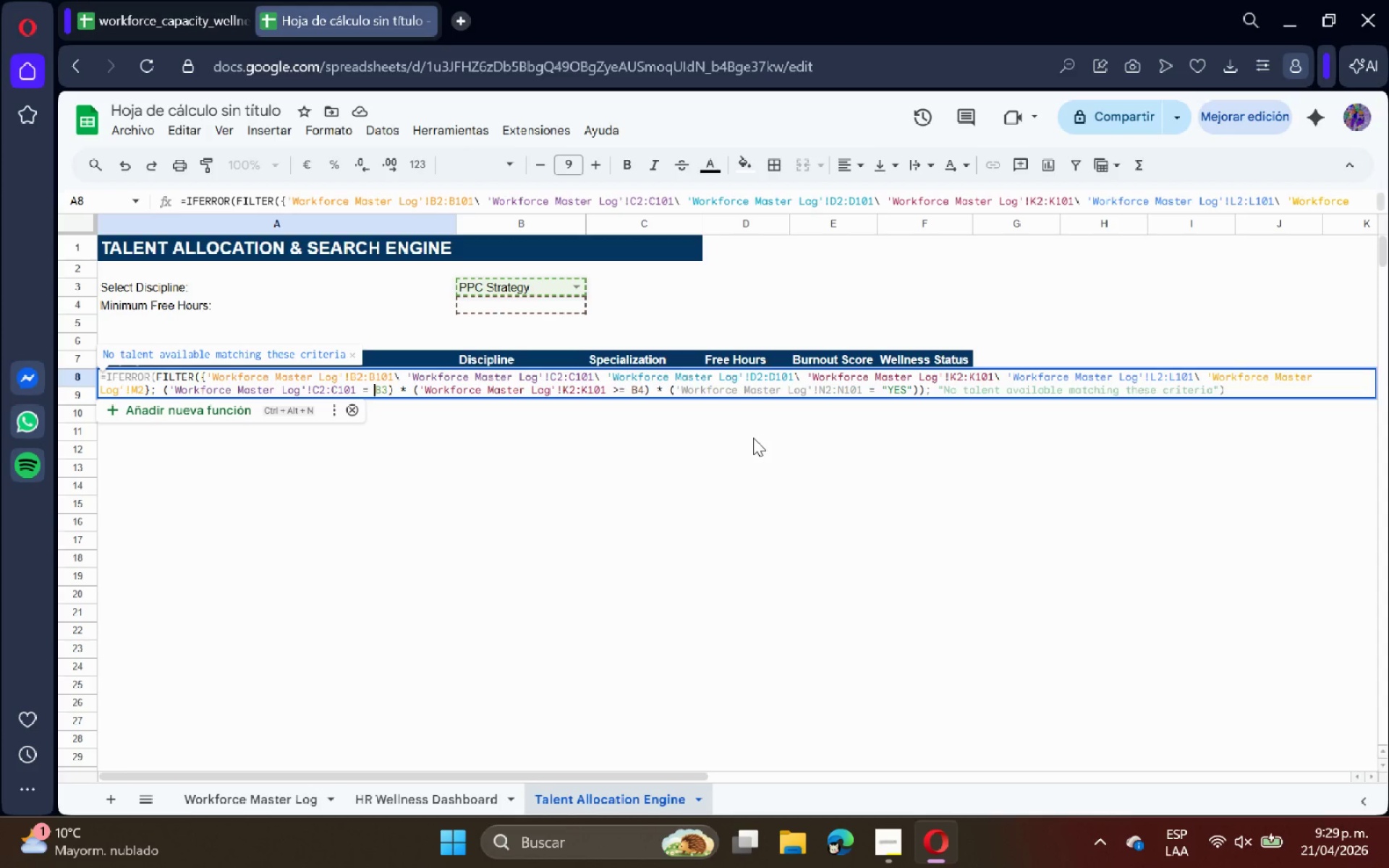 
key(ArrowUp)
 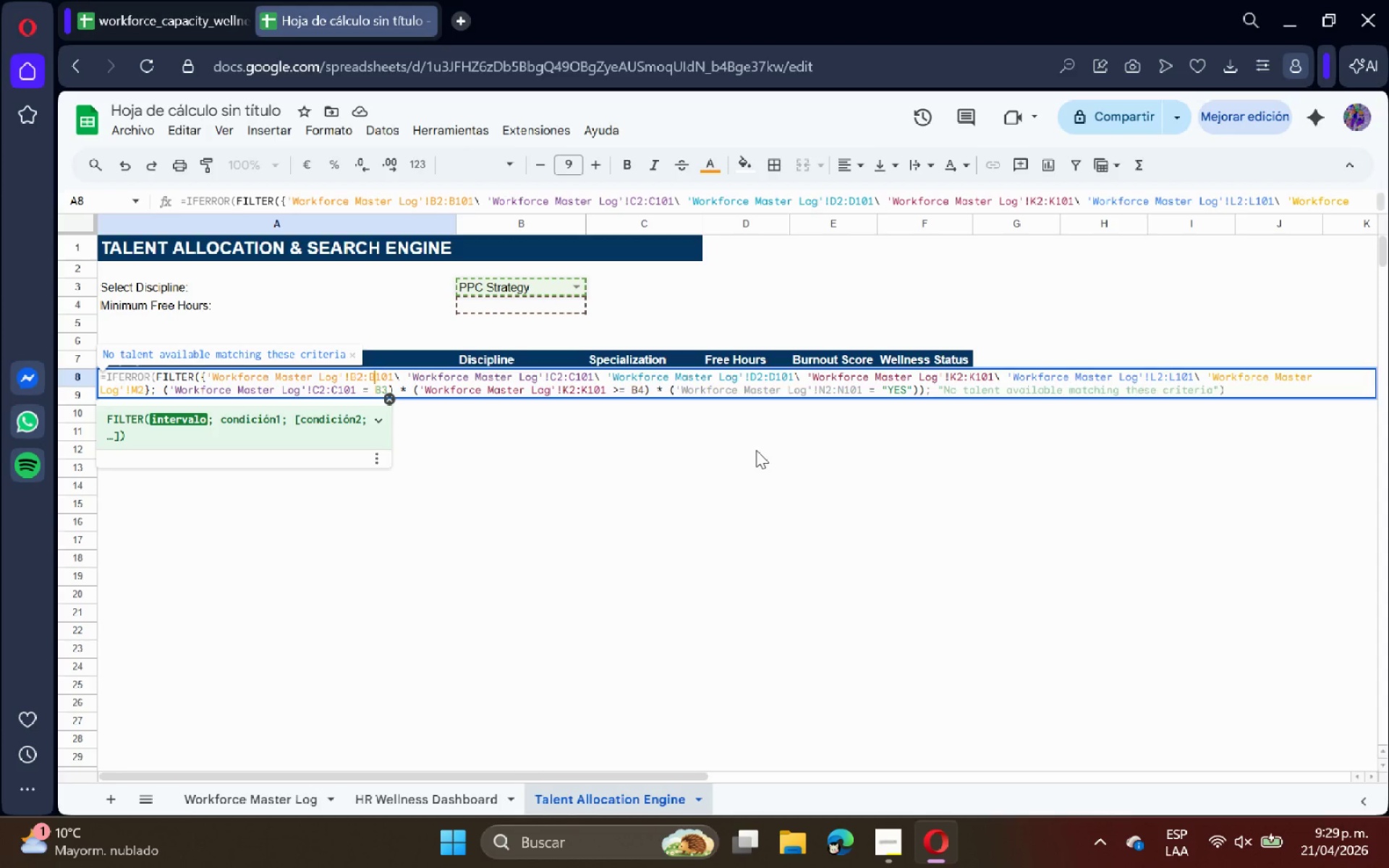 
key(ArrowRight)
 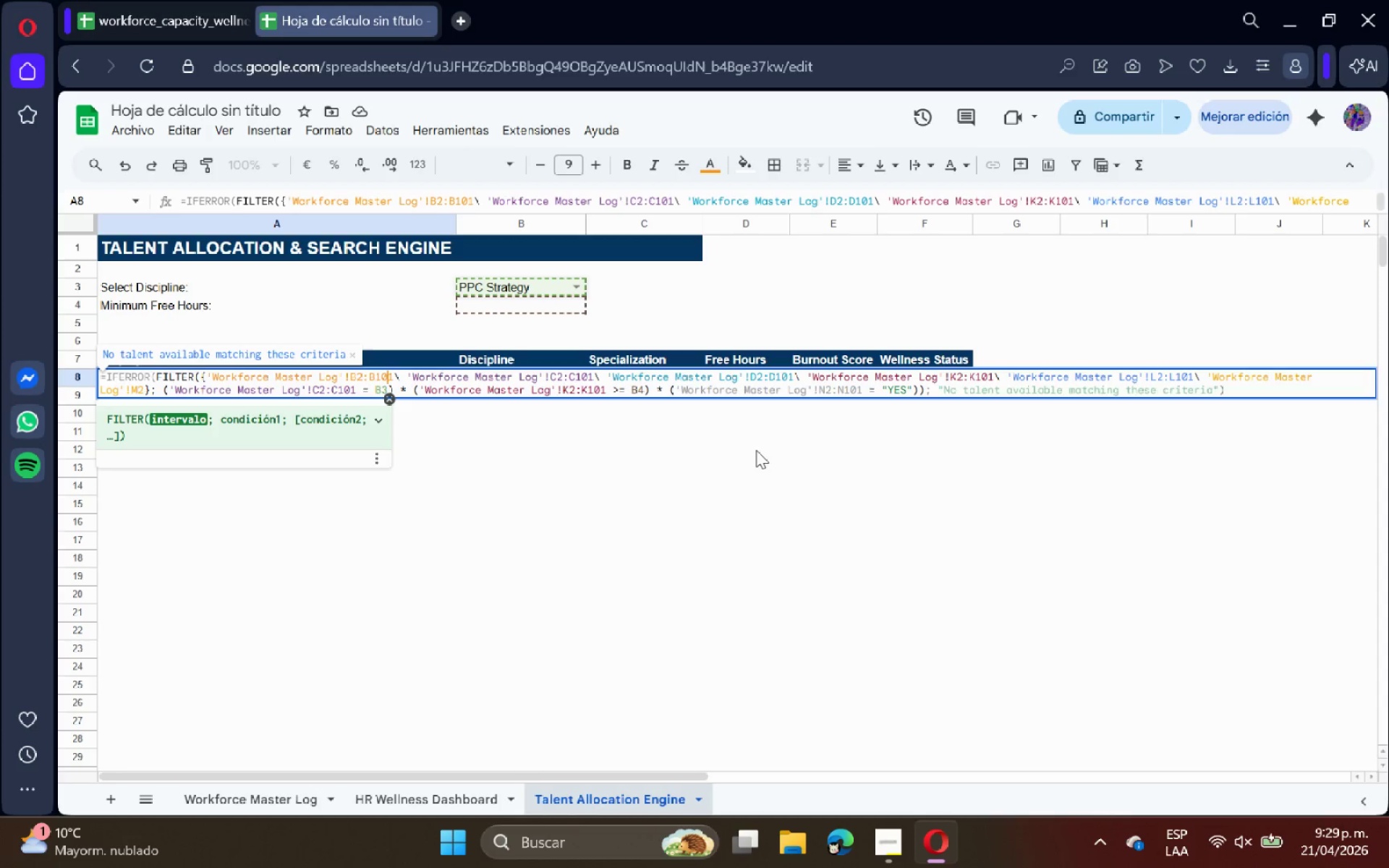 
key(ArrowRight)
 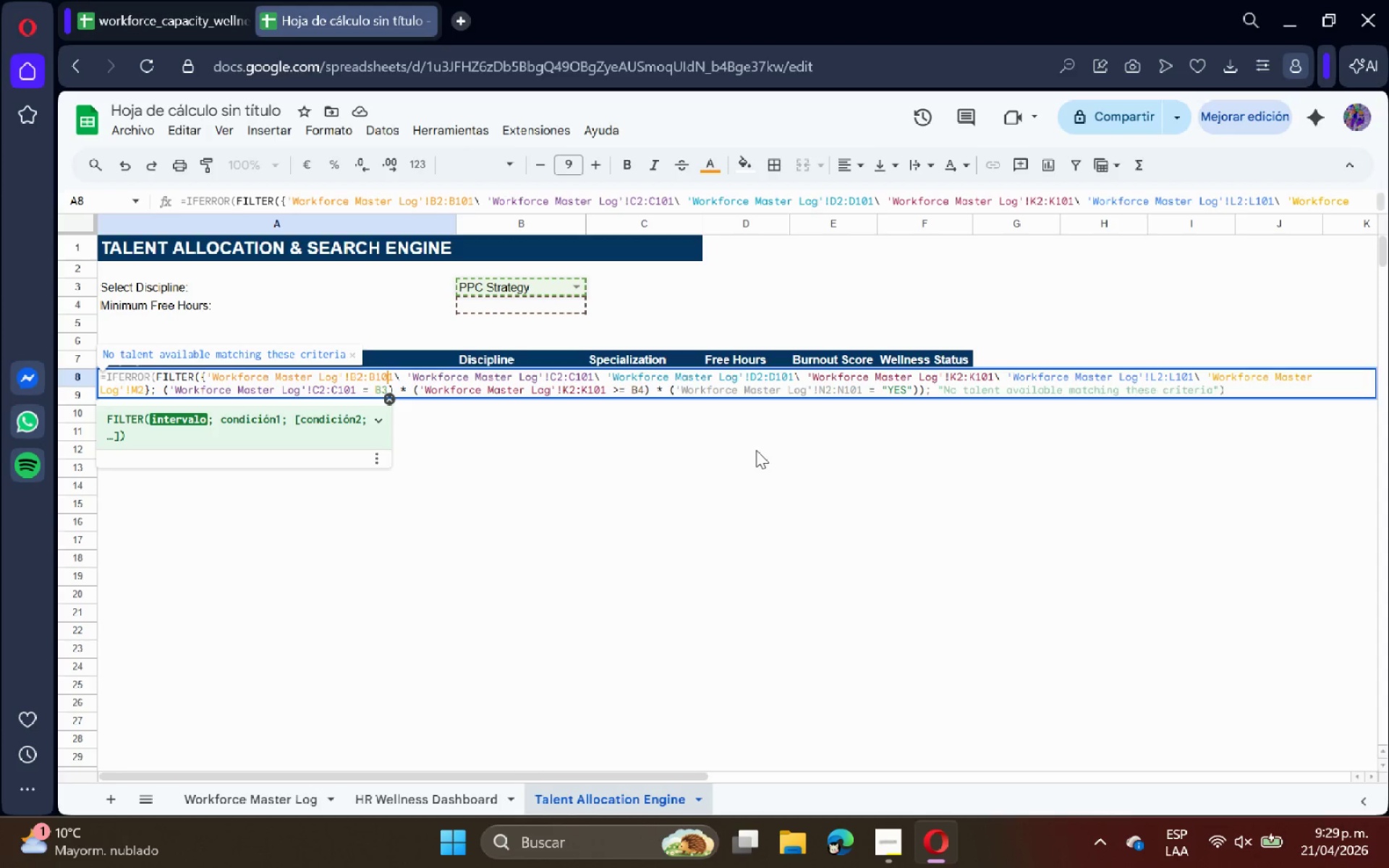 
key(ArrowRight)
 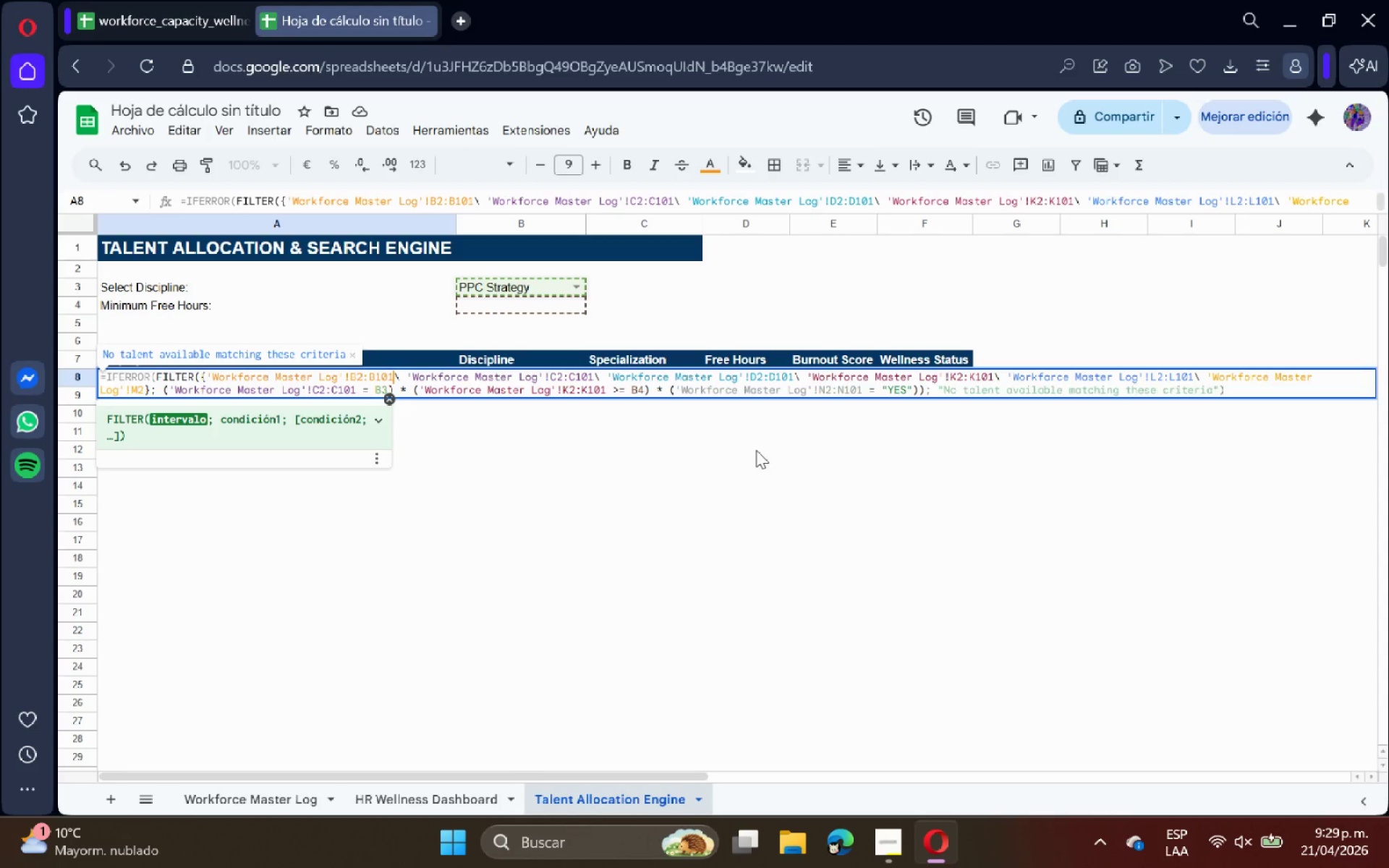 
key(ArrowRight)
 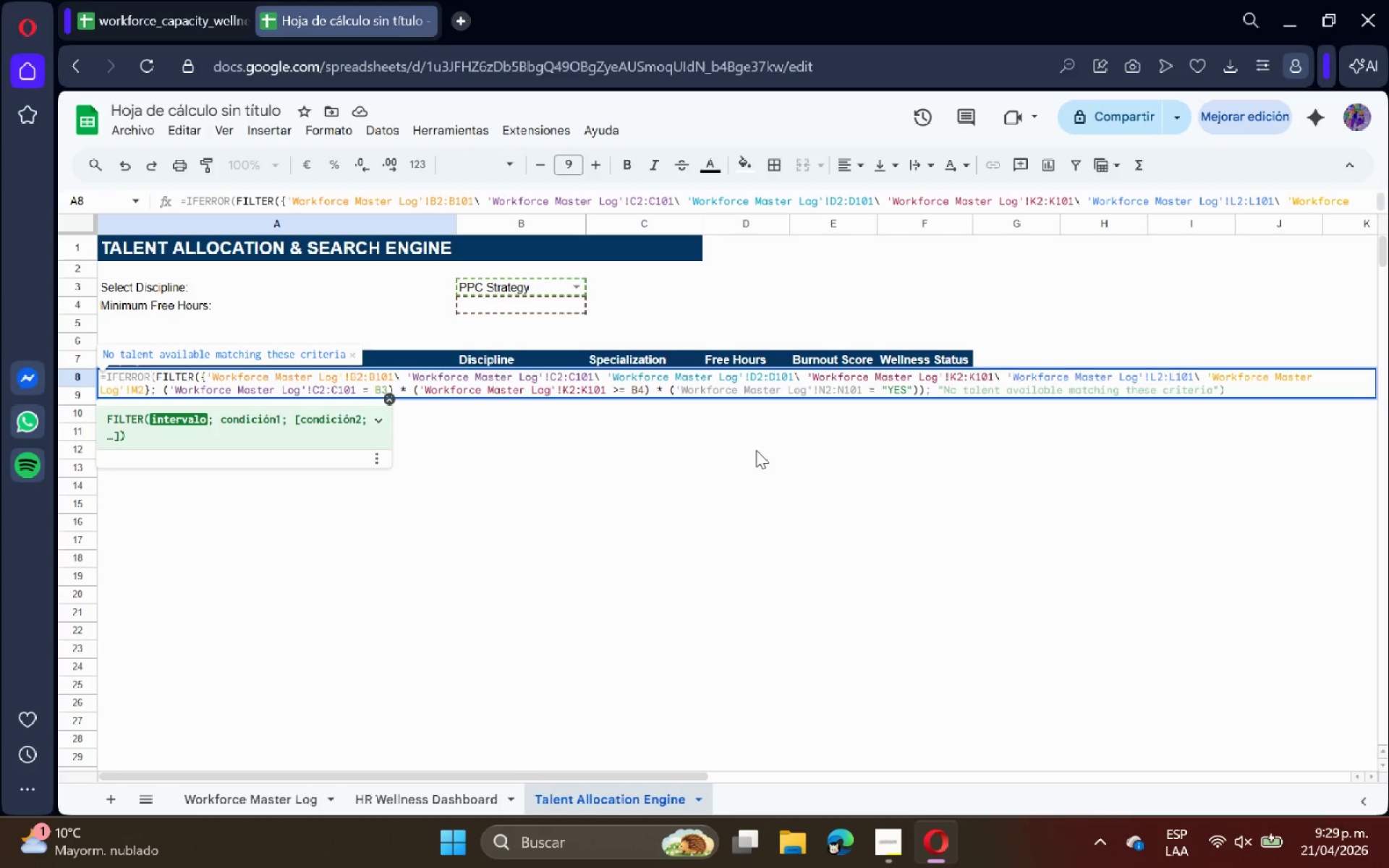 
key(ArrowLeft)
 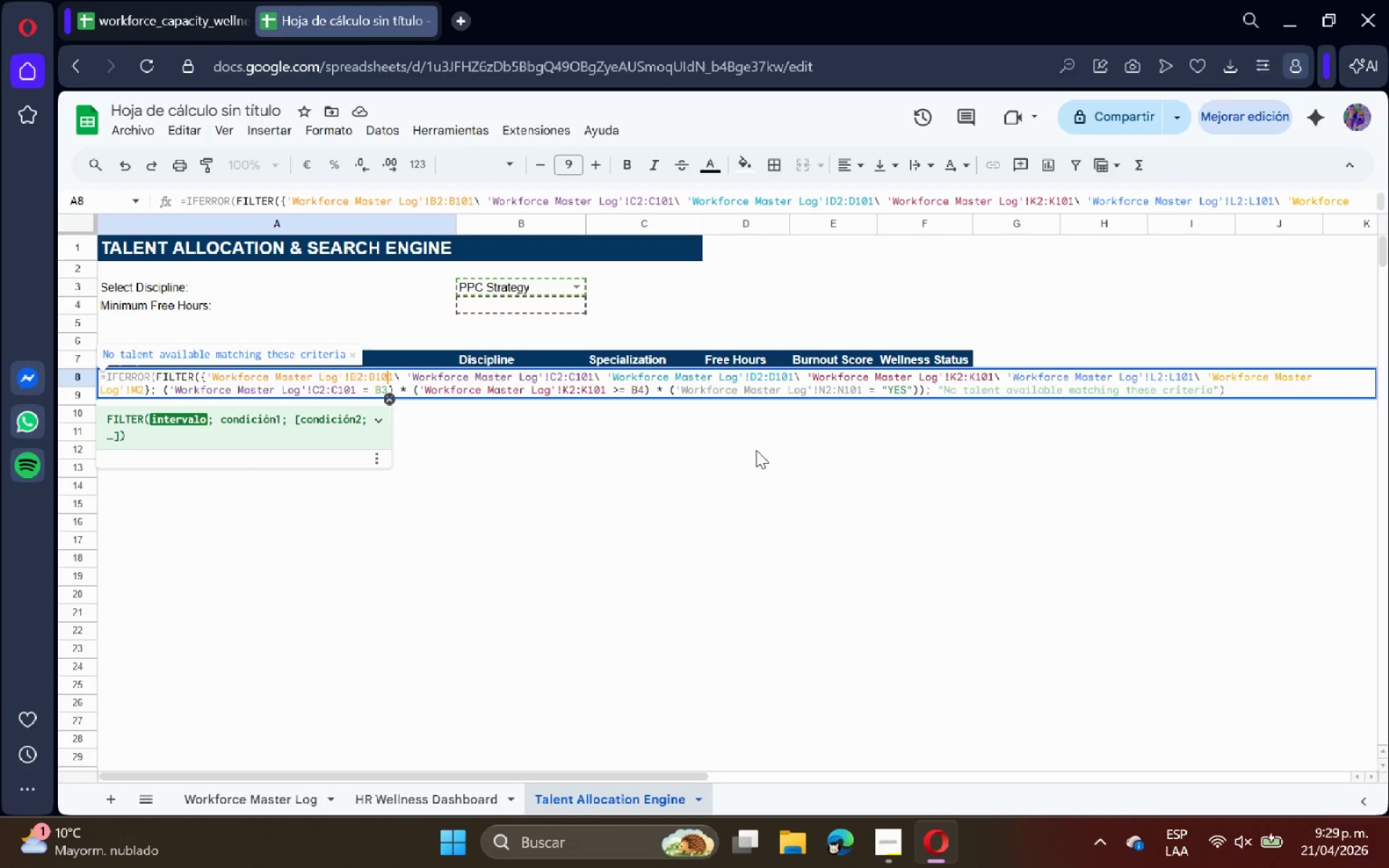 
key(ArrowLeft)
 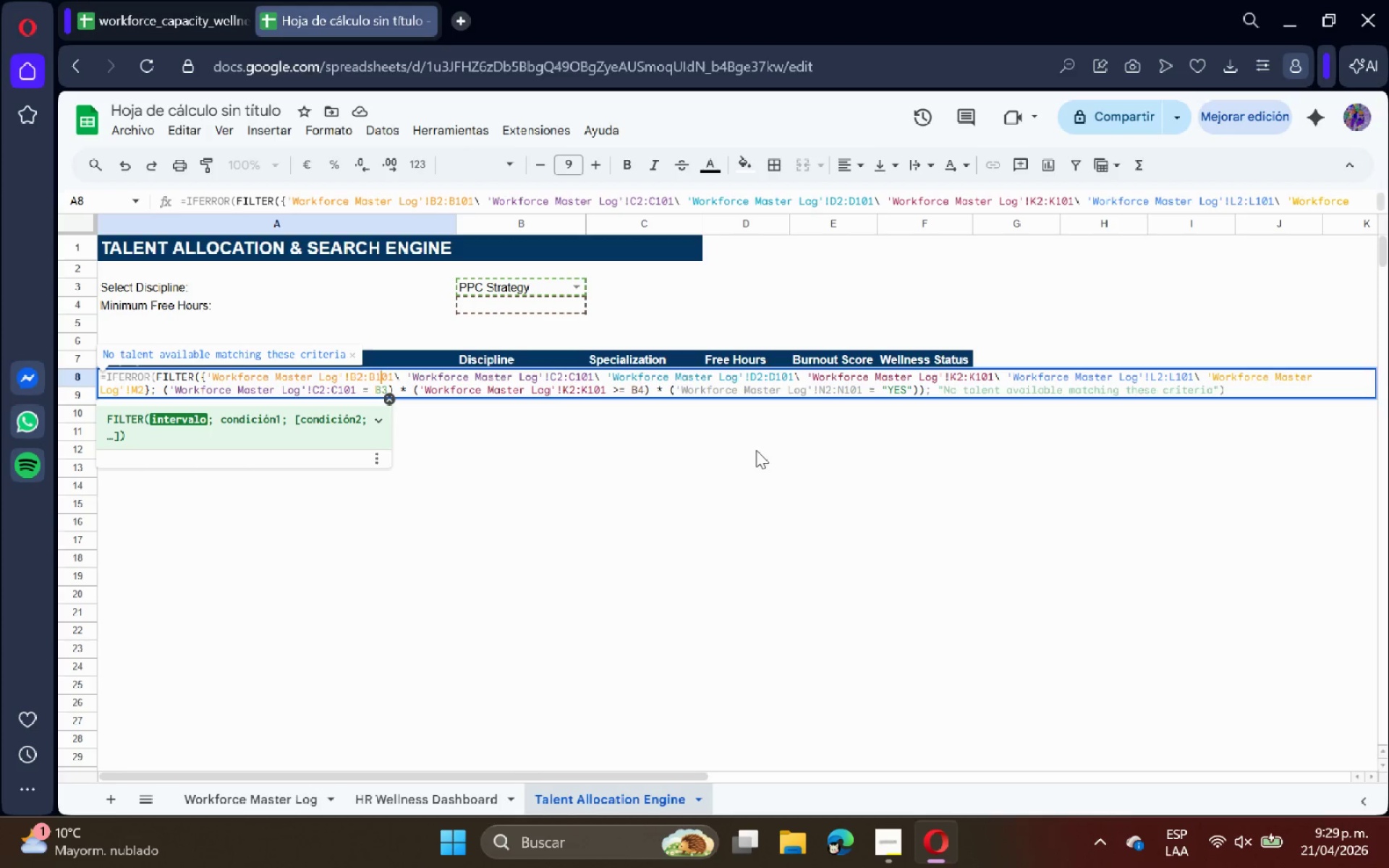 
key(ArrowLeft)
 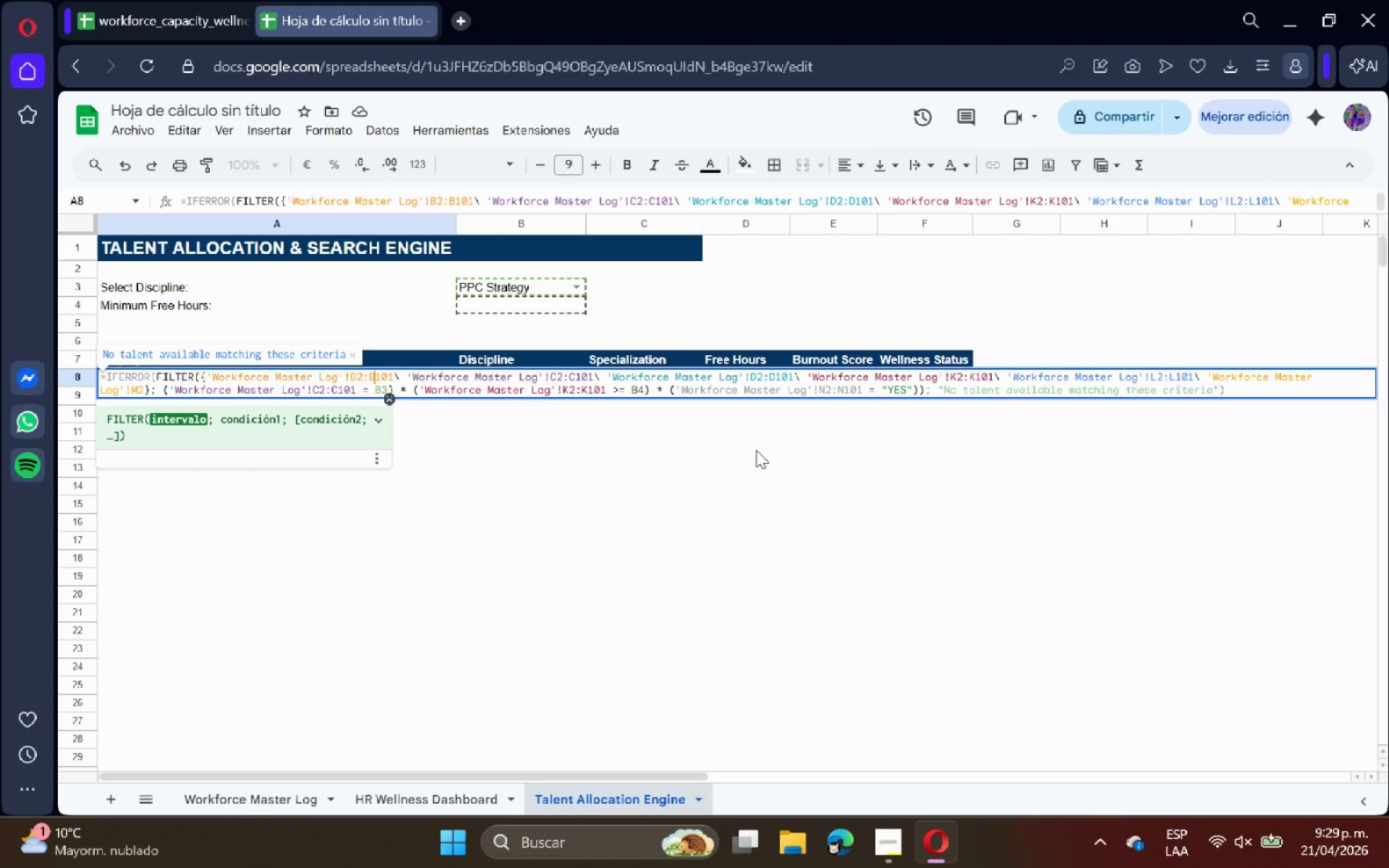 
key(ArrowLeft)
 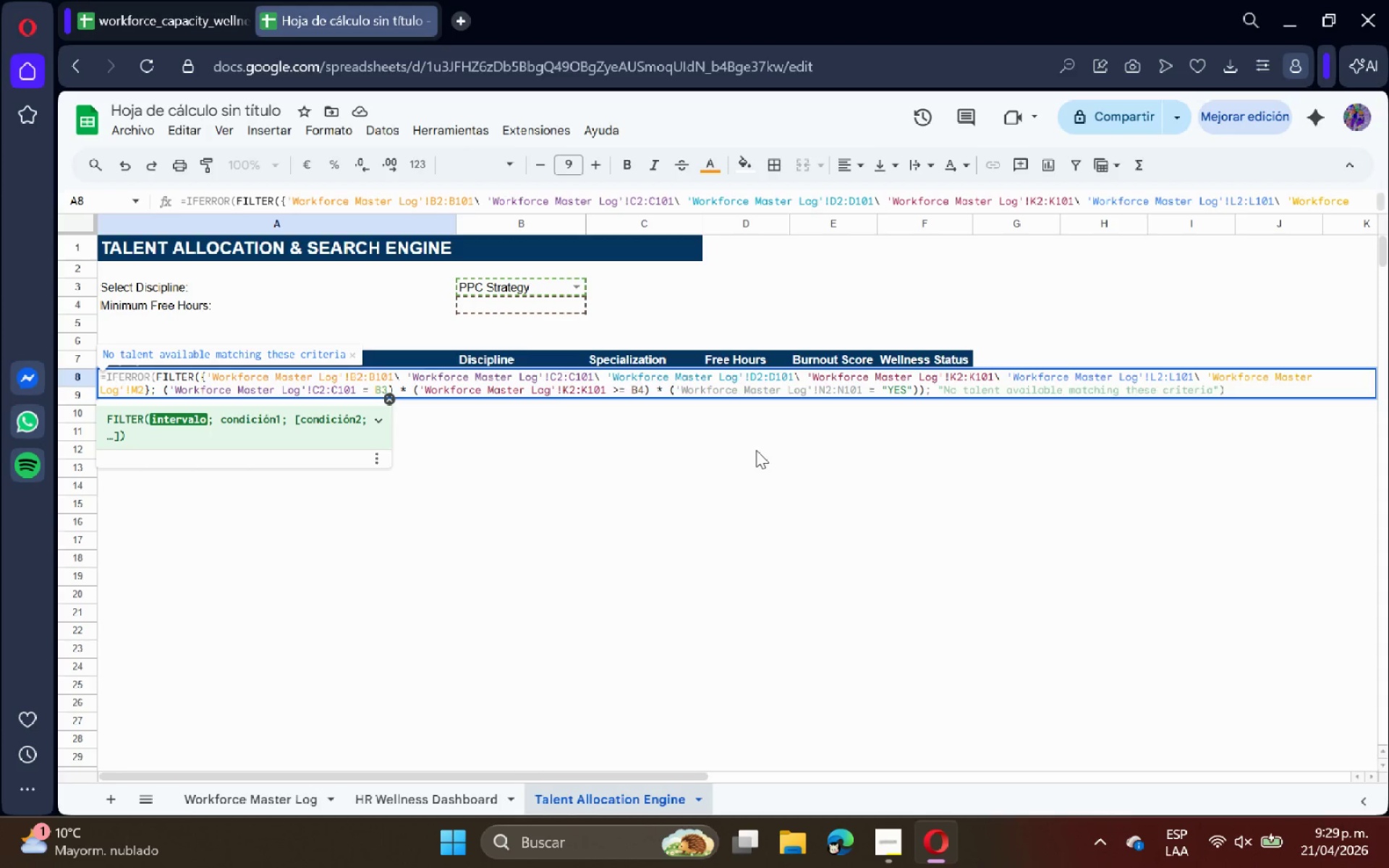 
key(Backspace)
 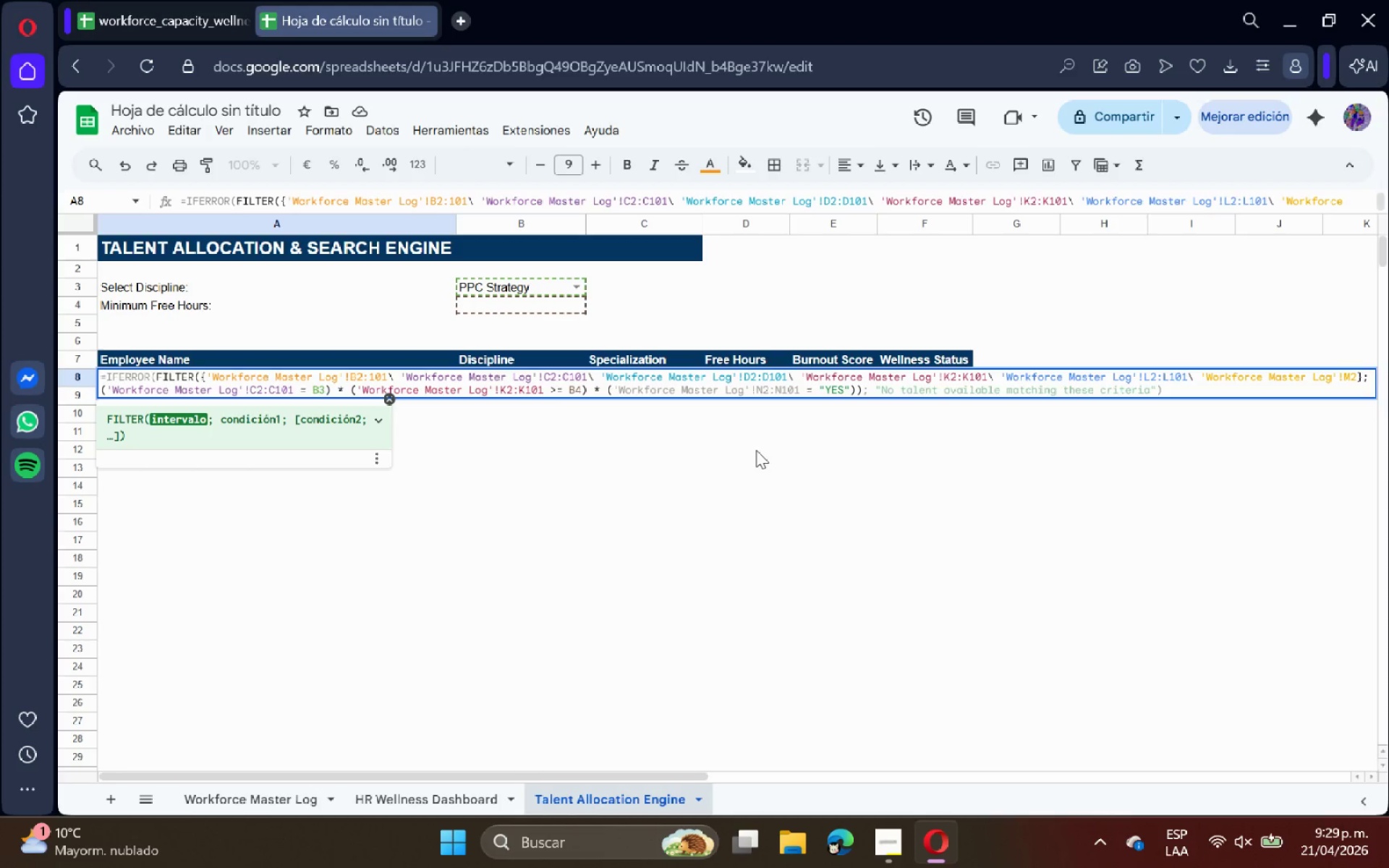 
key(CapsLock)
 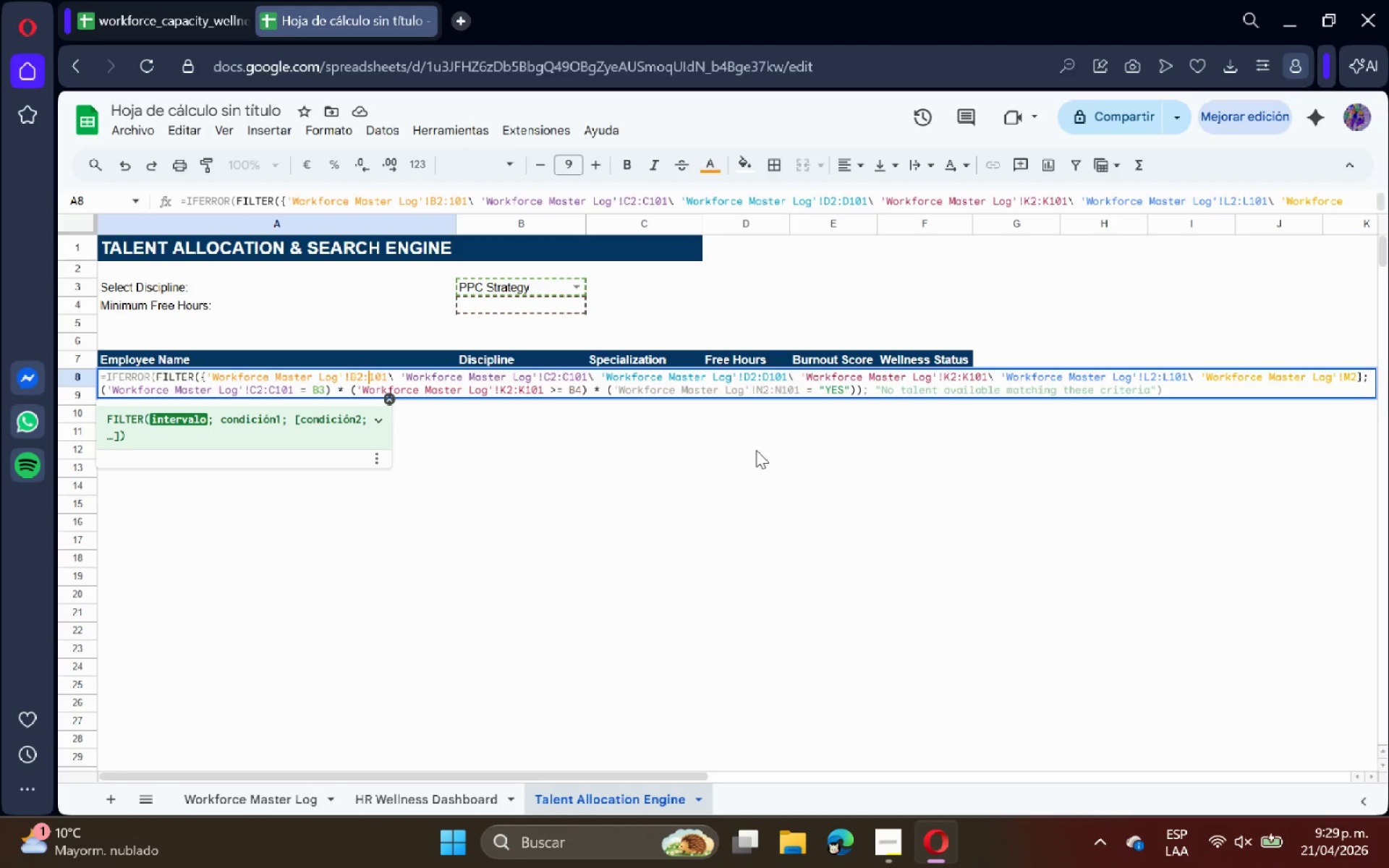 
key(CapsLock)
 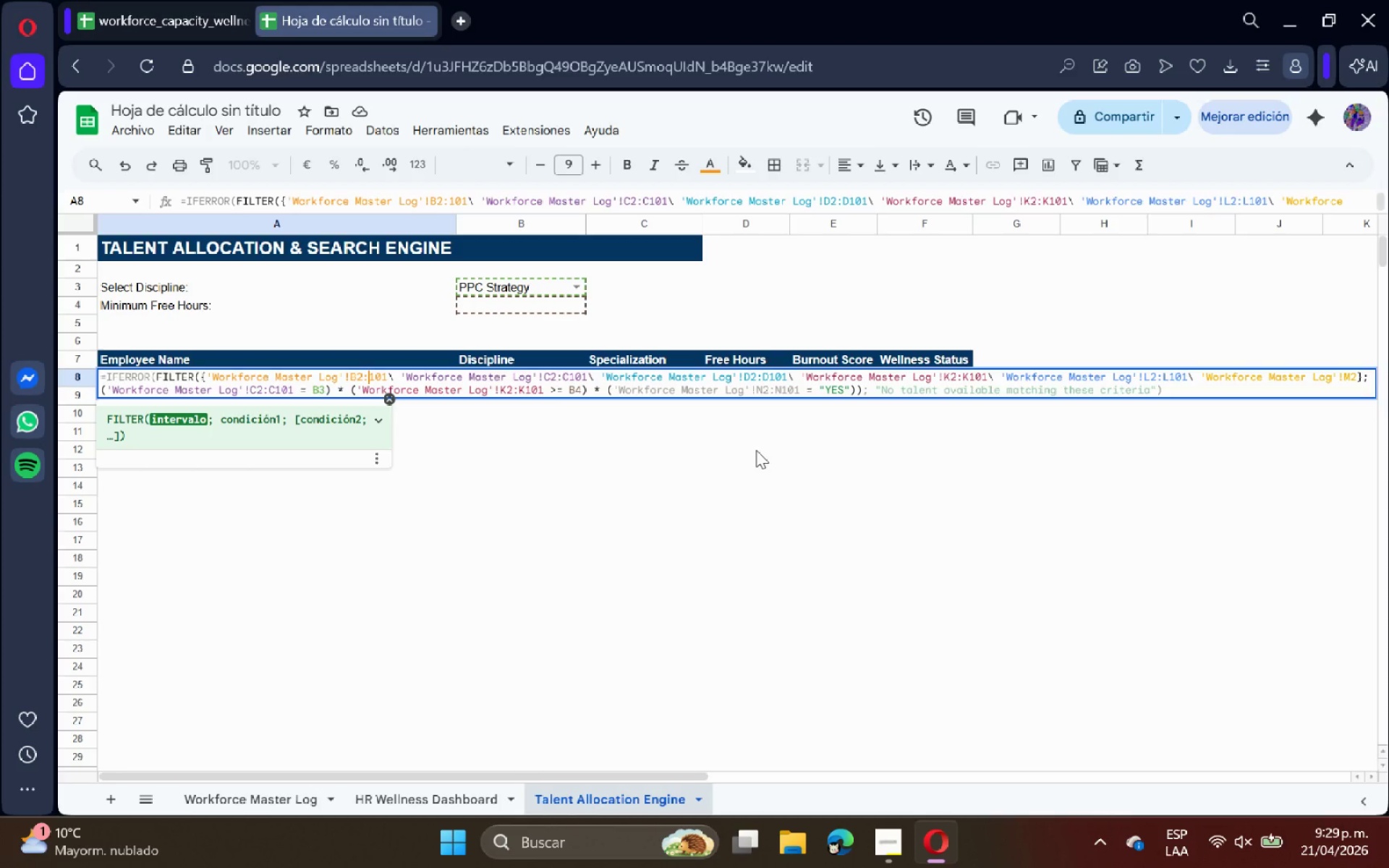 
key(CapsLock)
 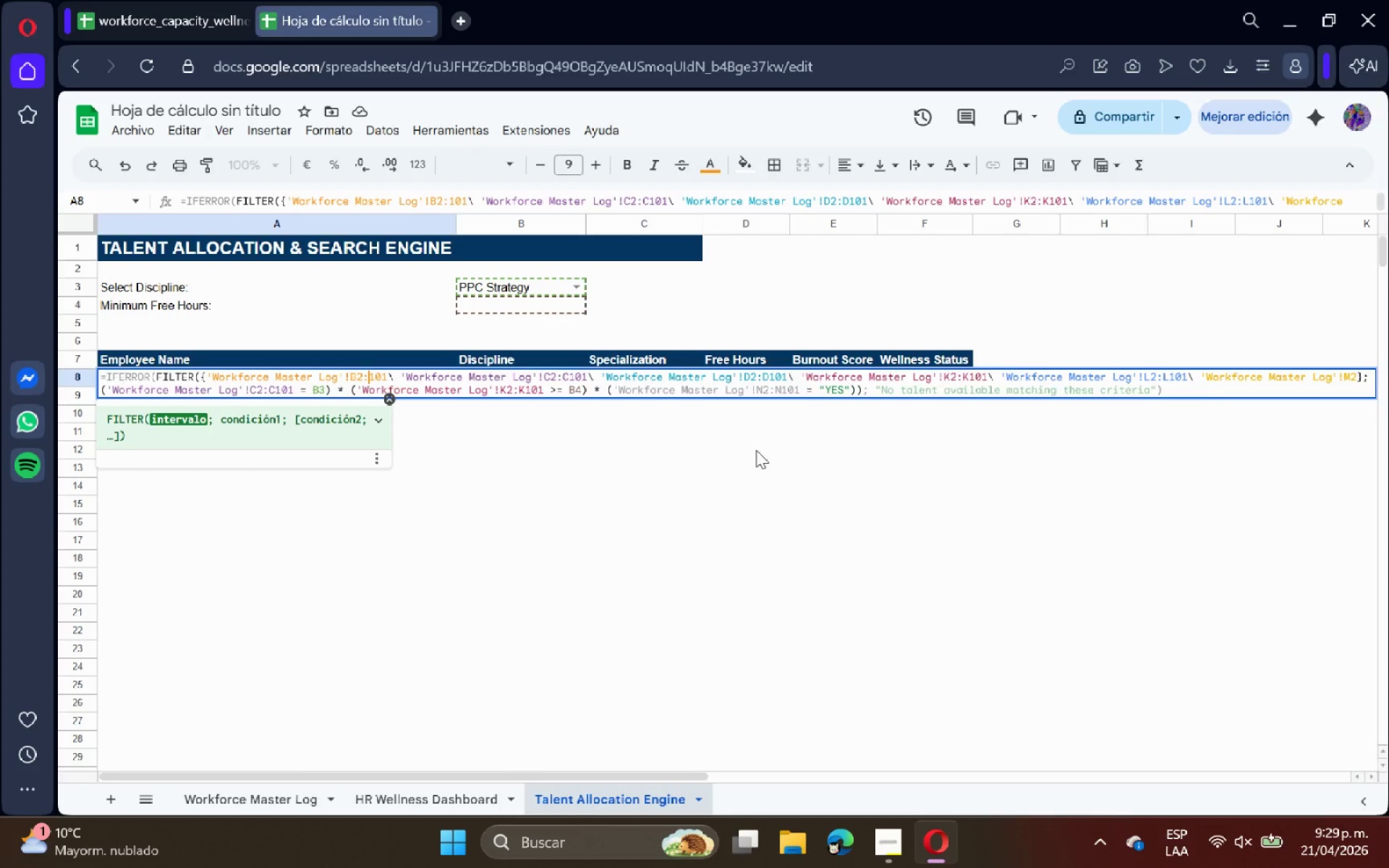 
key(C)
 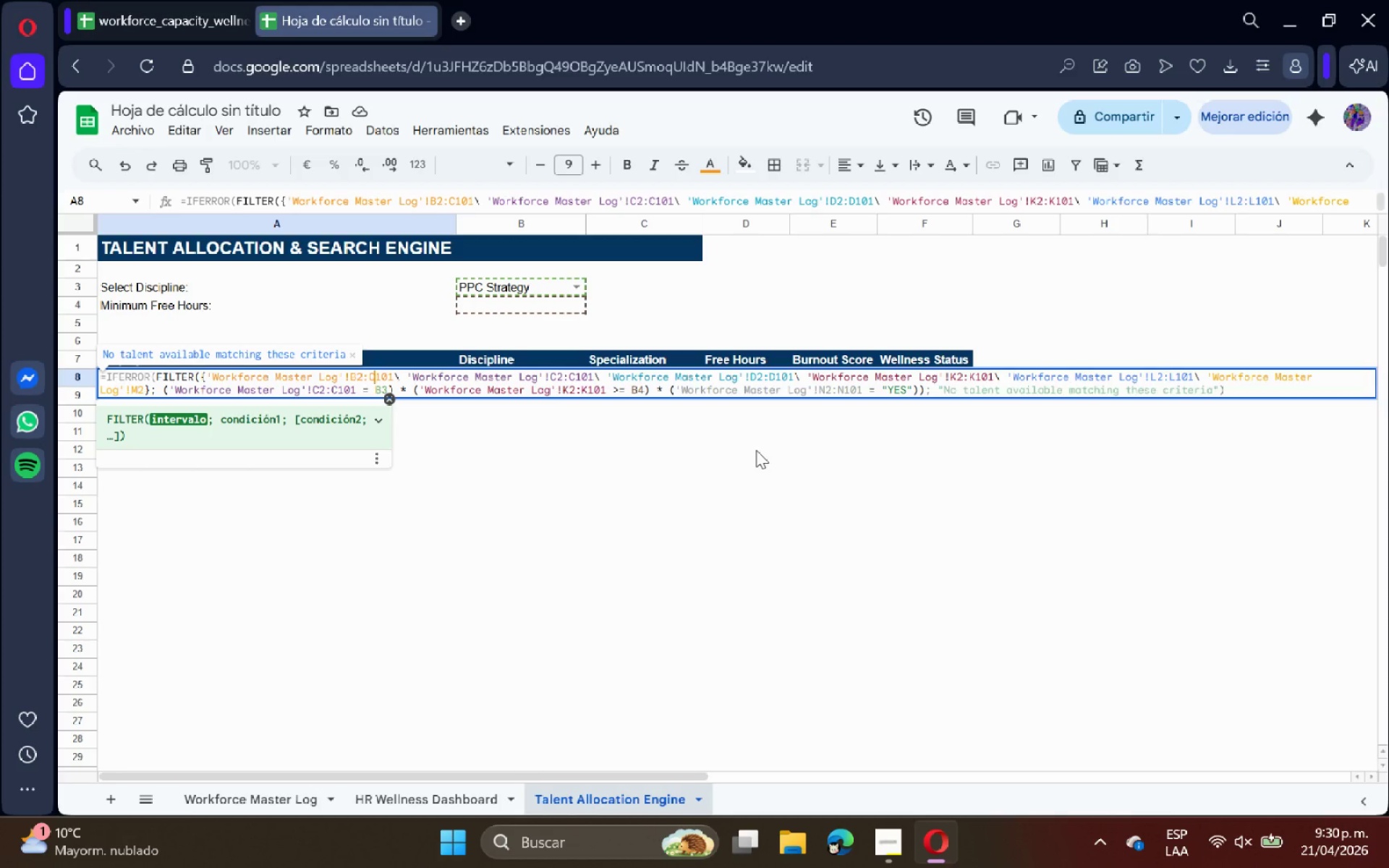 
wait(34.09)
 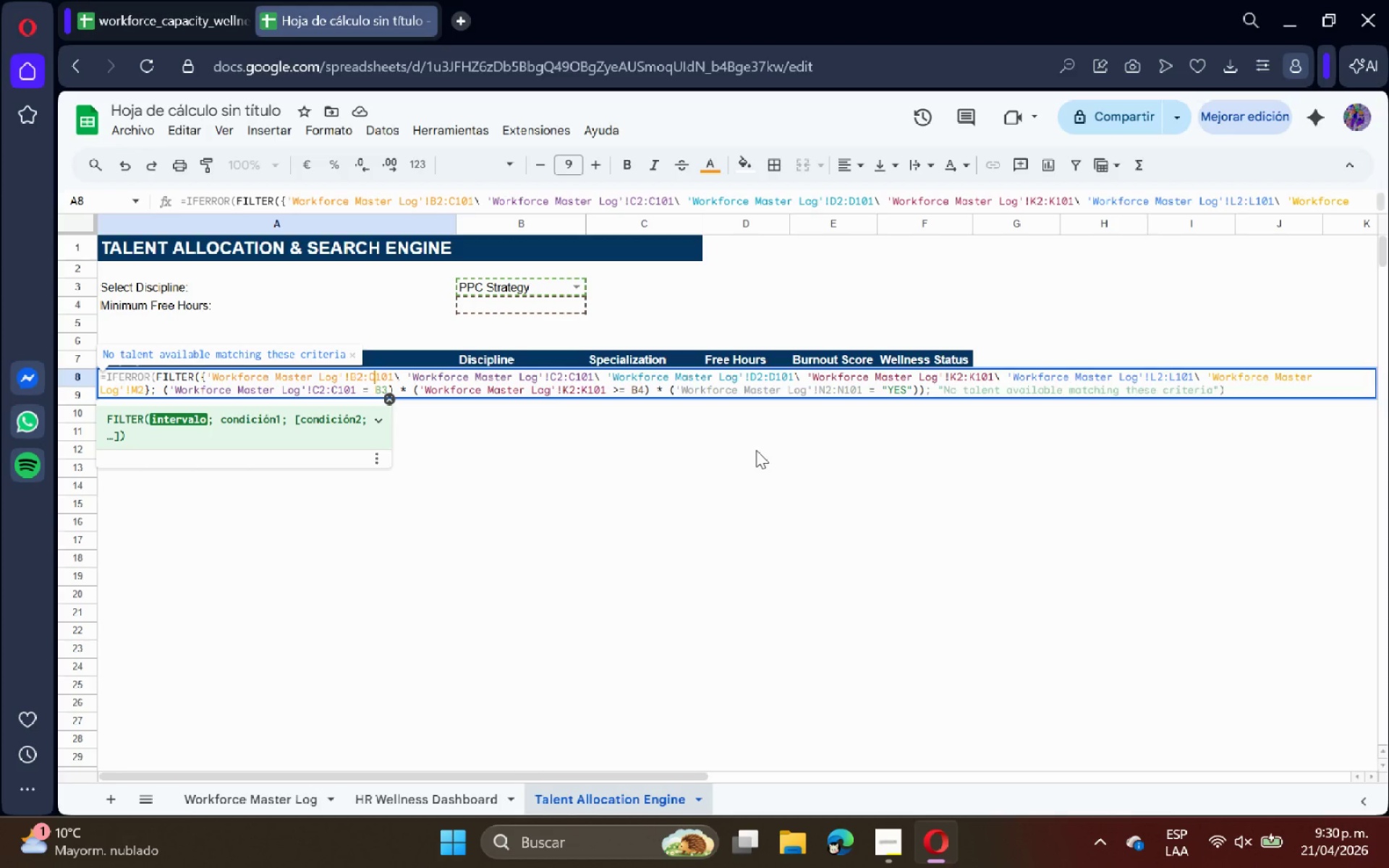 
key(ArrowRight)
 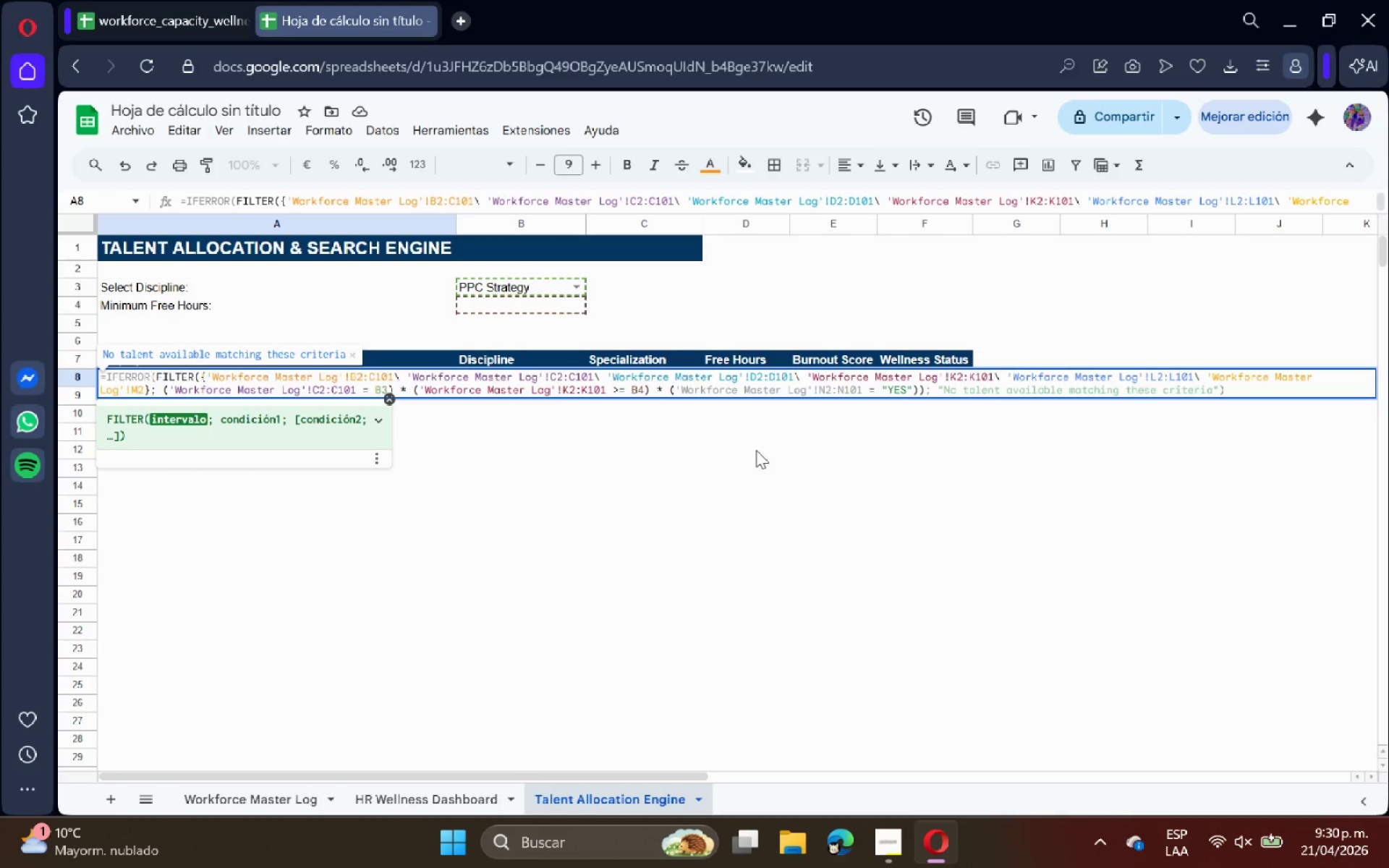 
wait(10.94)
 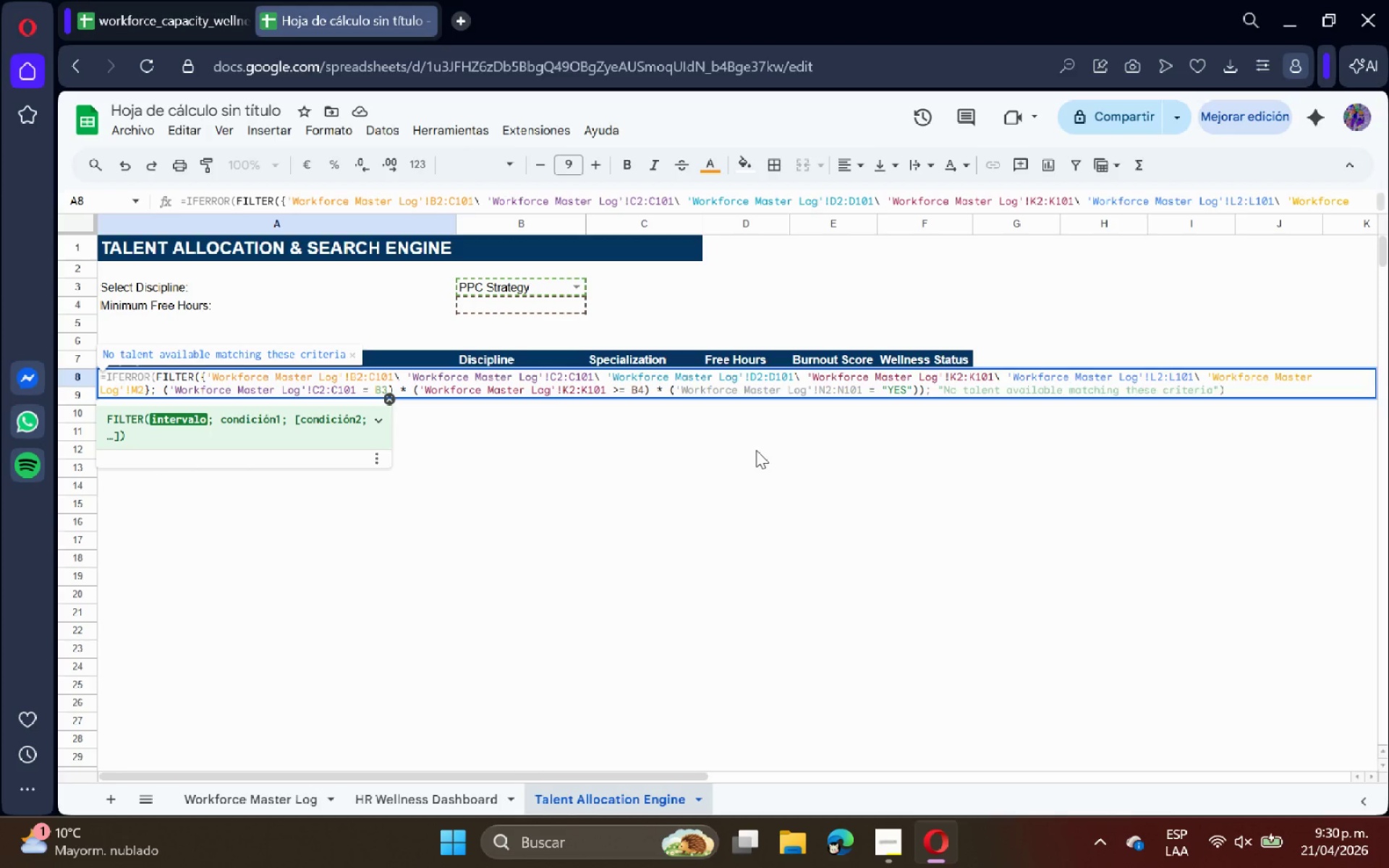 
key(ArrowLeft)
 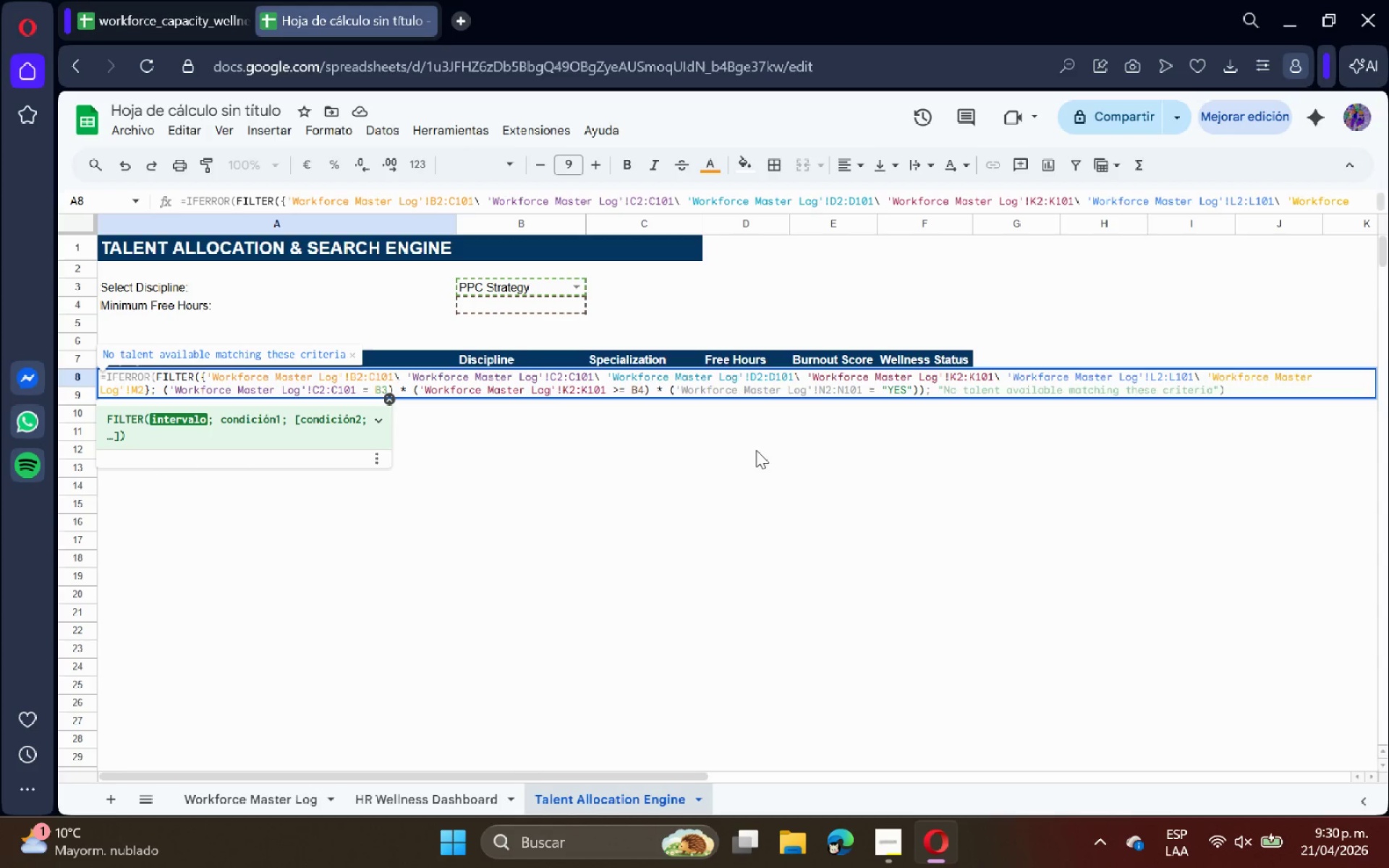 
key(B)
 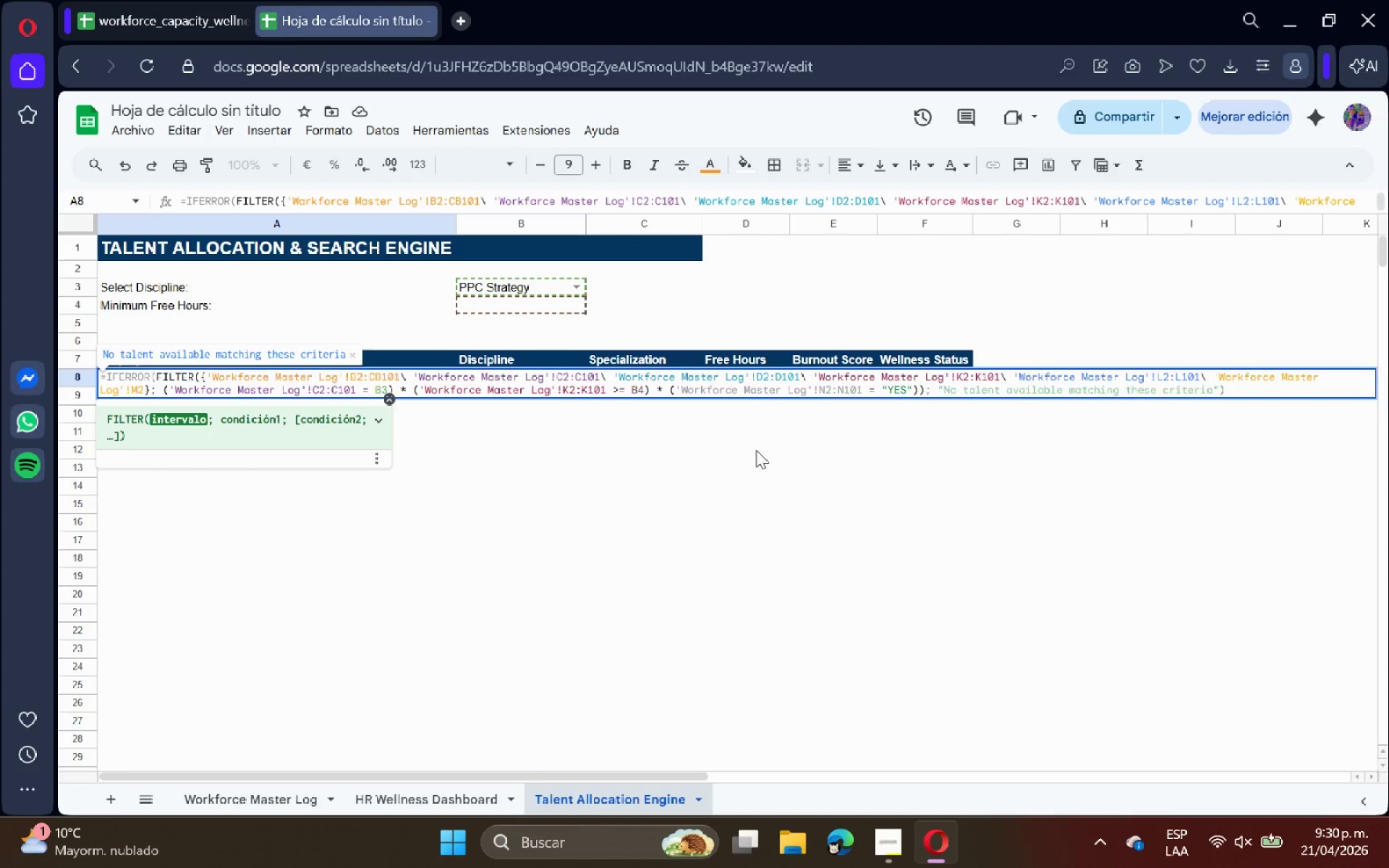 
key(ArrowLeft)
 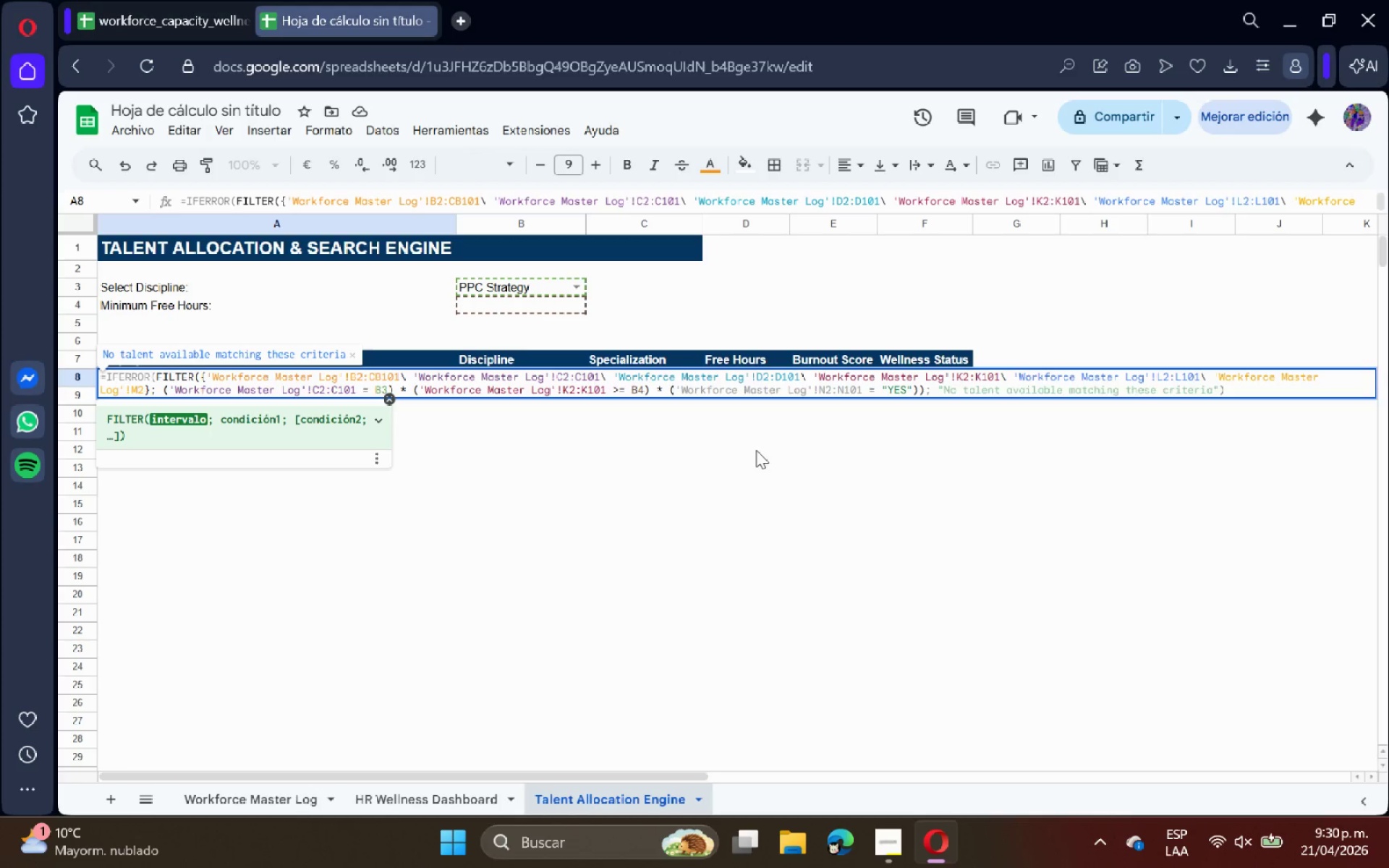 
key(Backspace)
 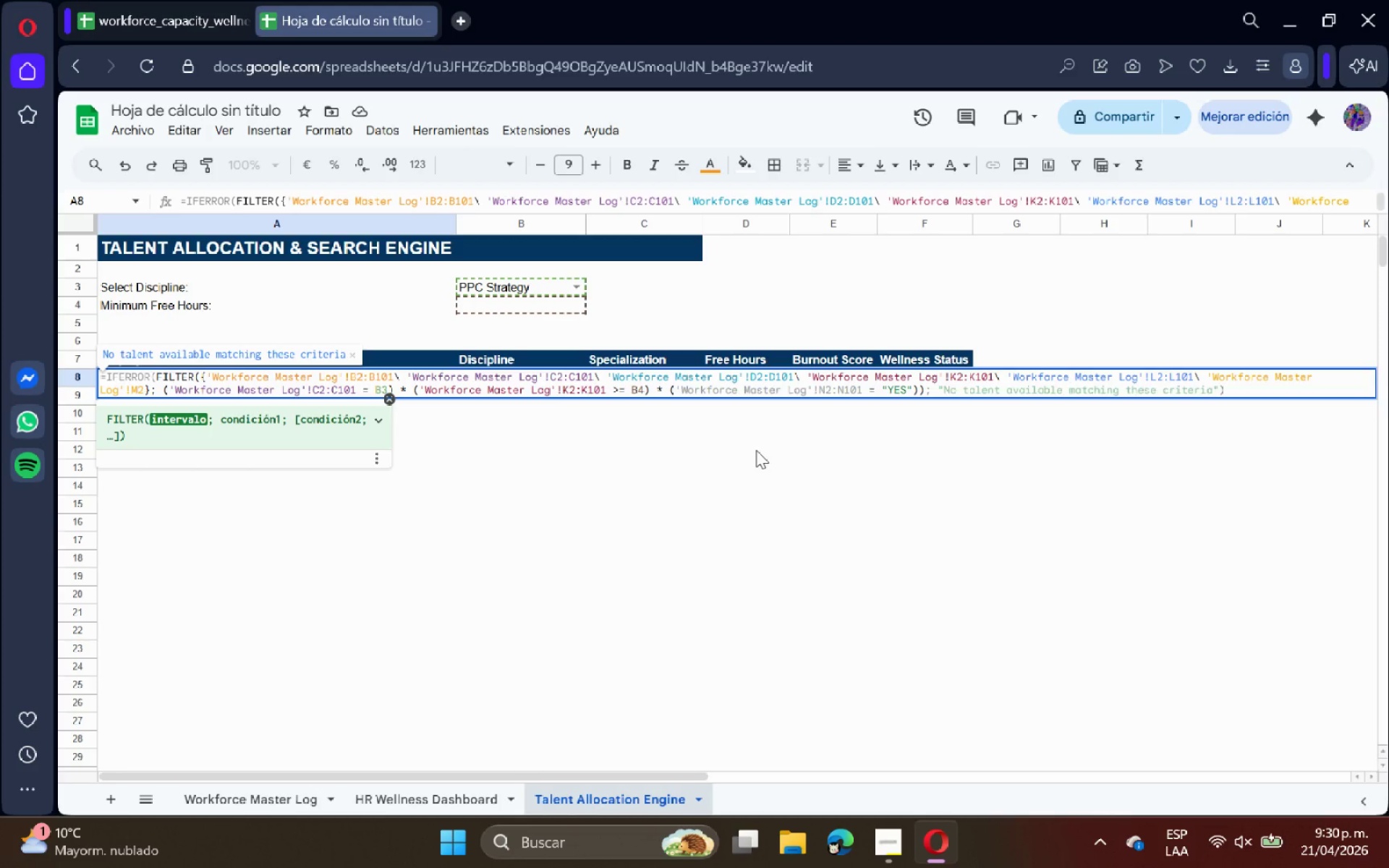 
wait(34.44)
 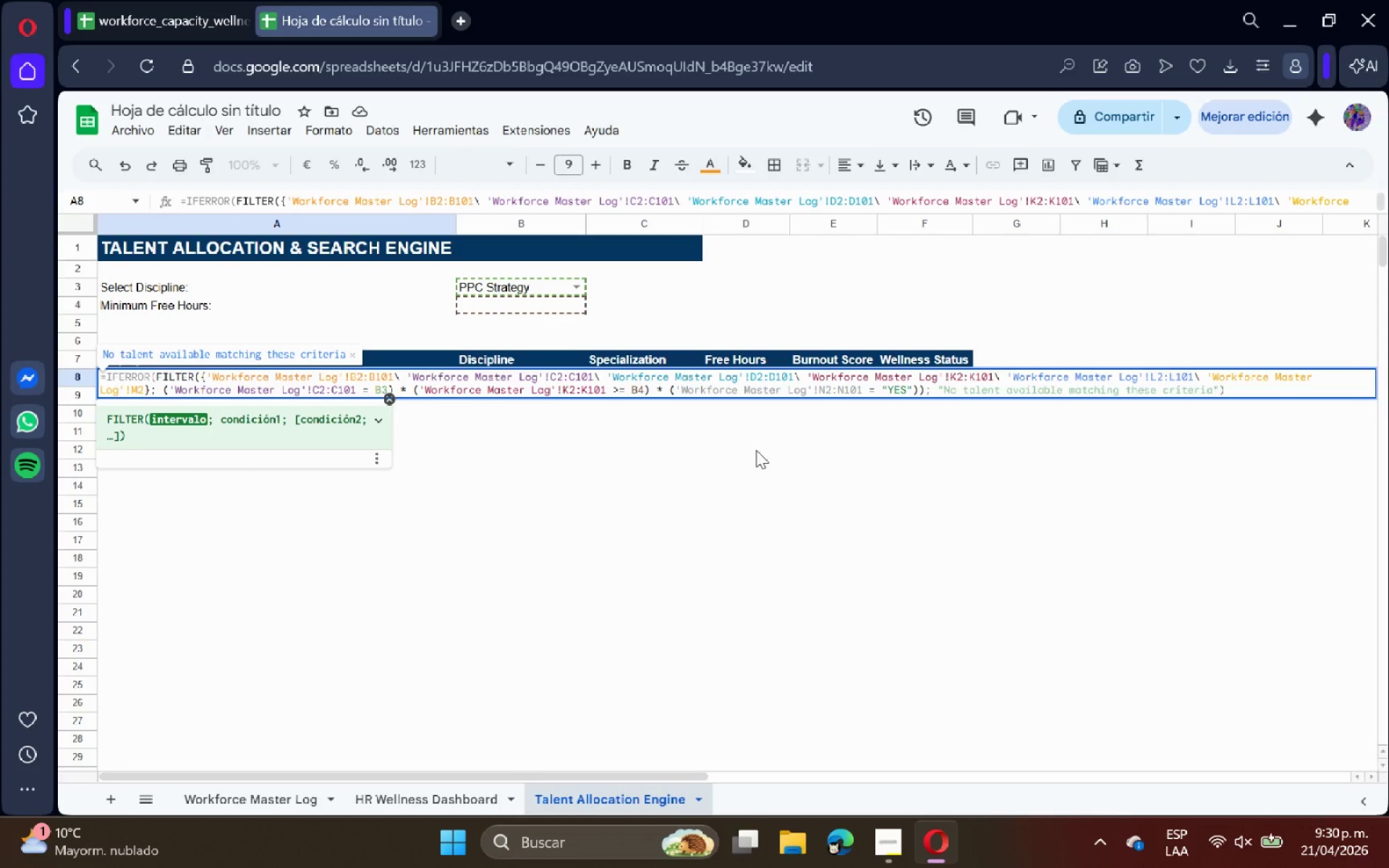 
left_click([609, 511])
 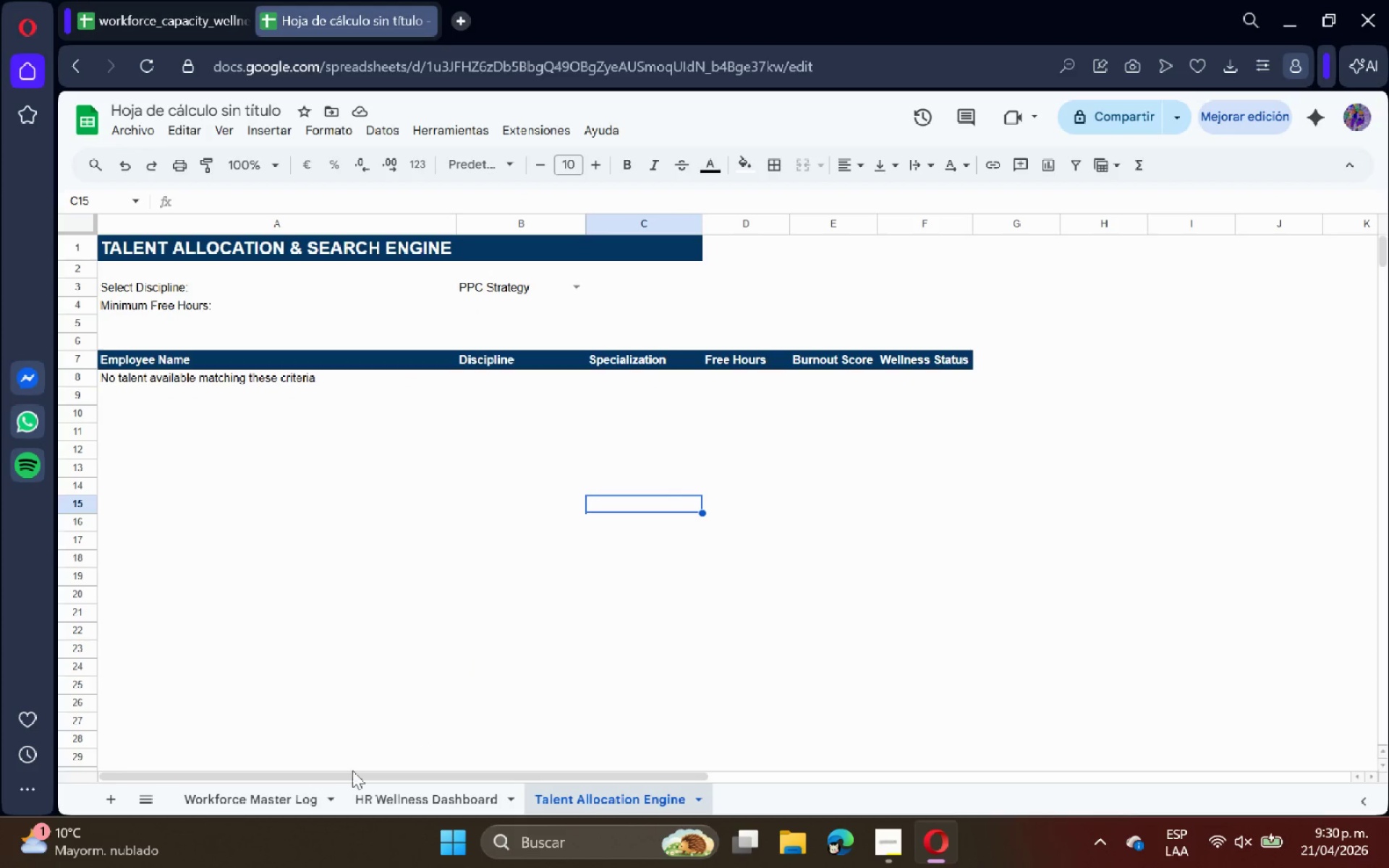 
left_click([373, 798])
 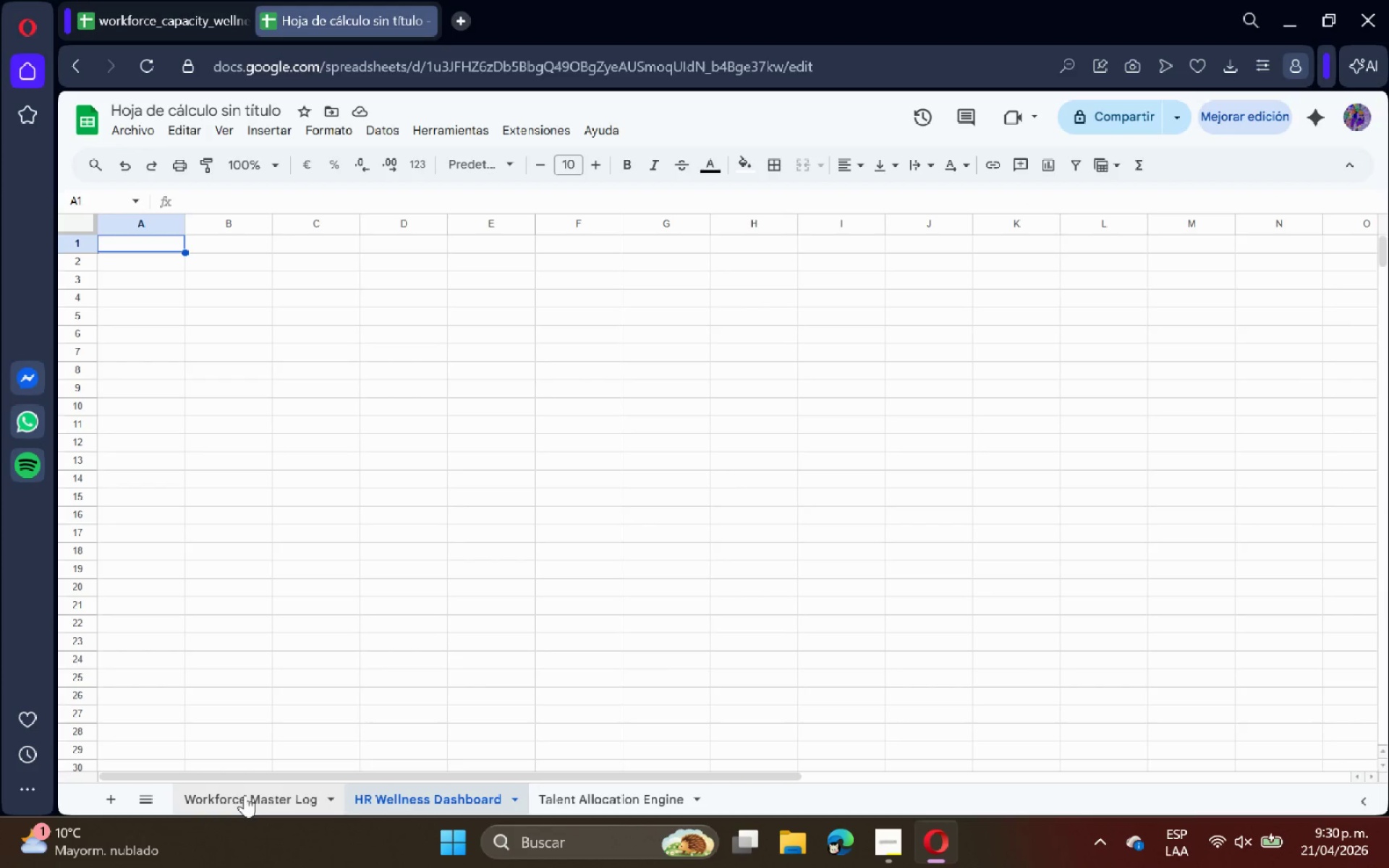 
left_click([236, 796])
 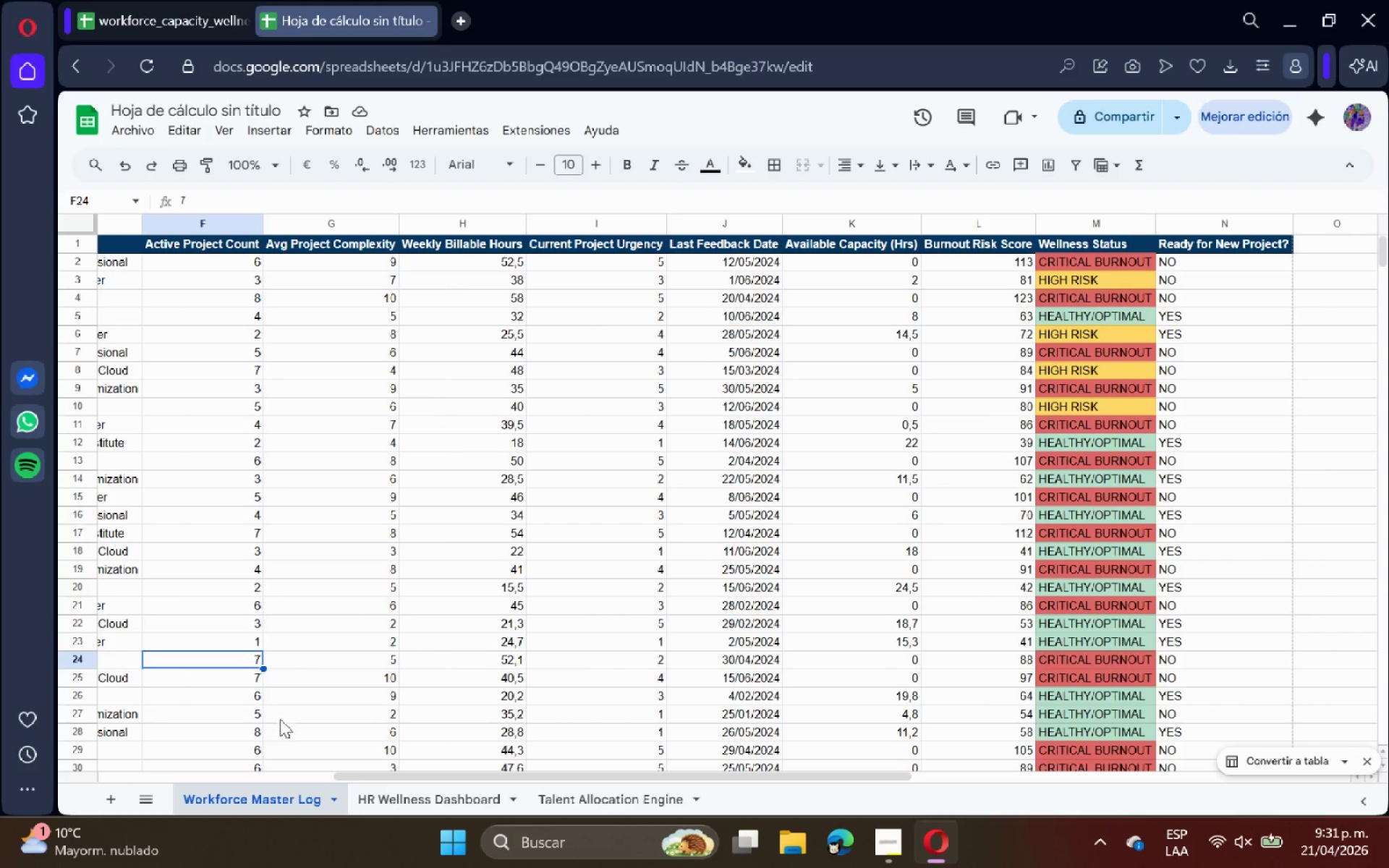 
scroll: coordinate [299, 704], scroll_direction: up, amount: 1.0
 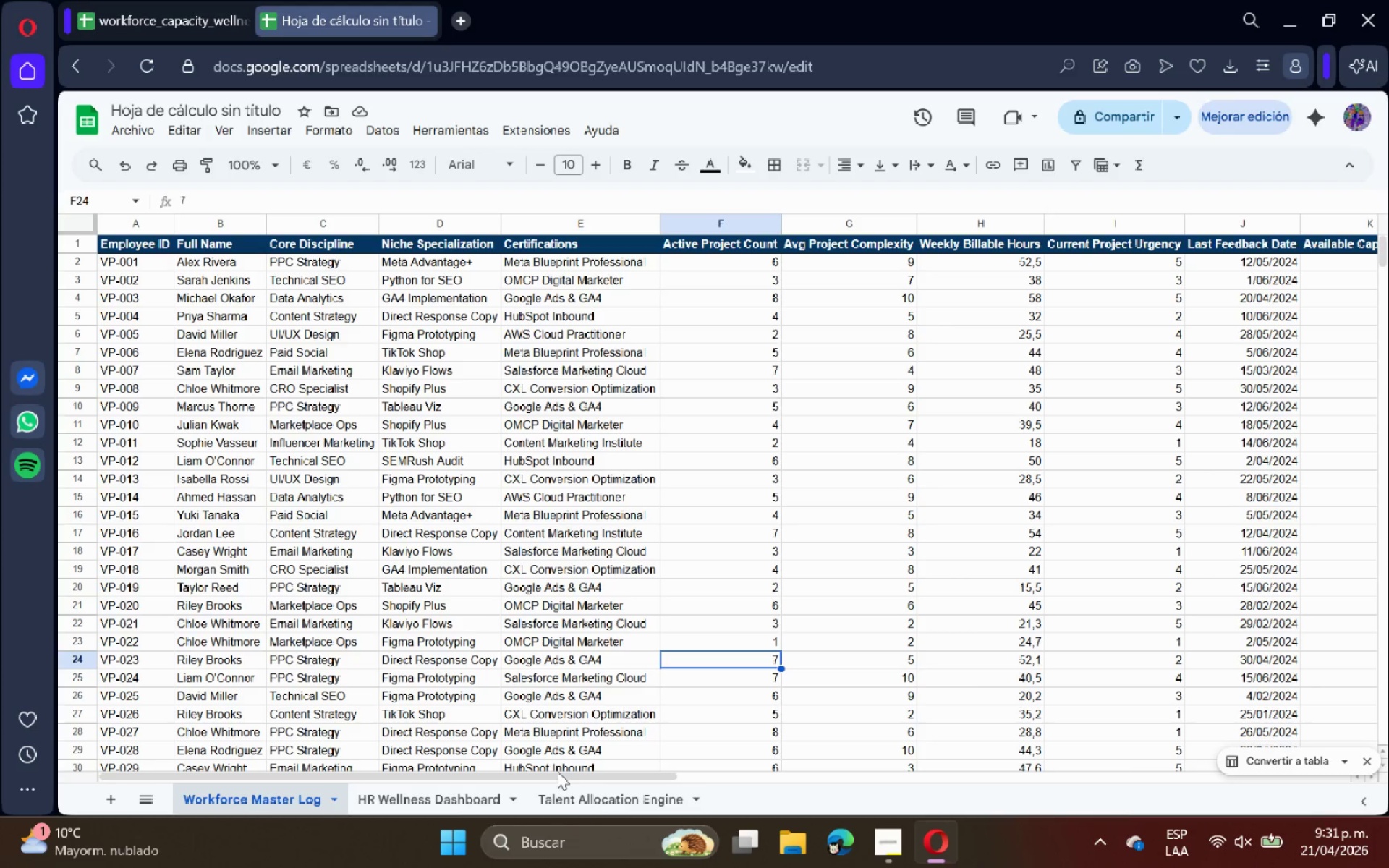 
wait(5.17)
 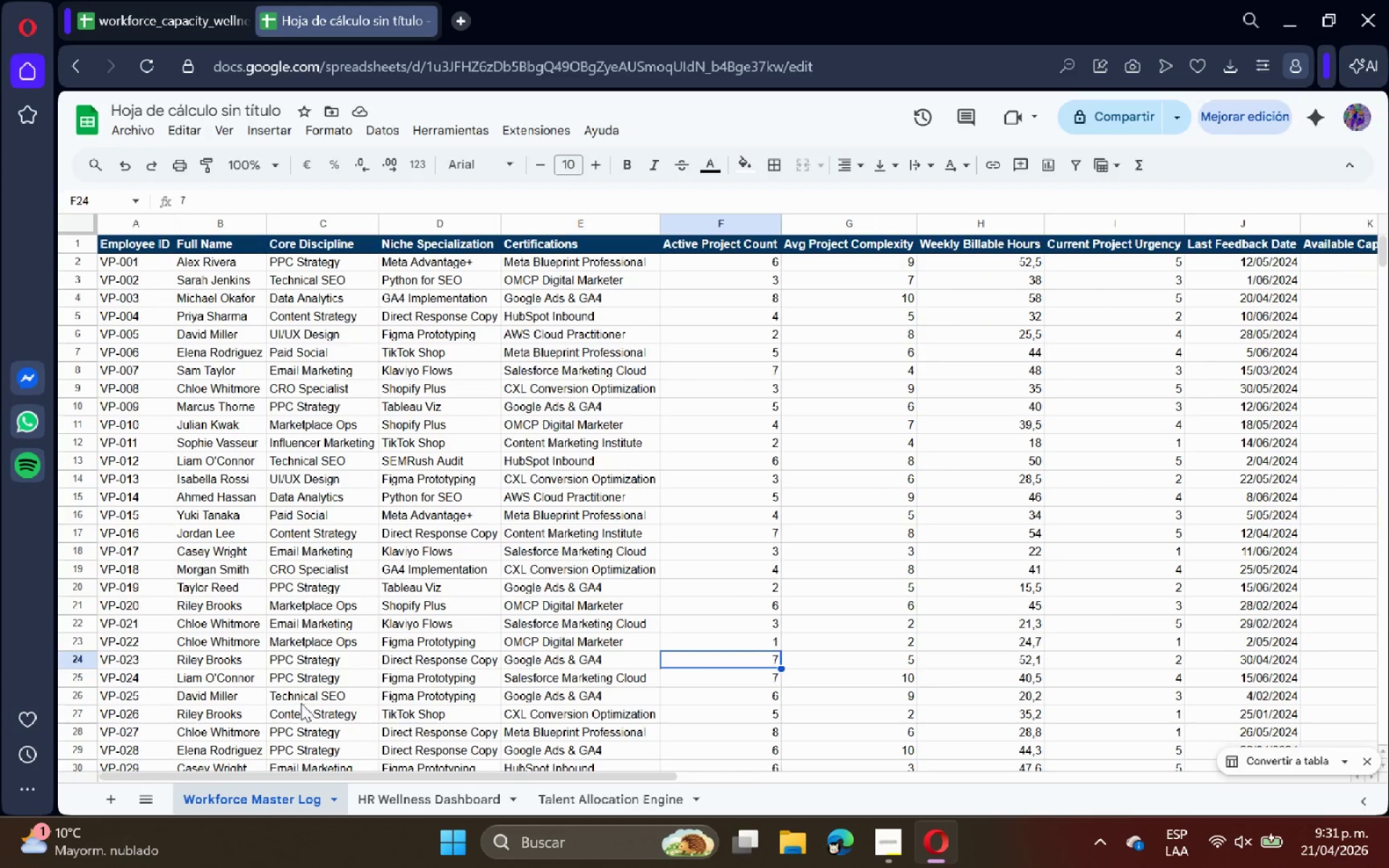 
left_click([574, 793])
 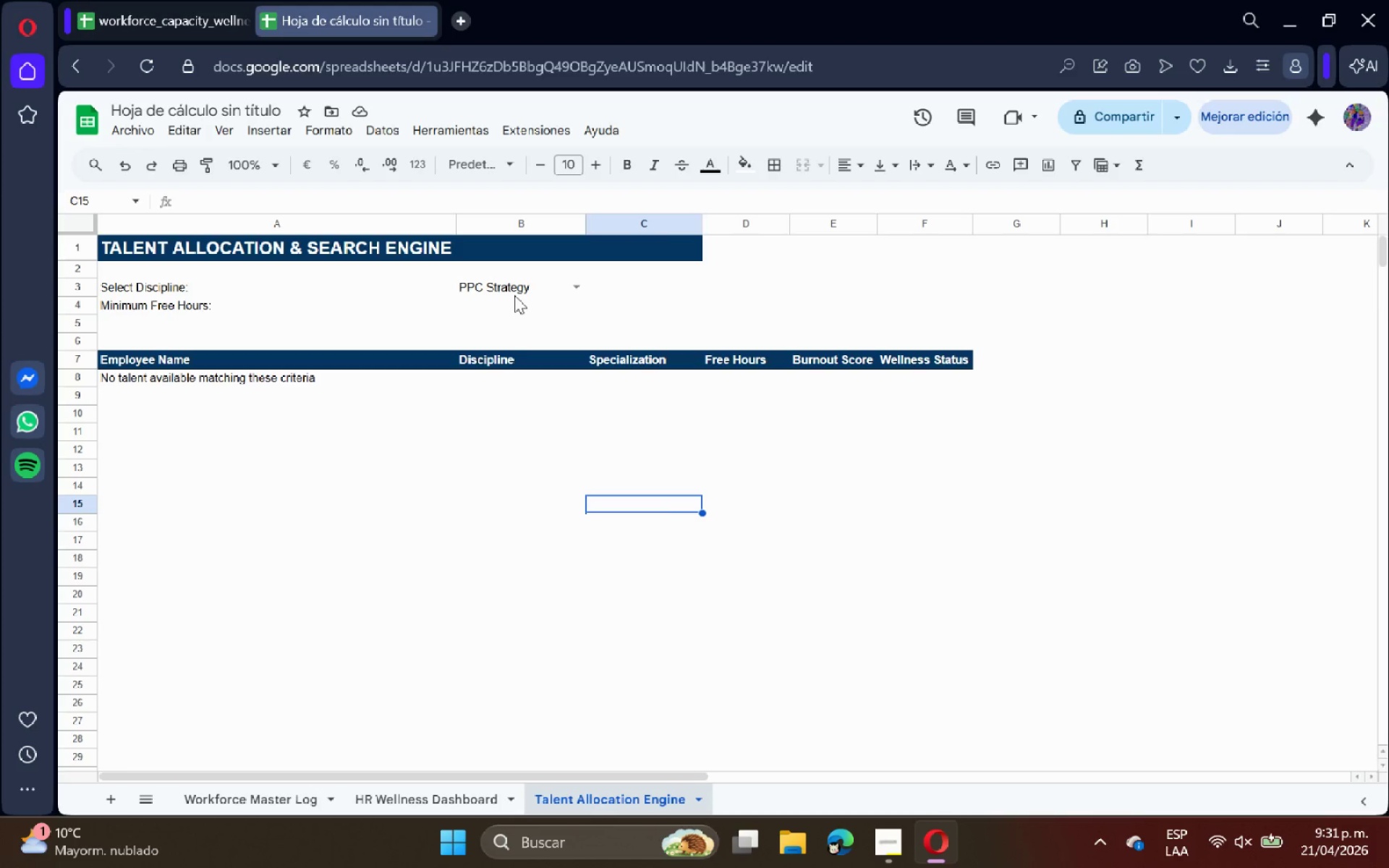 
wait(18.8)
 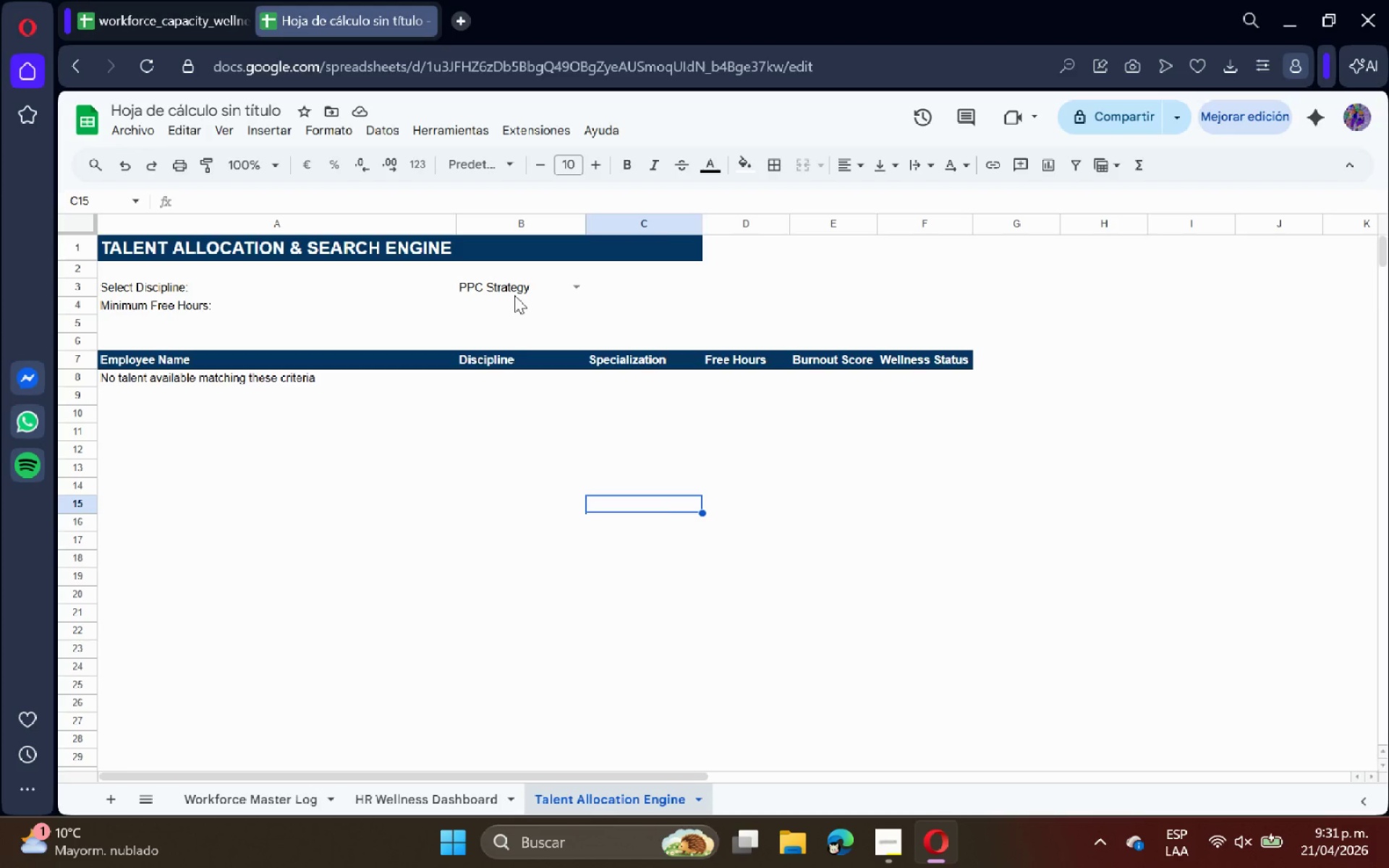 
left_click([506, 307])
 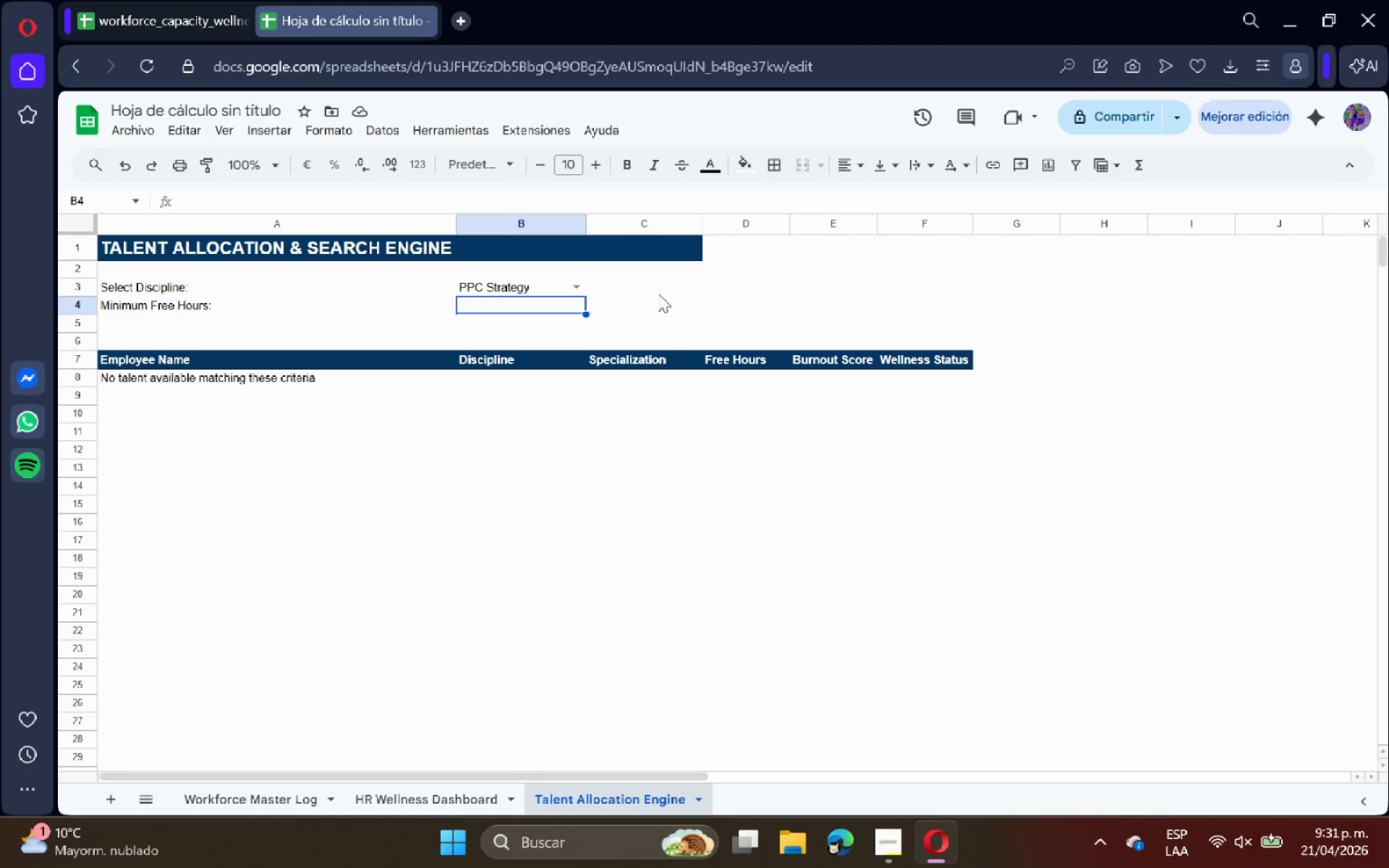 
left_click([661, 293])
 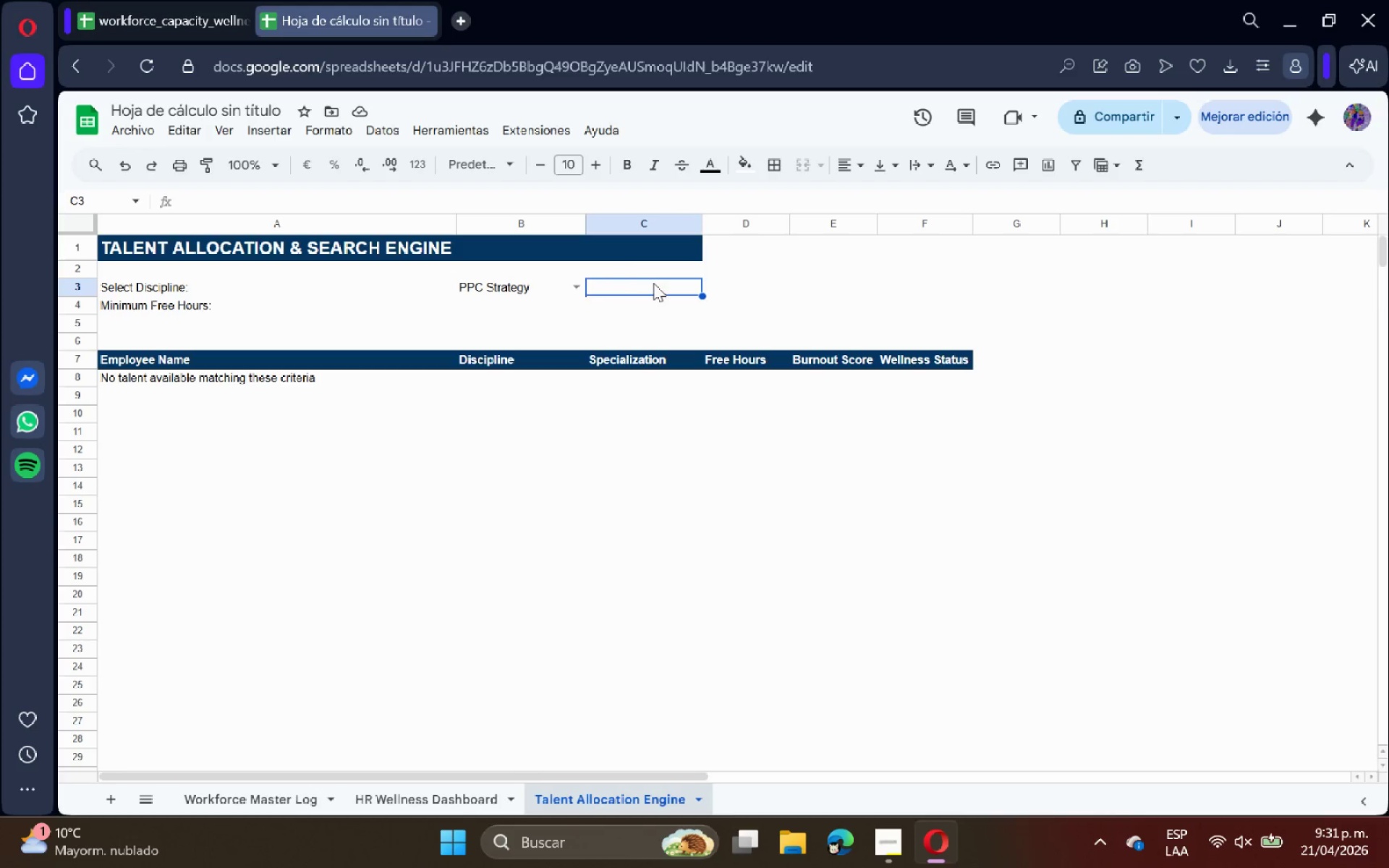 
left_click([644, 275])
 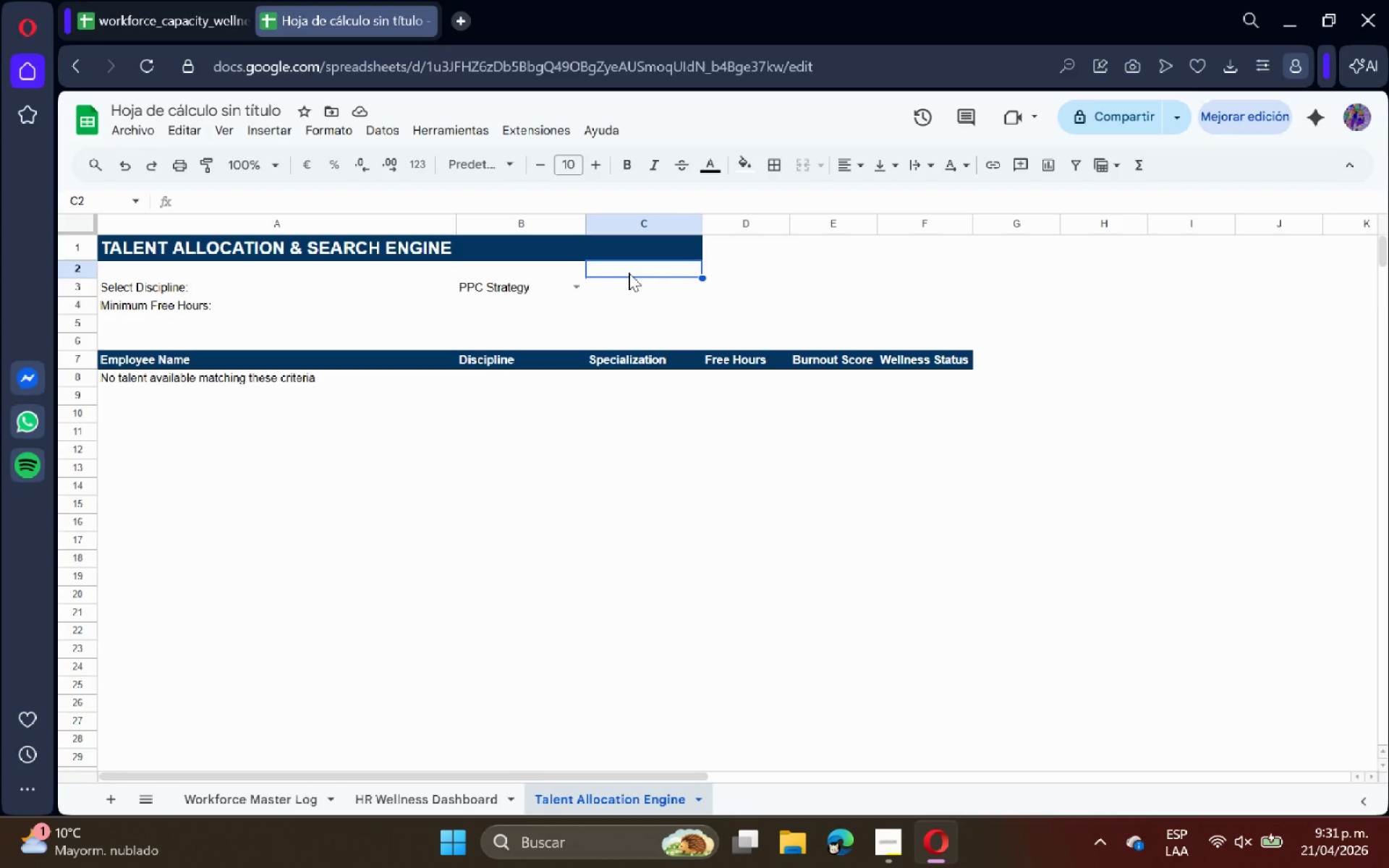 
left_click([638, 286])
 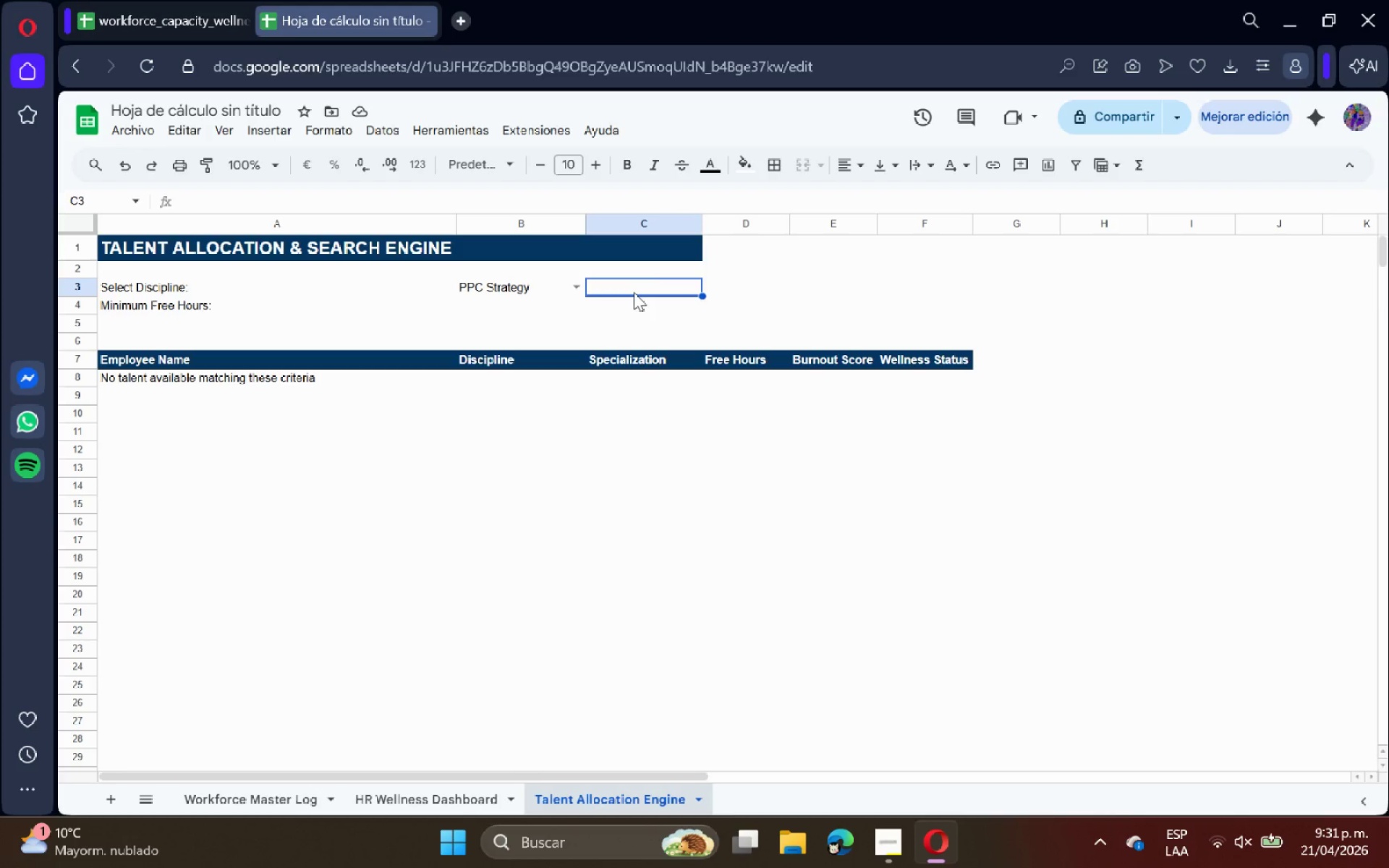 
wait(9.72)
 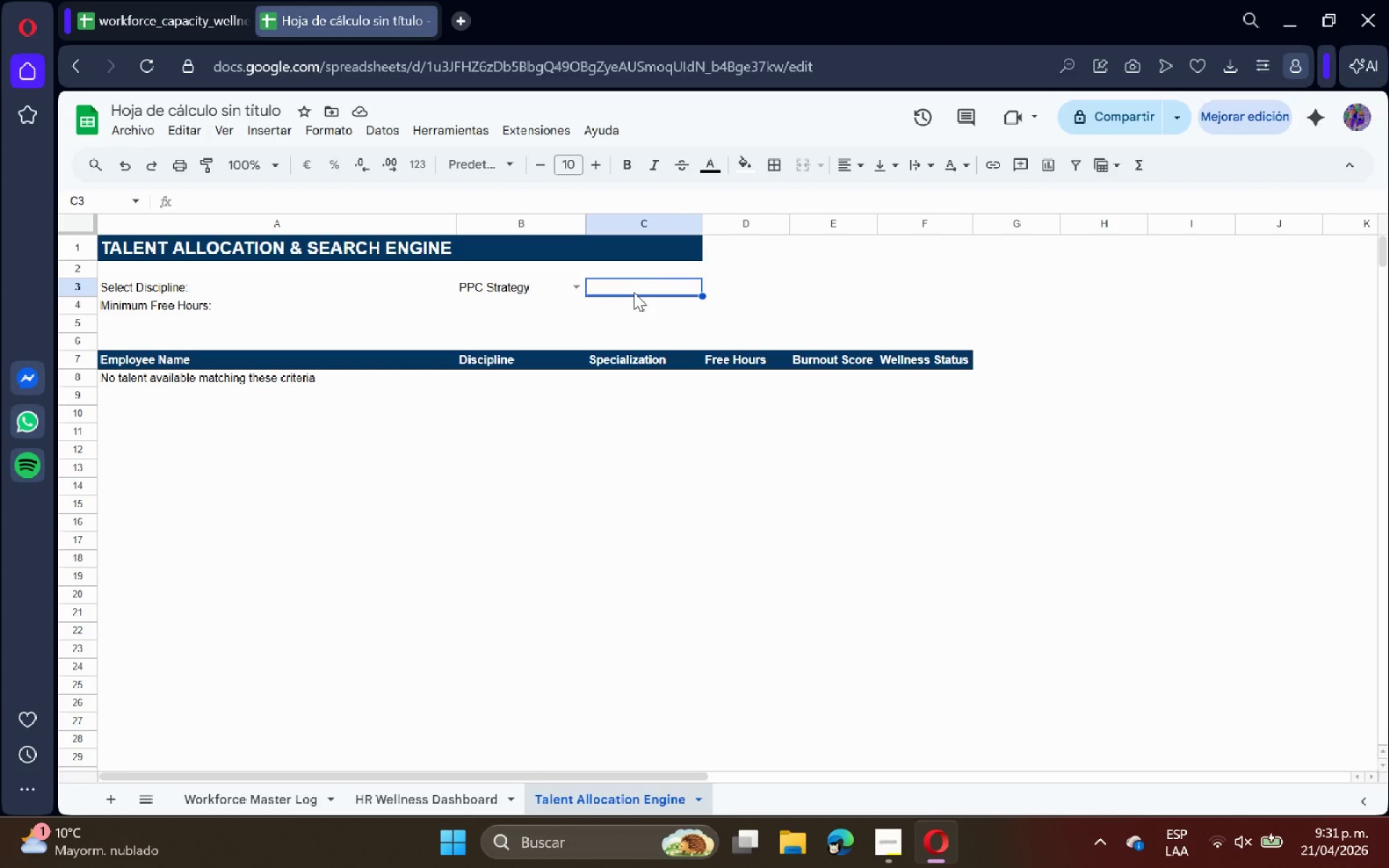 
left_click([507, 289])
 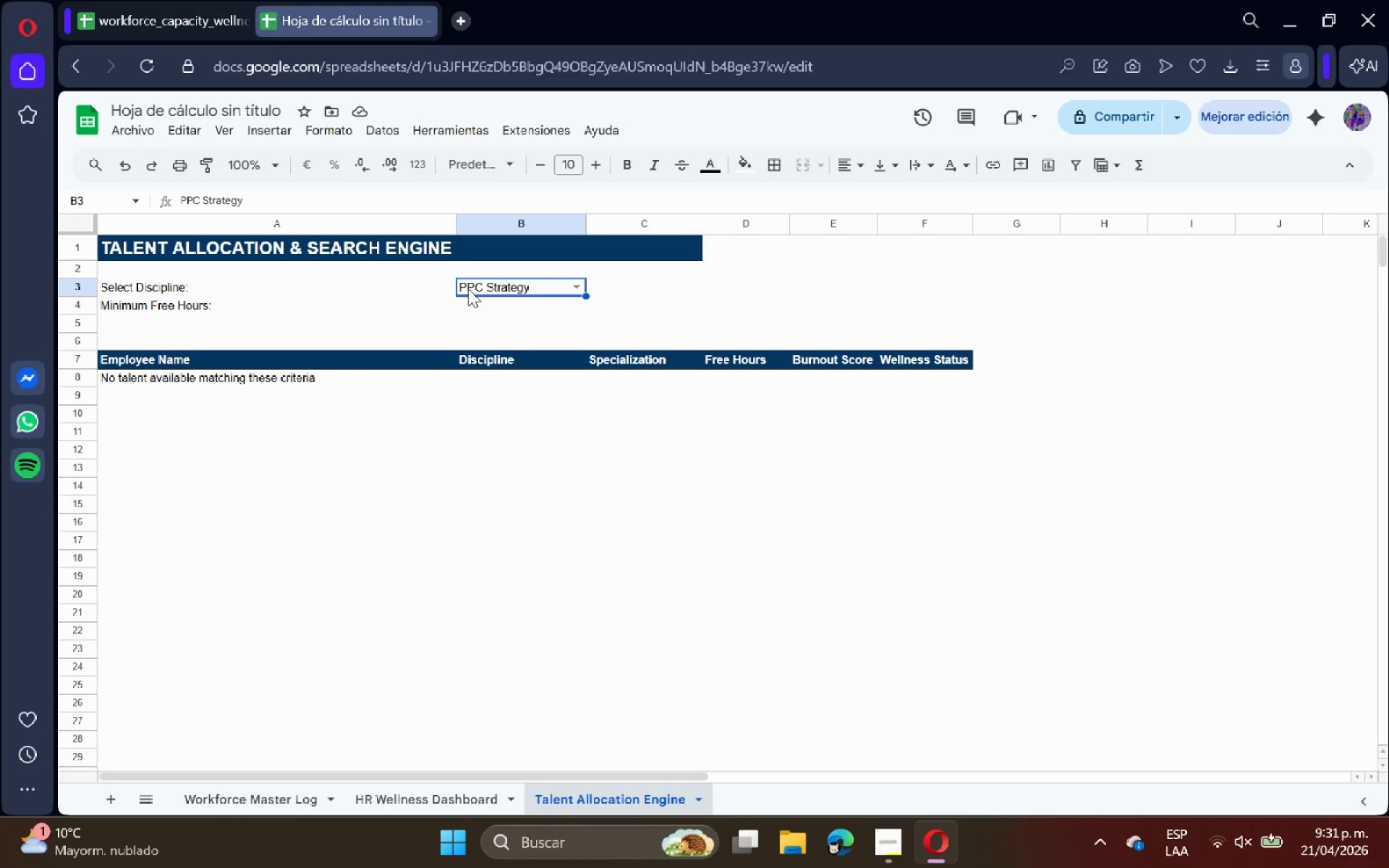 
double_click([468, 289])
 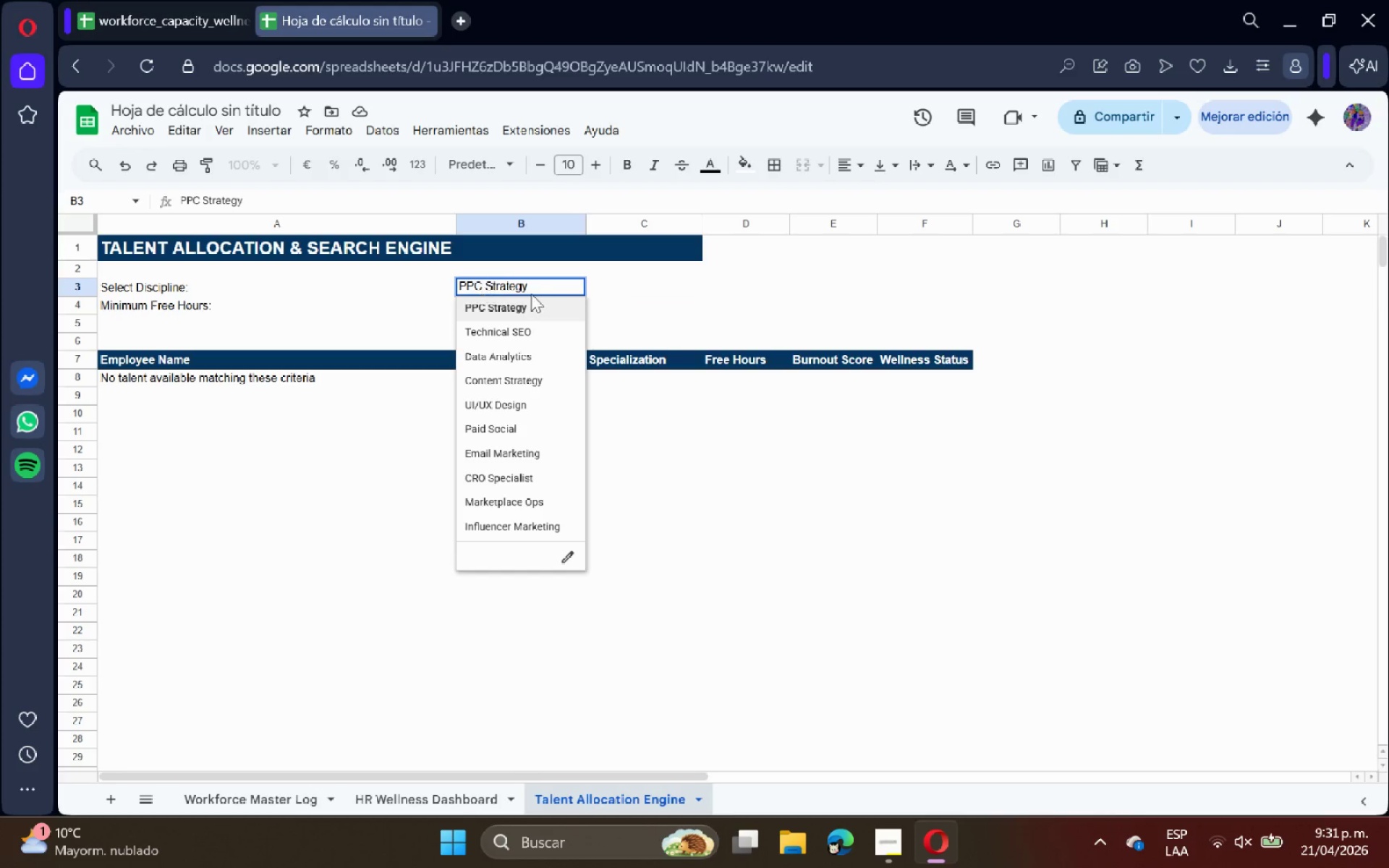 
left_click([687, 289])
 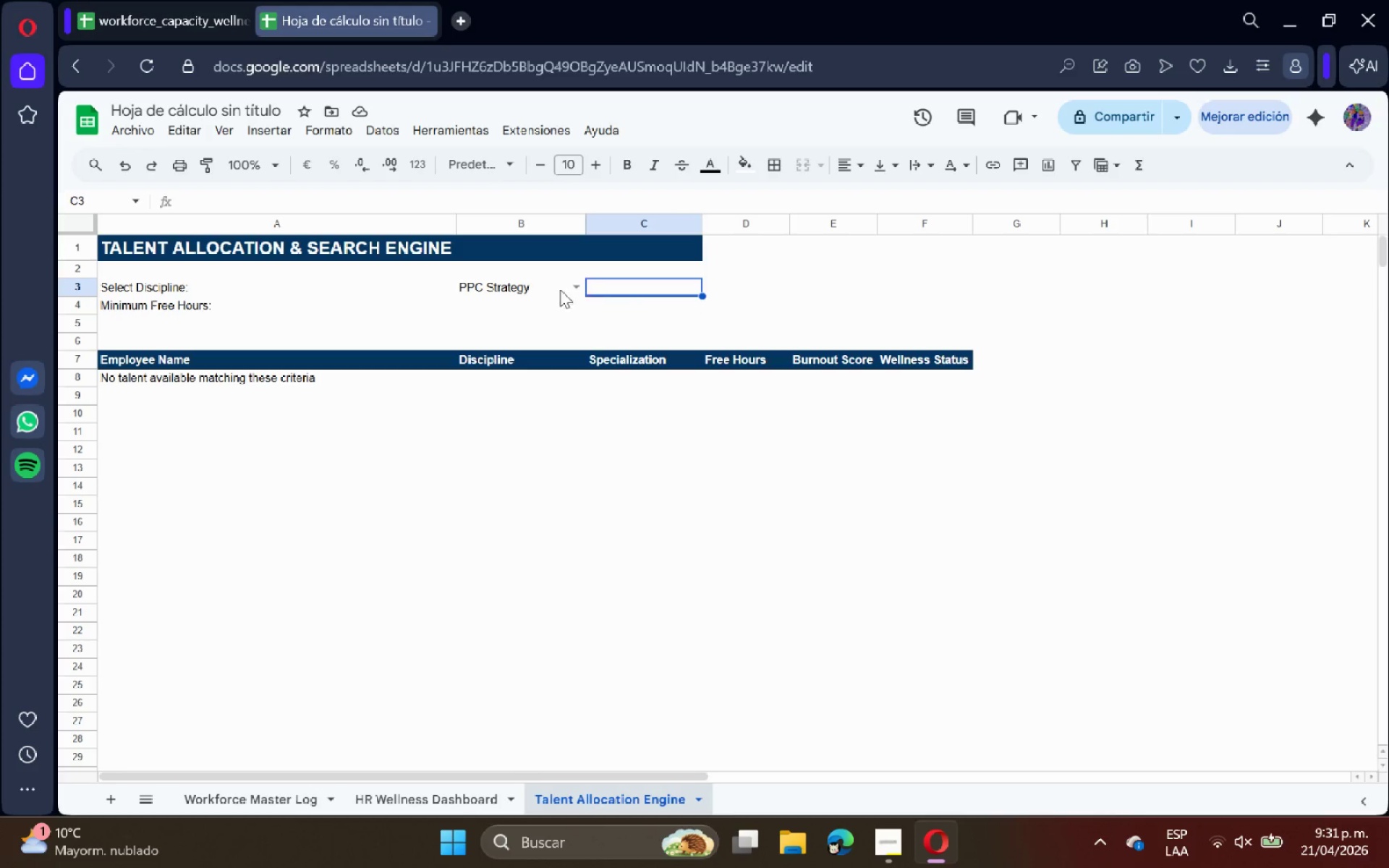 
left_click([549, 286])
 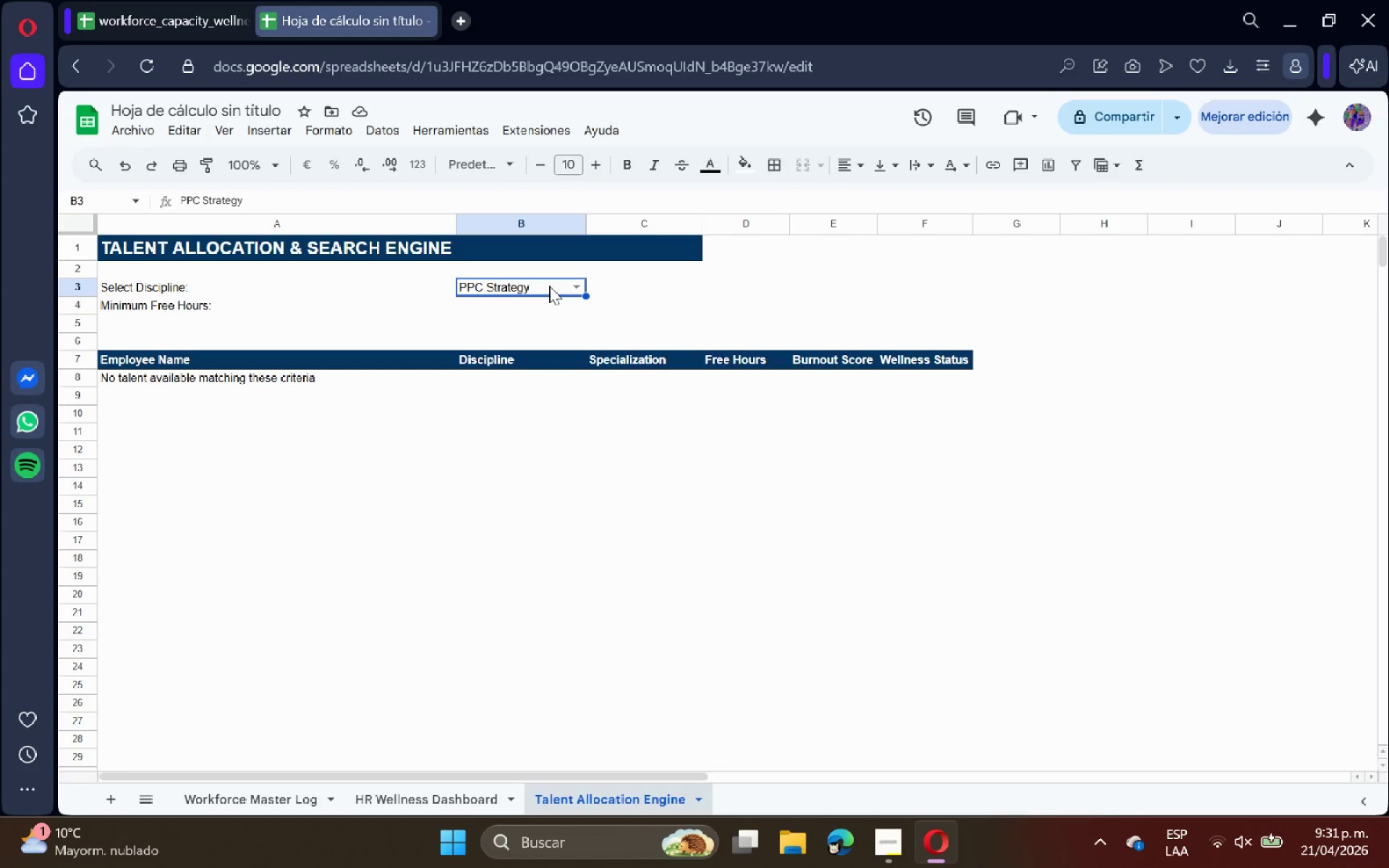 
right_click([549, 286])
 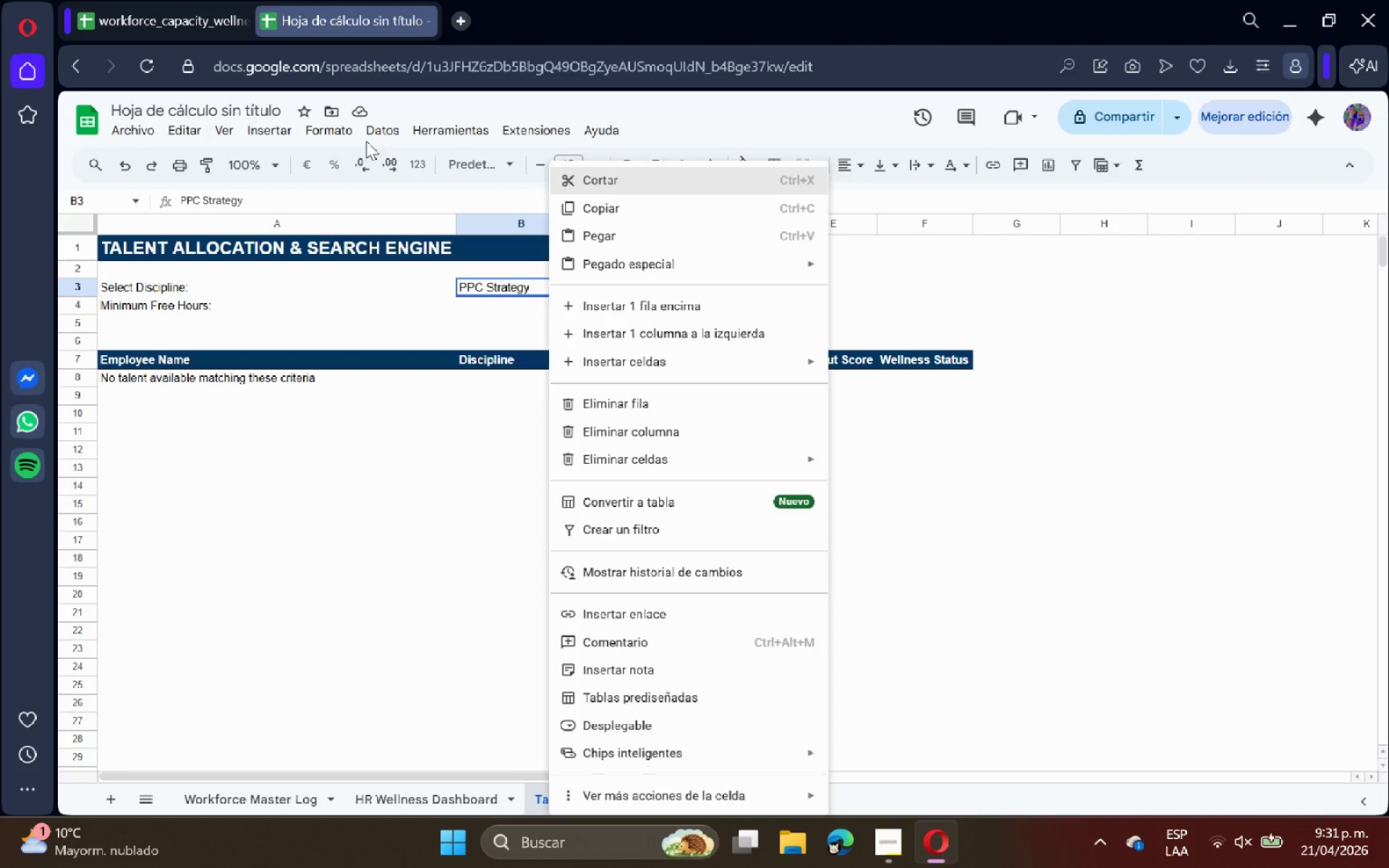 
double_click([365, 137])
 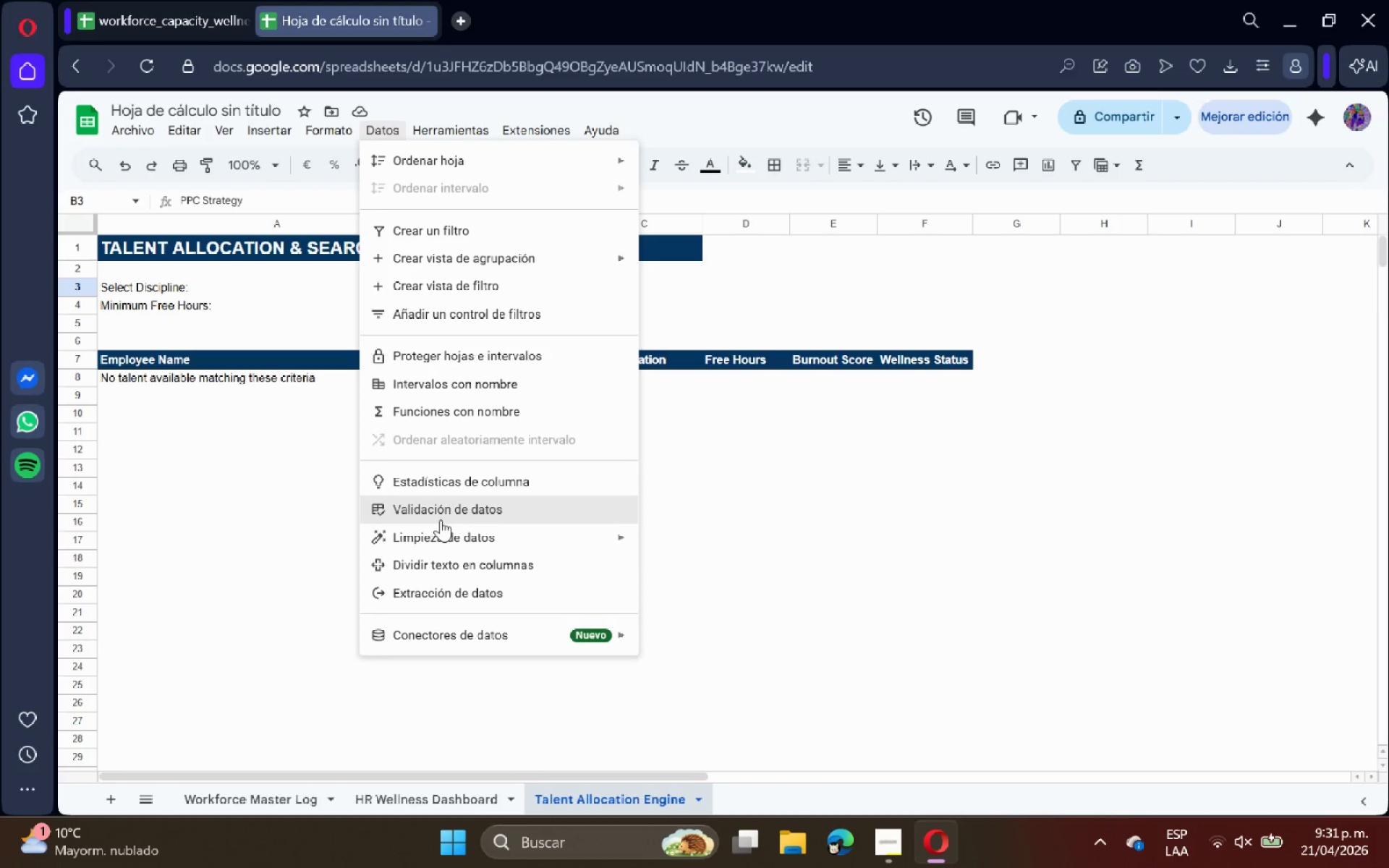 
left_click([441, 512])
 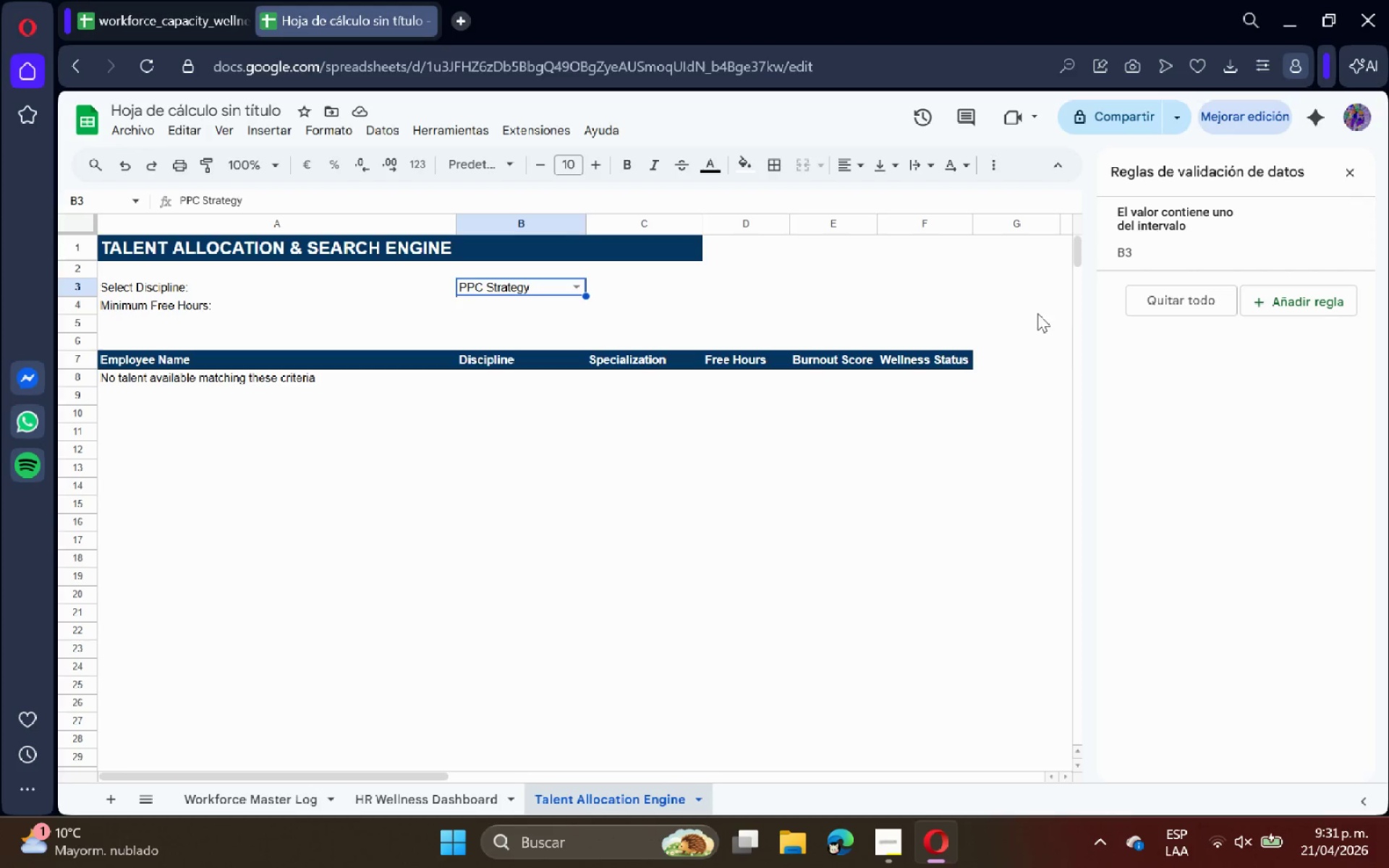 
left_click([1155, 236])
 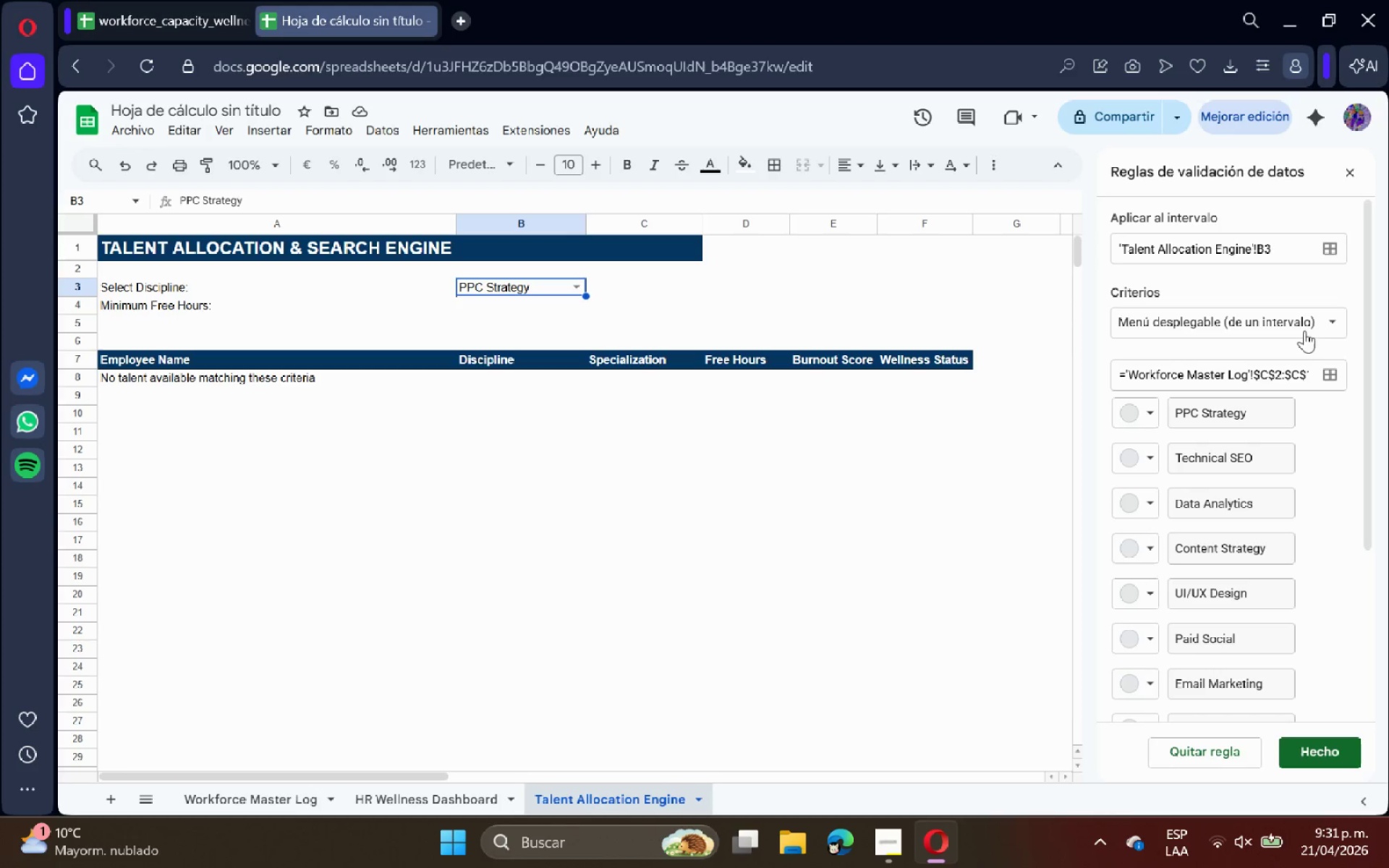 
left_click([1328, 326])
 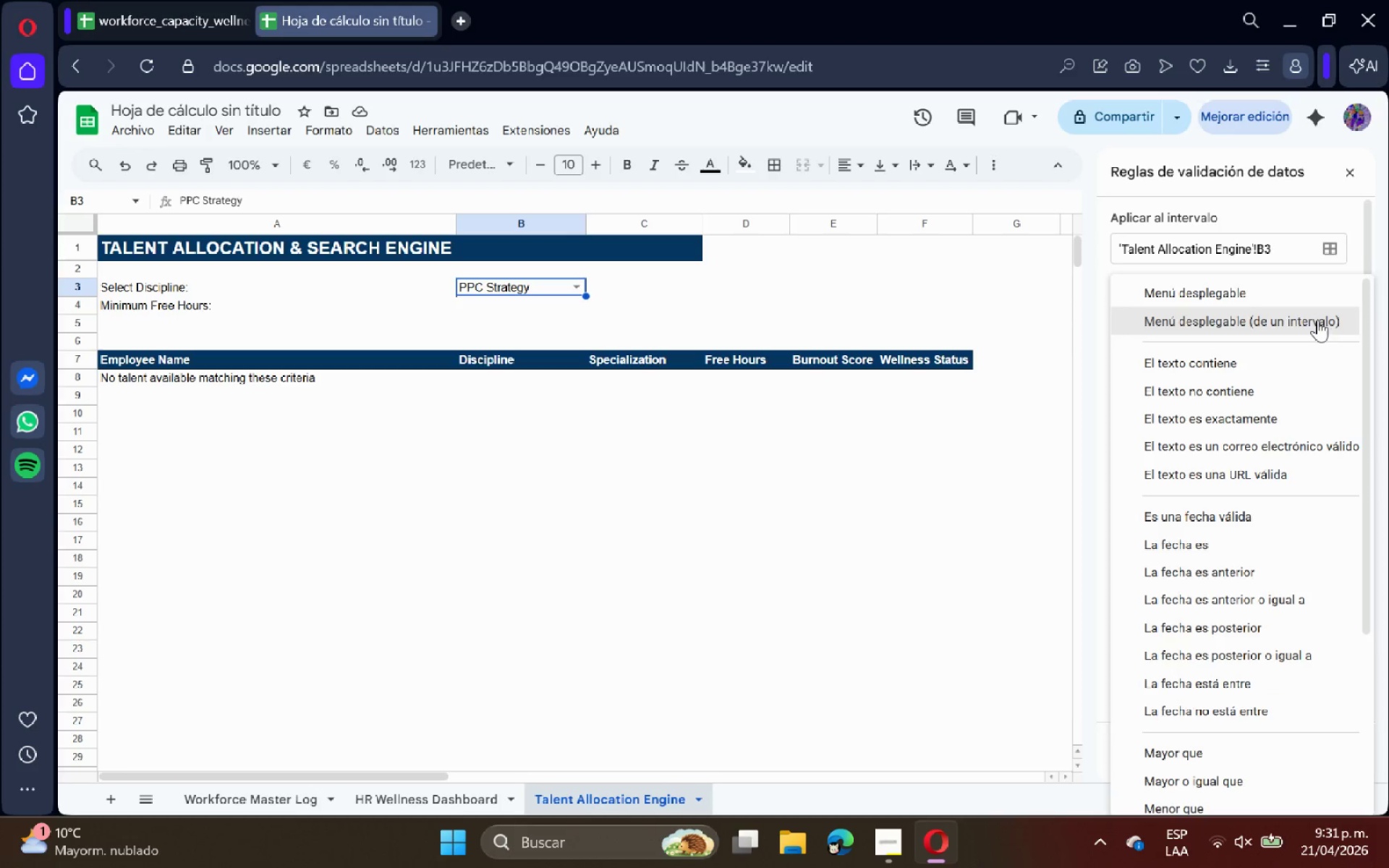 
left_click([1311, 316])
 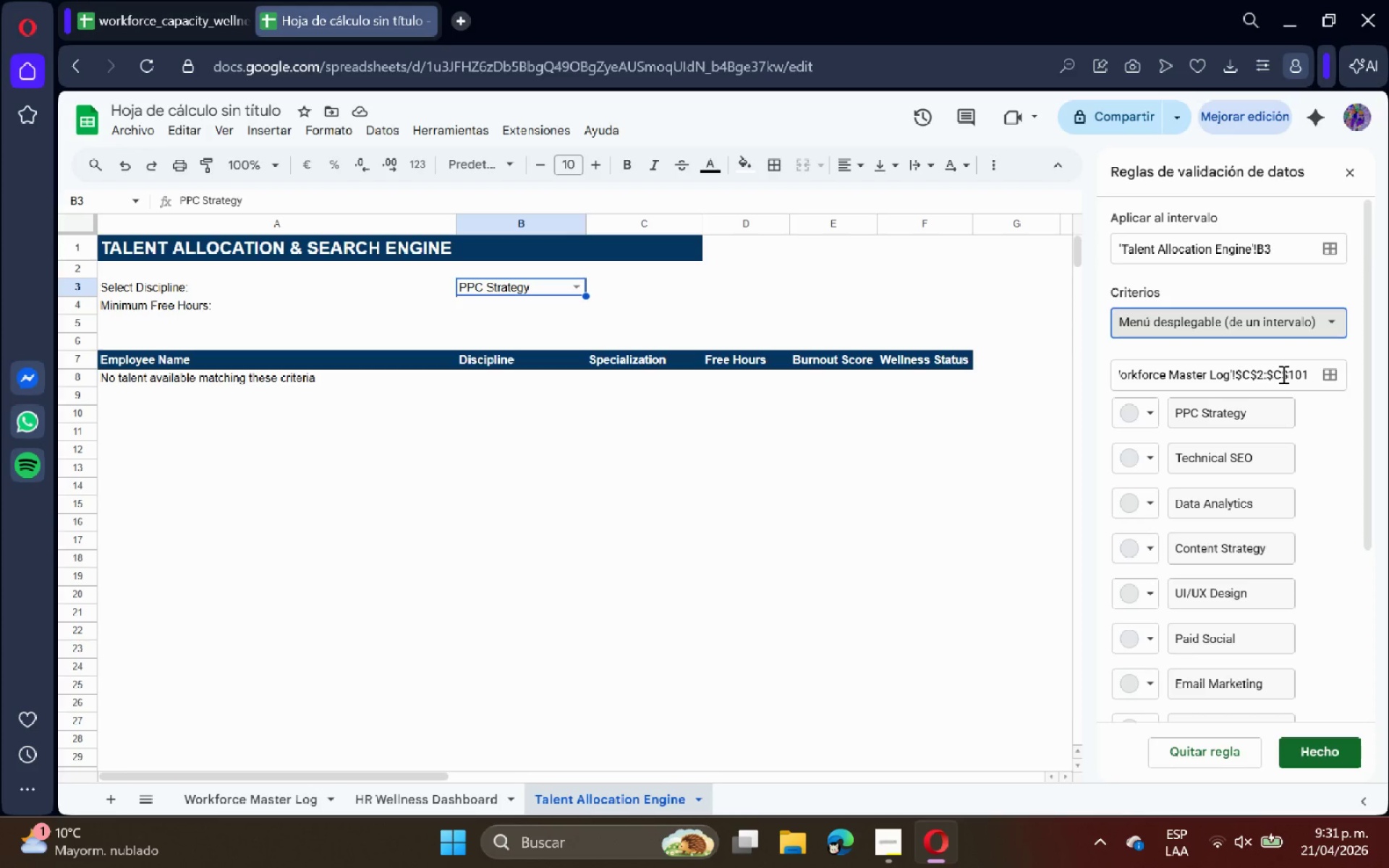 
wait(6.47)
 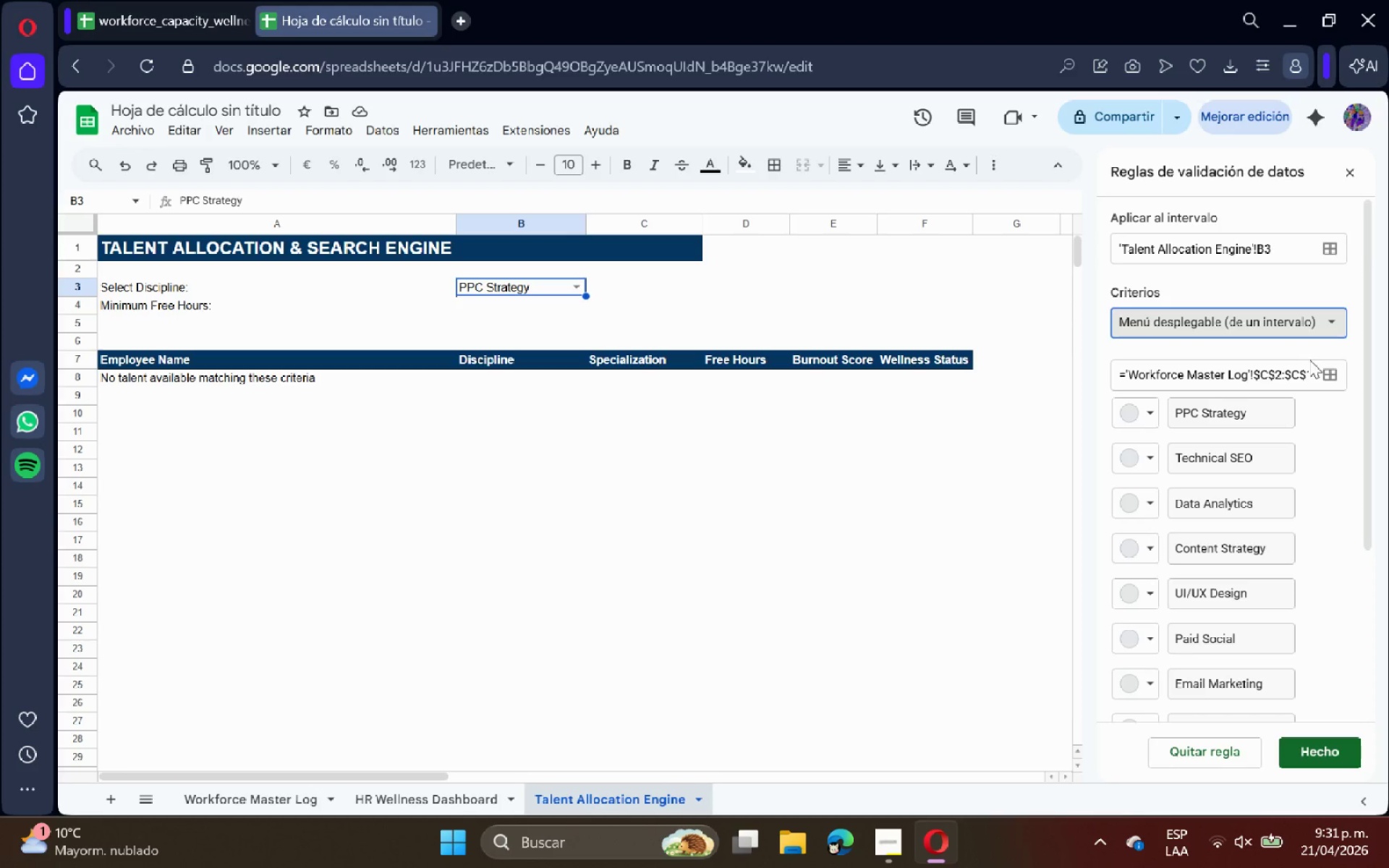 
left_click([1344, 176])
 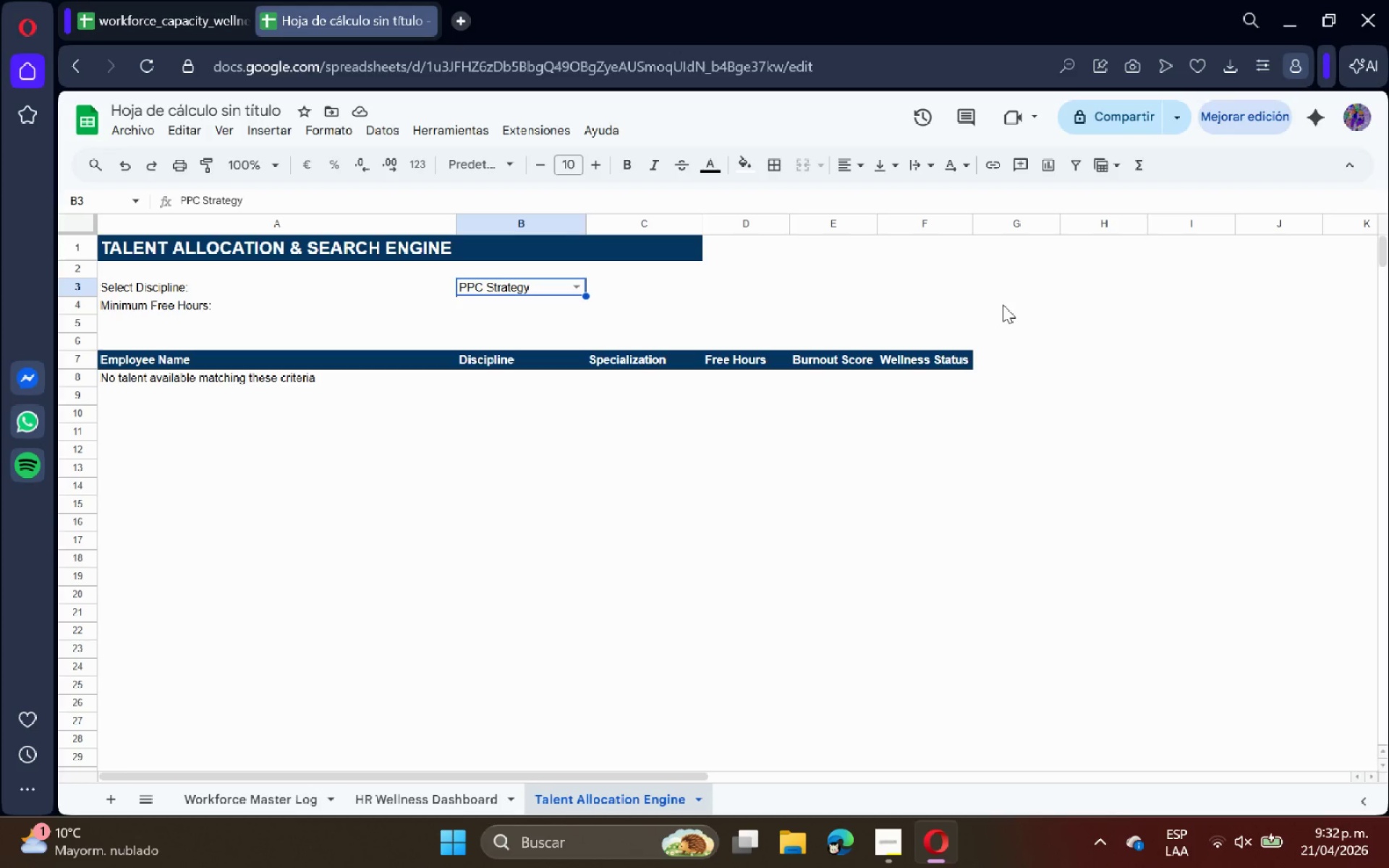 
wait(5.24)
 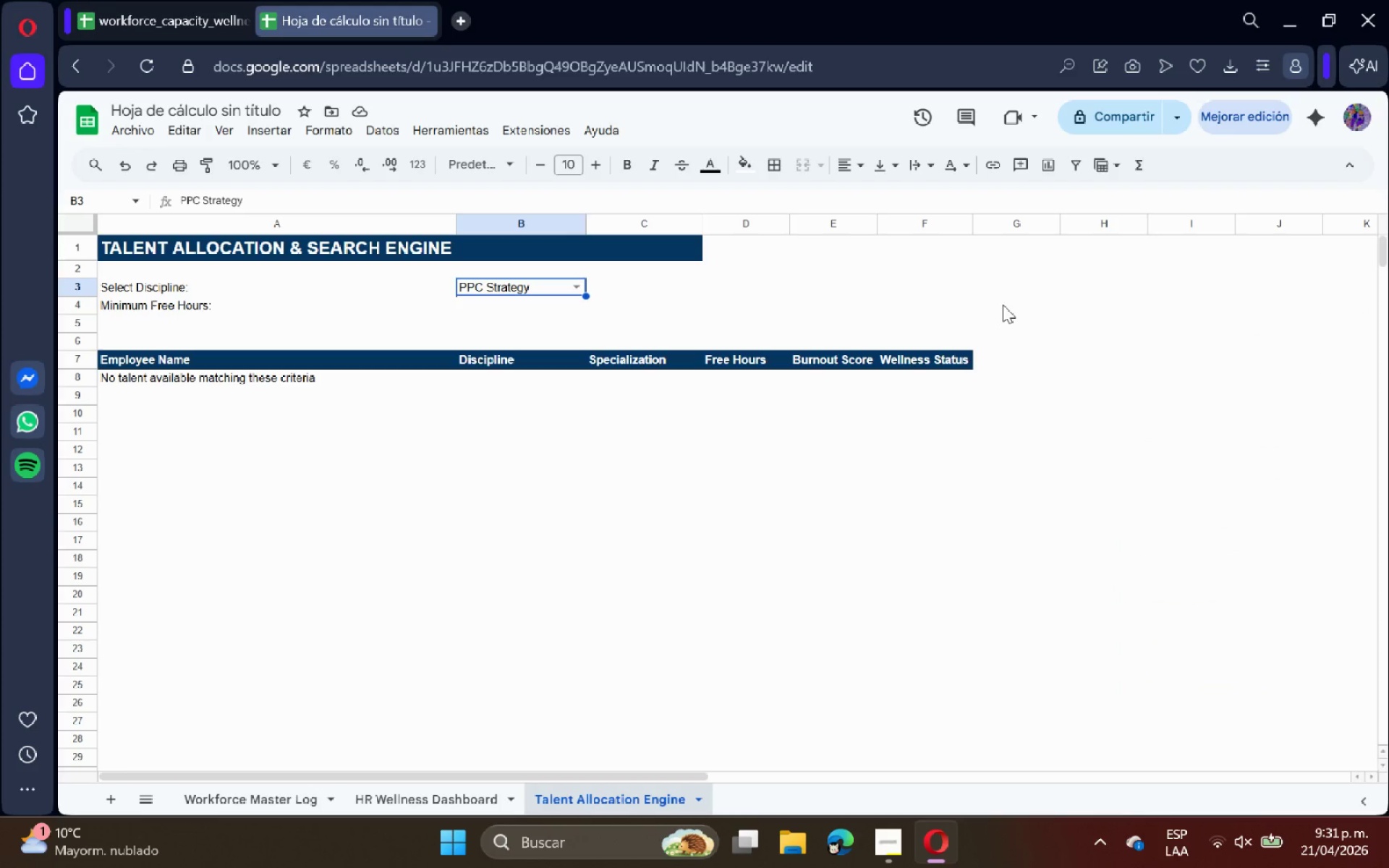 
left_click([852, 377])
 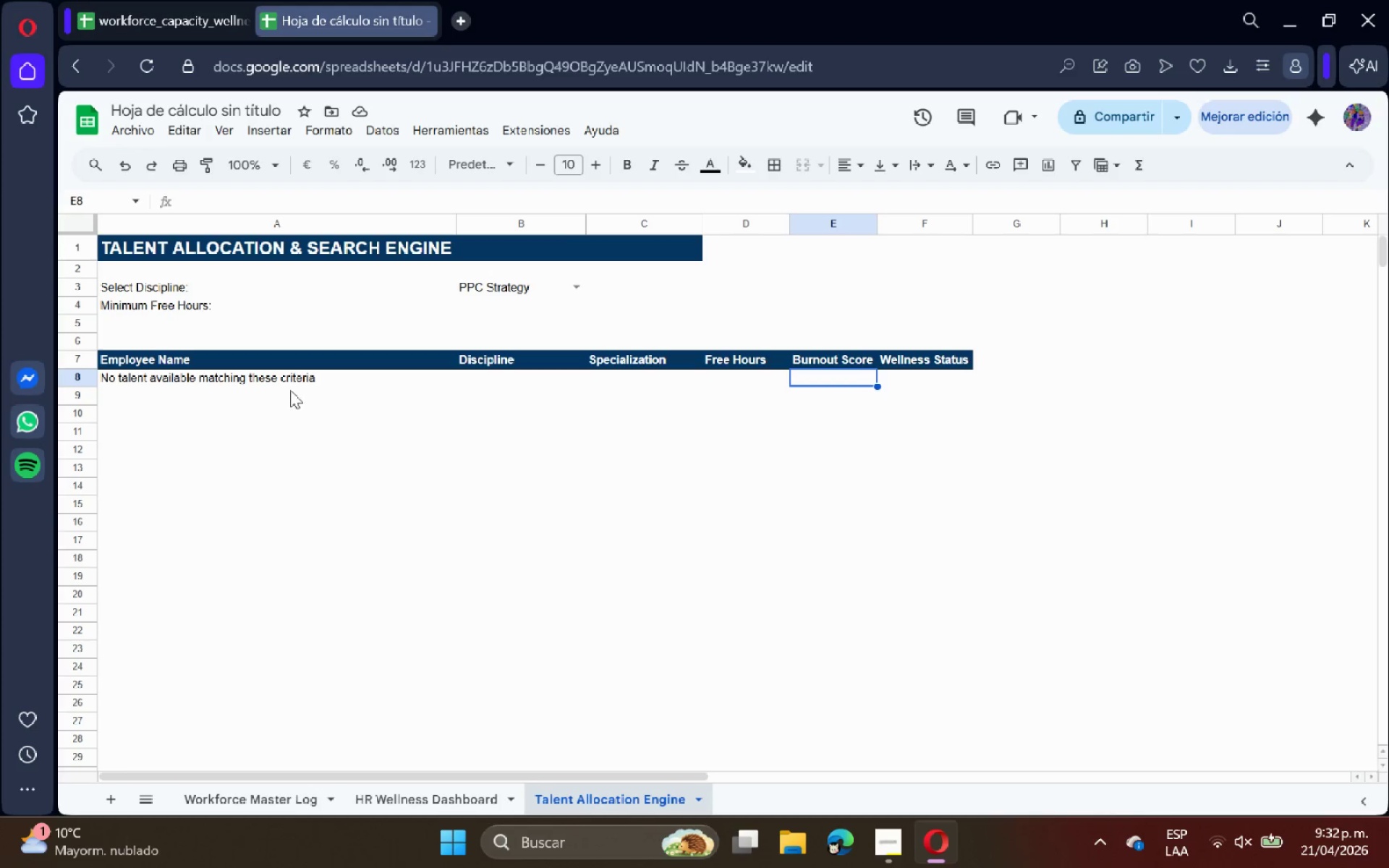 
left_click([249, 383])
 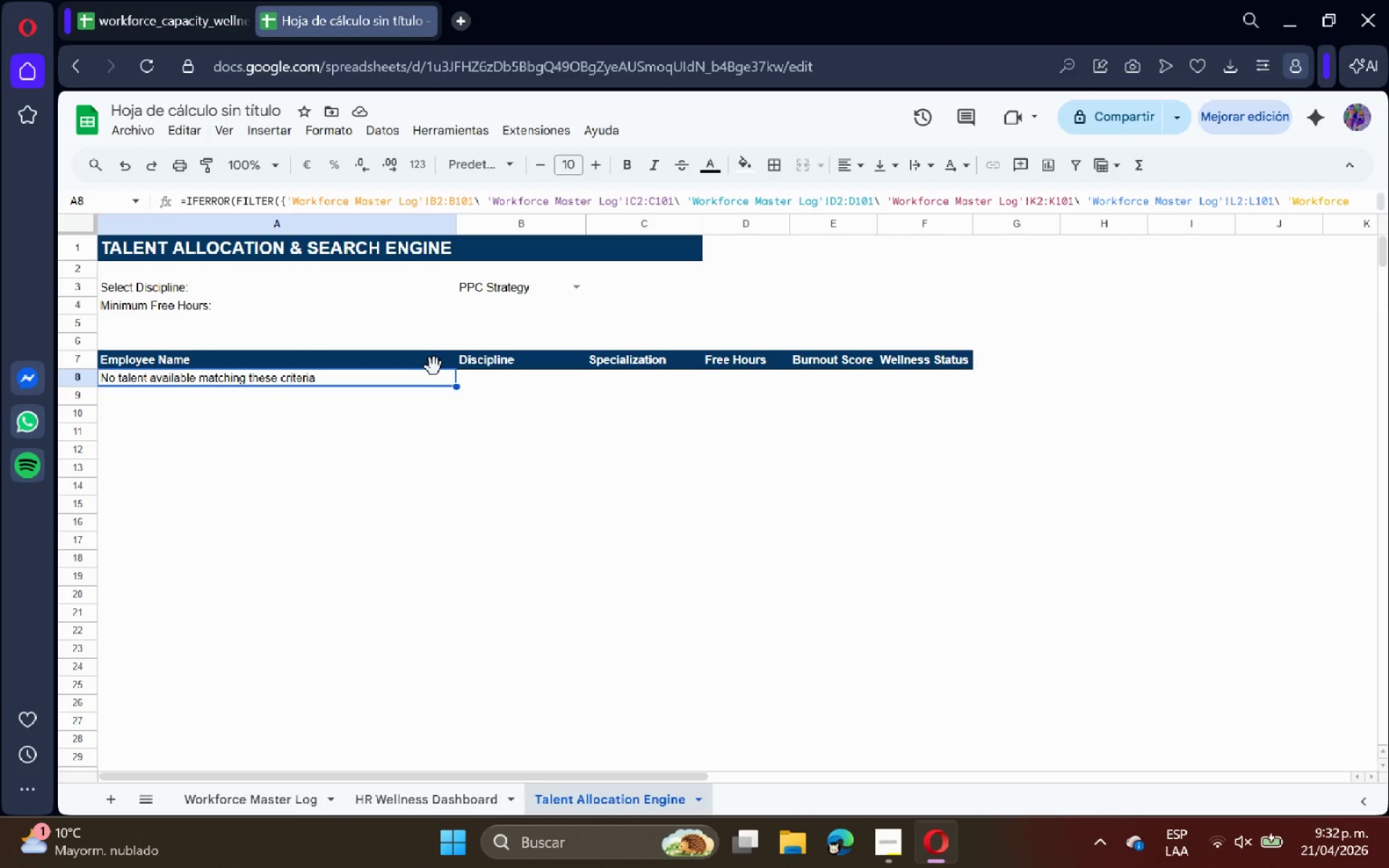 
wait(18.58)
 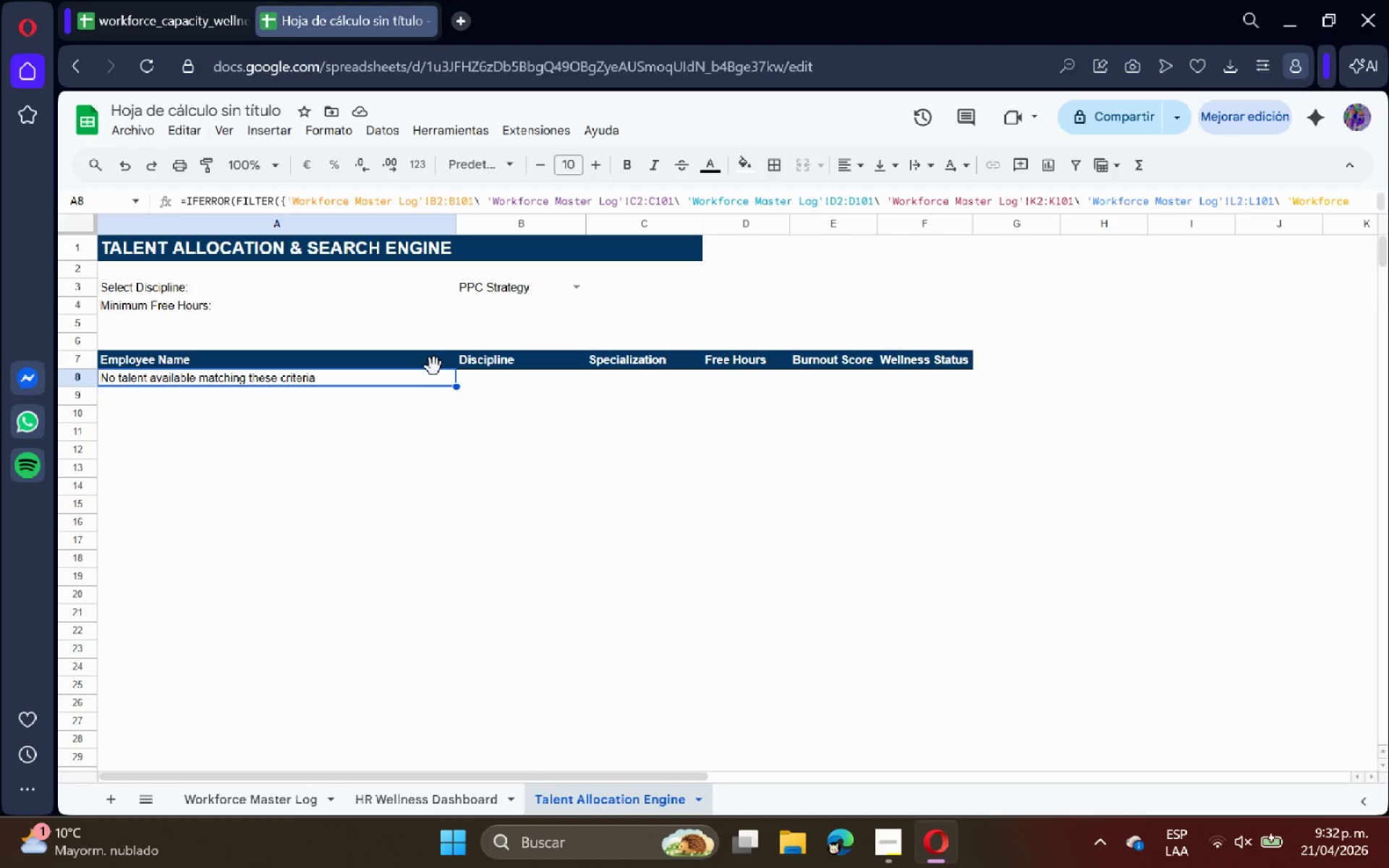 
key(Backspace)
type()si)
key(Backspace)
key(Backspace)
type(SI.ERROR*QUER)
 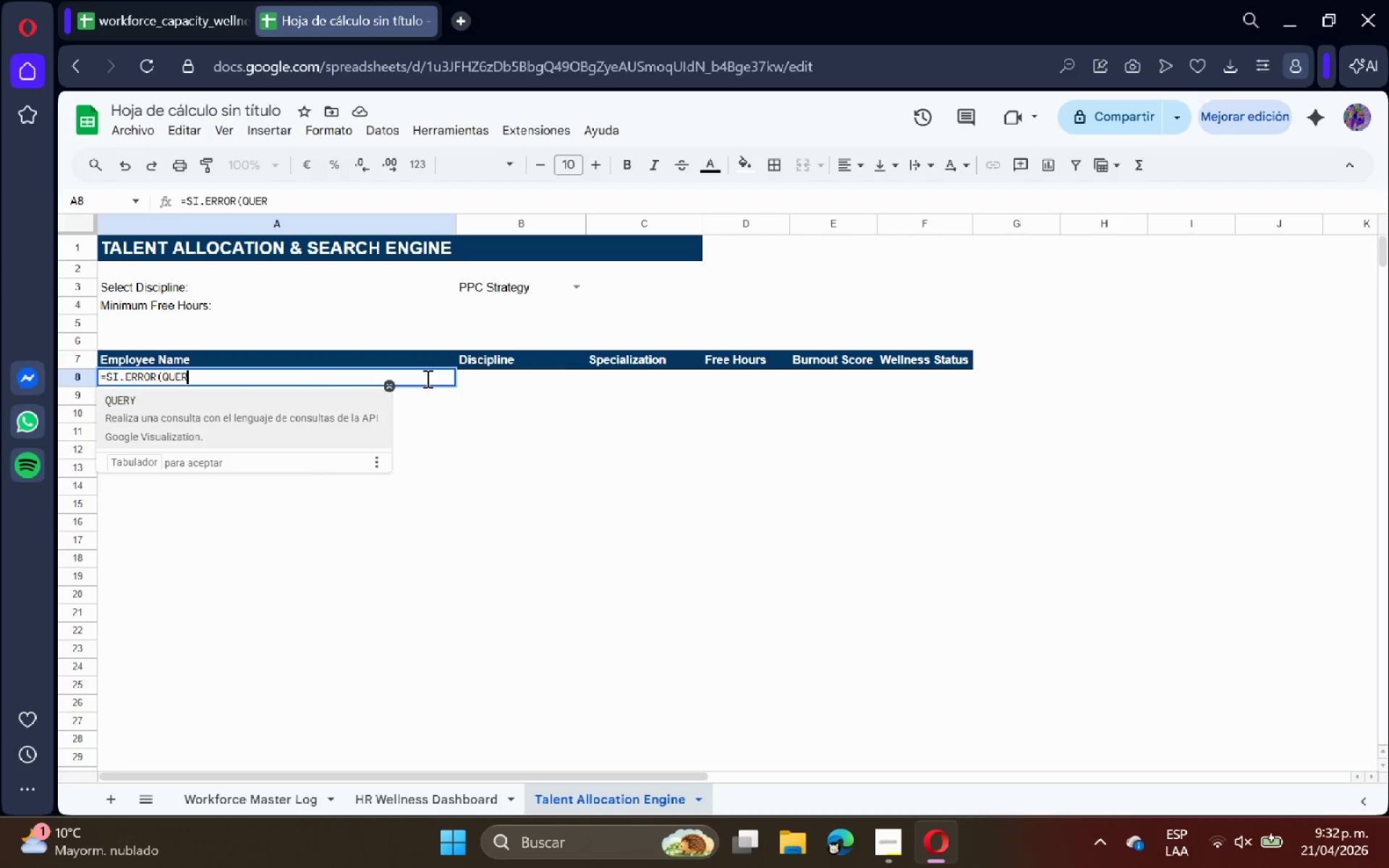 
type(Y*)
 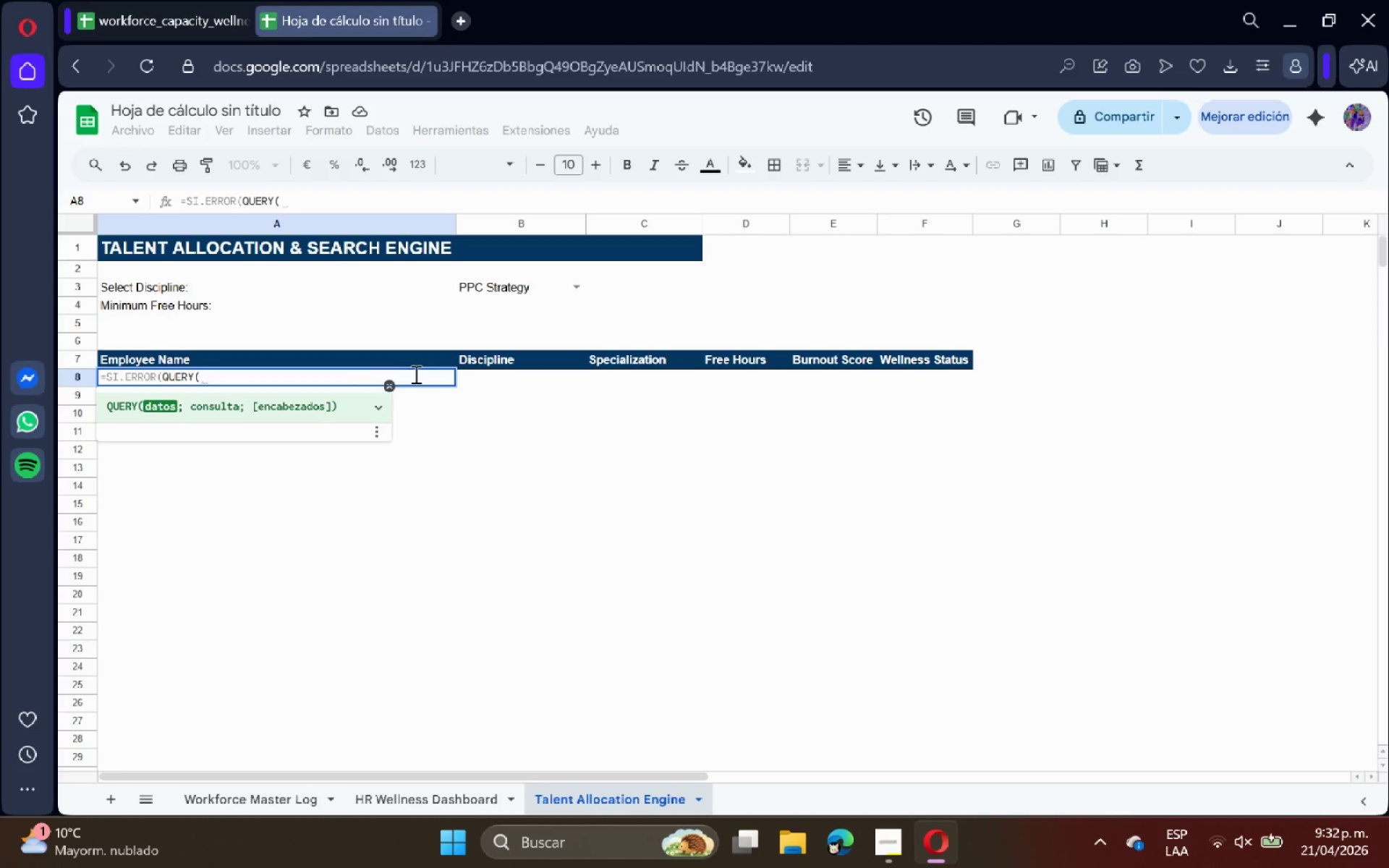 
left_click([252, 804])
 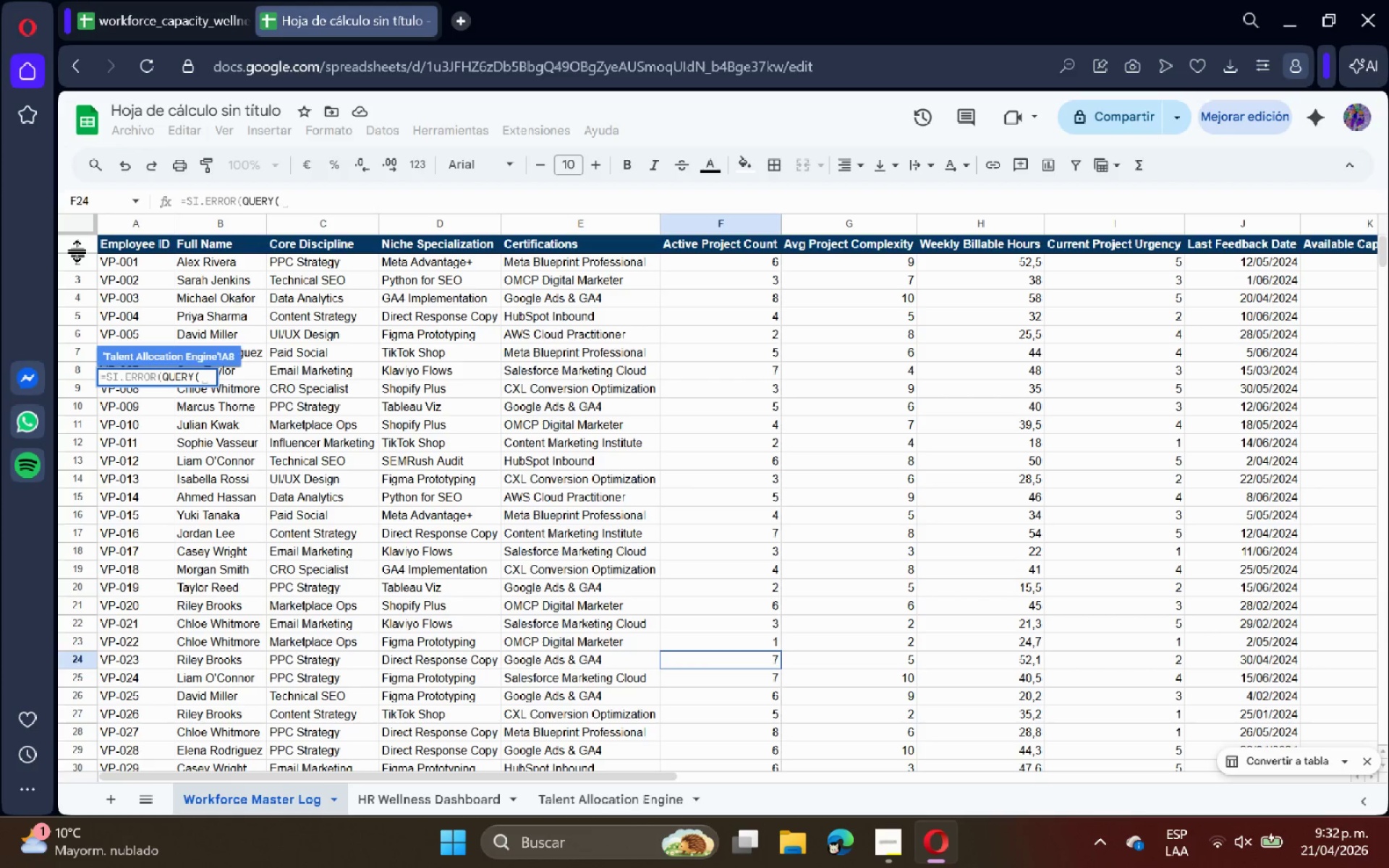 
left_click([80, 224])
 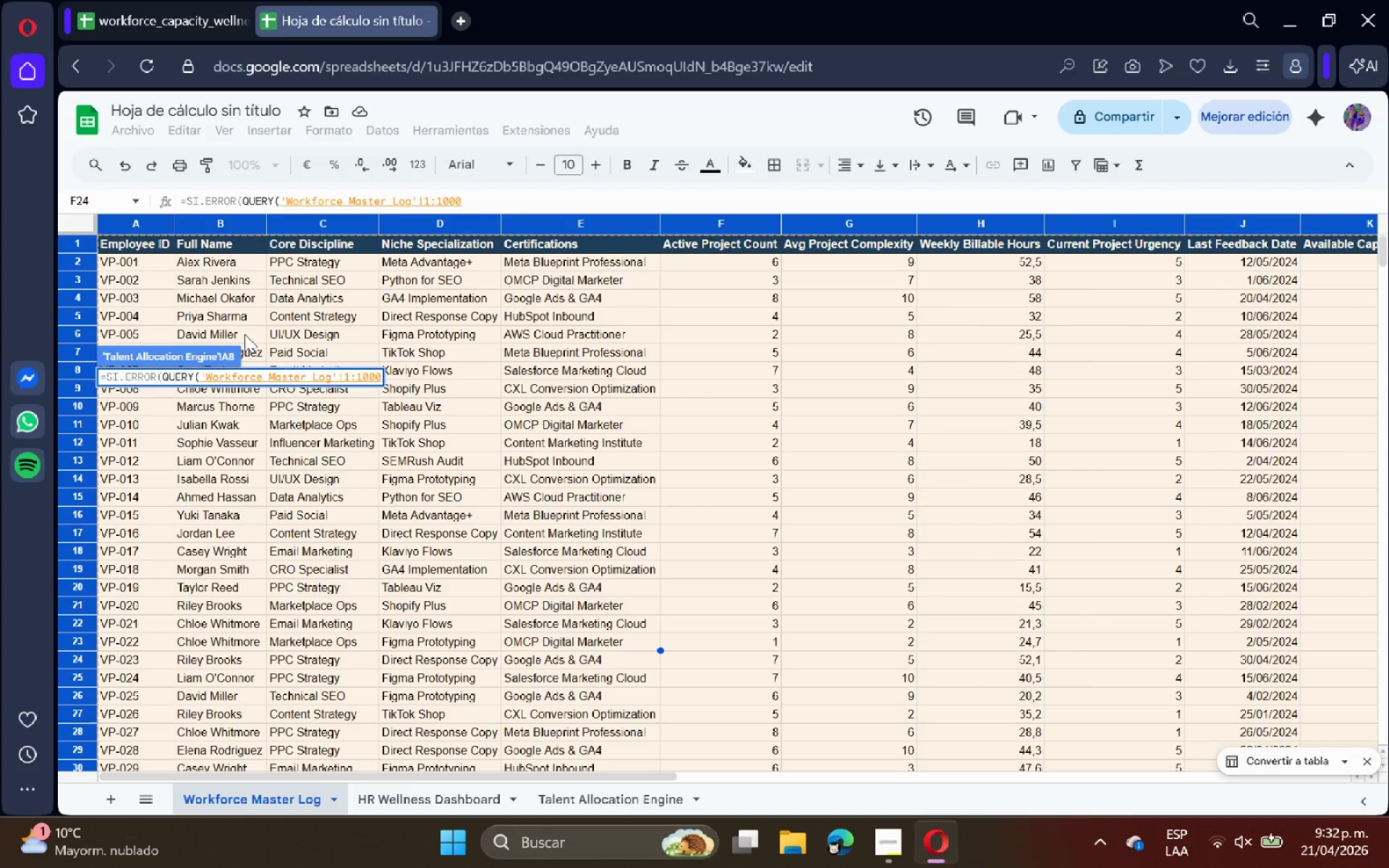 
left_click([206, 277])
 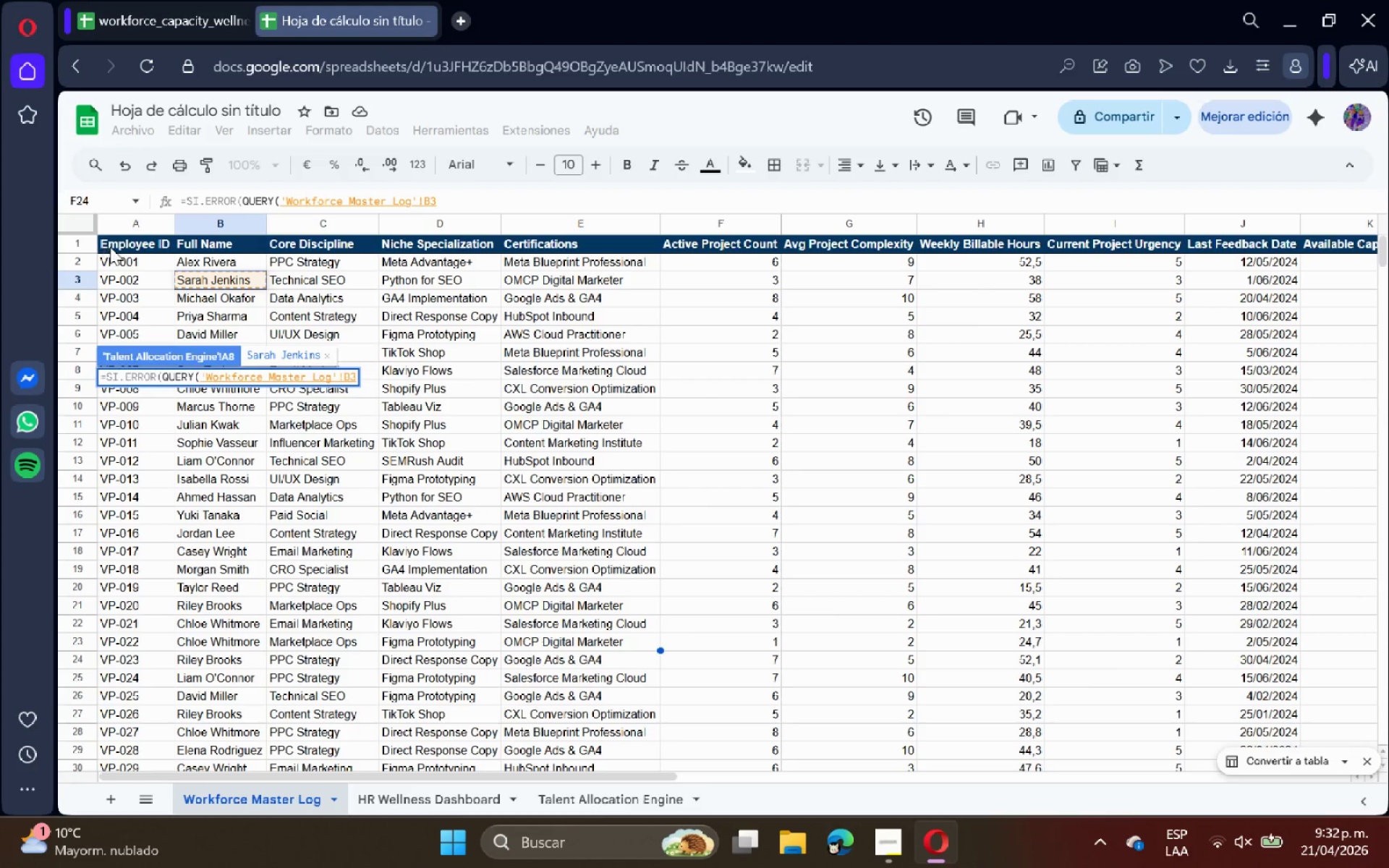 
left_click_drag(start_coordinate=[114, 240], to_coordinate=[1178, 433])
 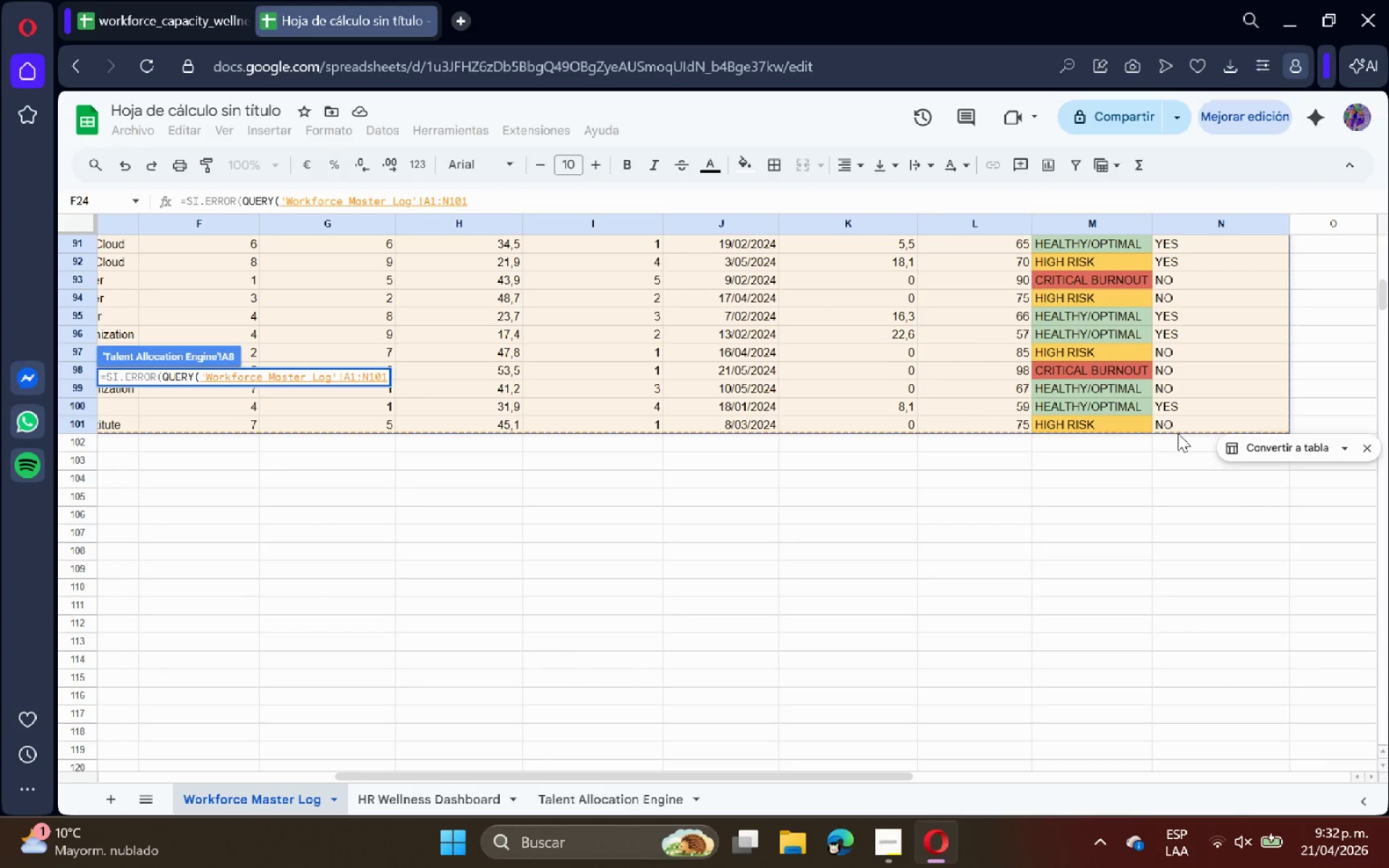 
scroll: coordinate [1225, 690], scroll_direction: down, amount: 15.0
 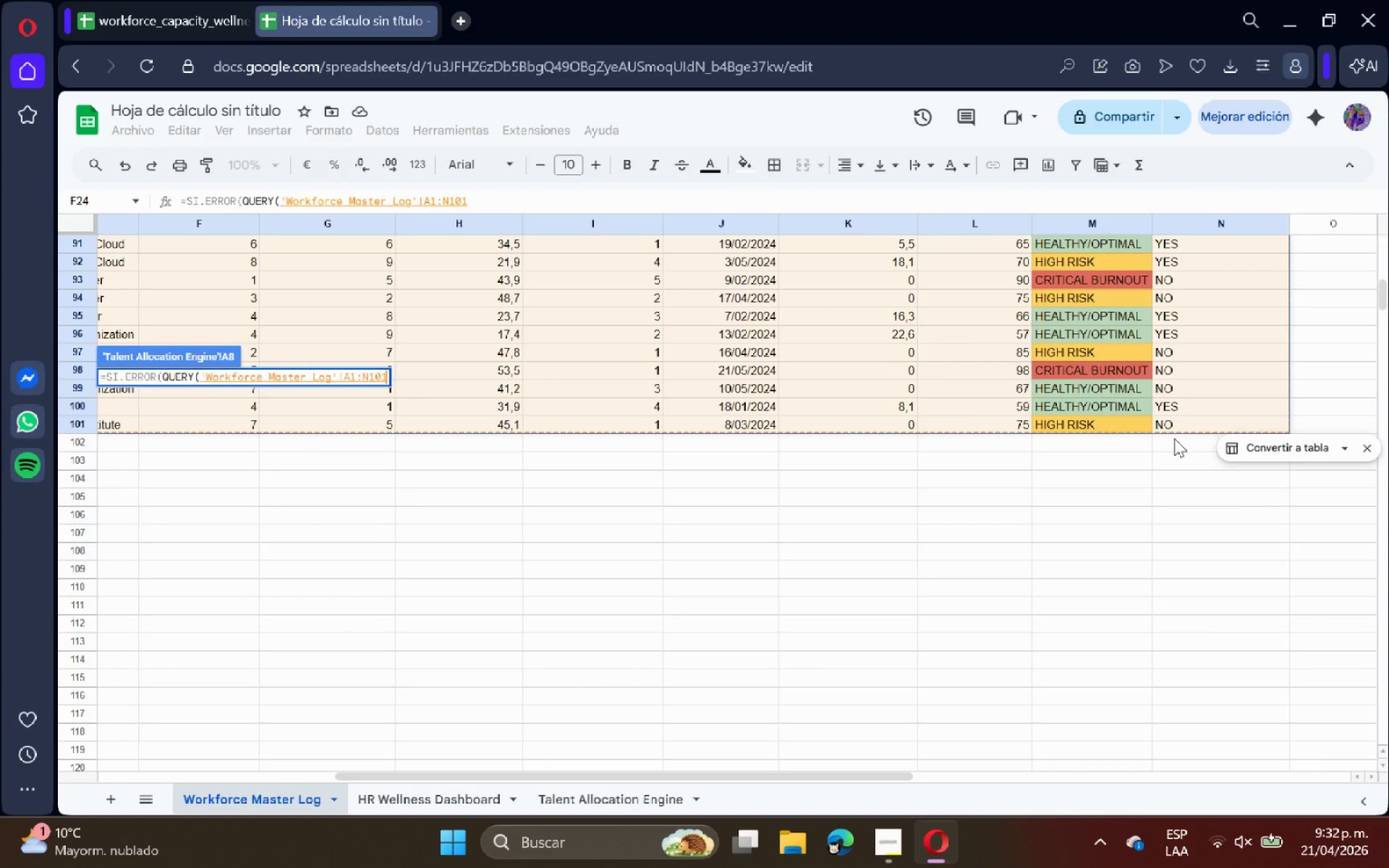 
type(< @SELECT B, C, K L)
key(Backspace)
key(Backspace)
type(, L, M WHERE C ) )
 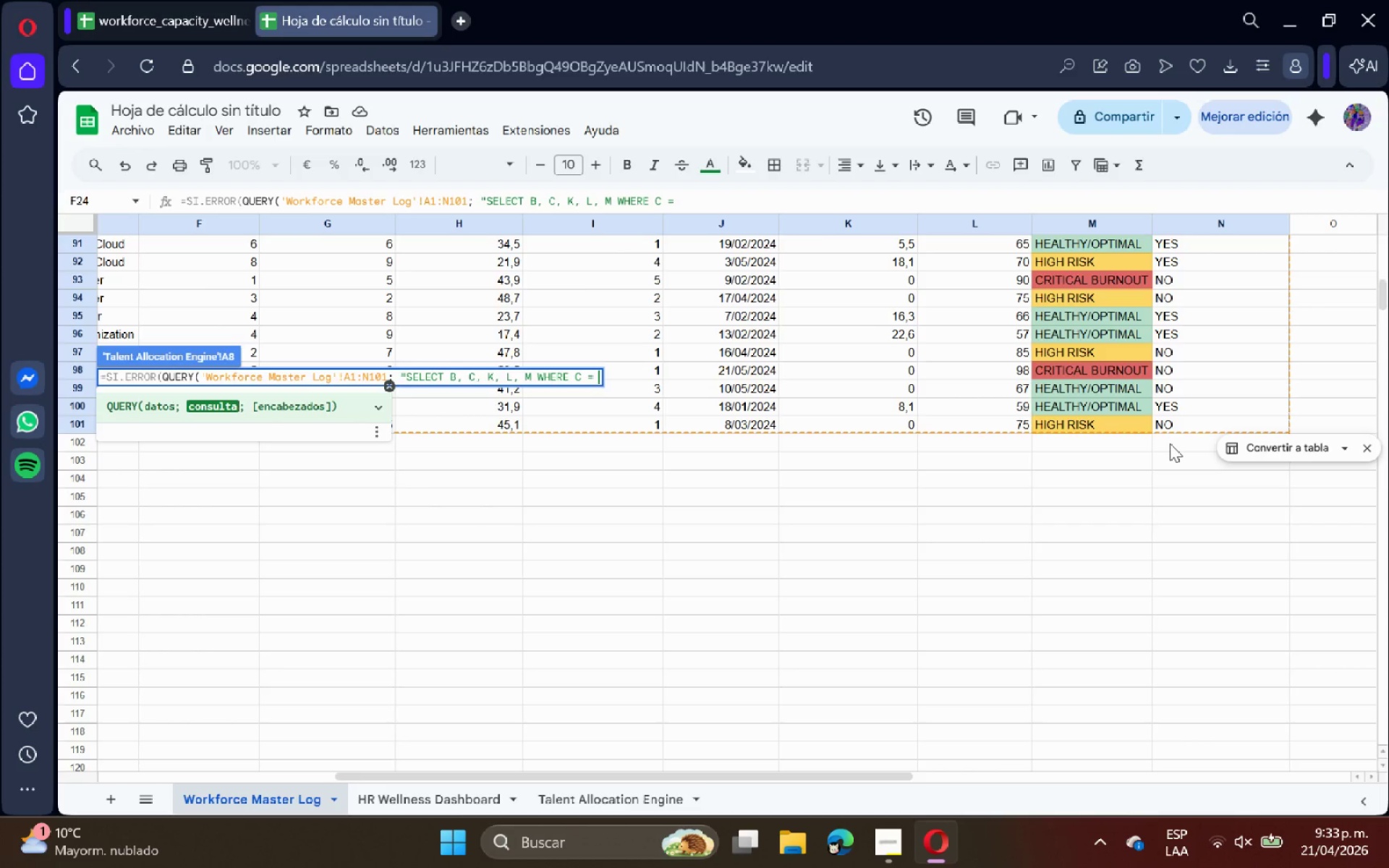 
wait(18.77)
 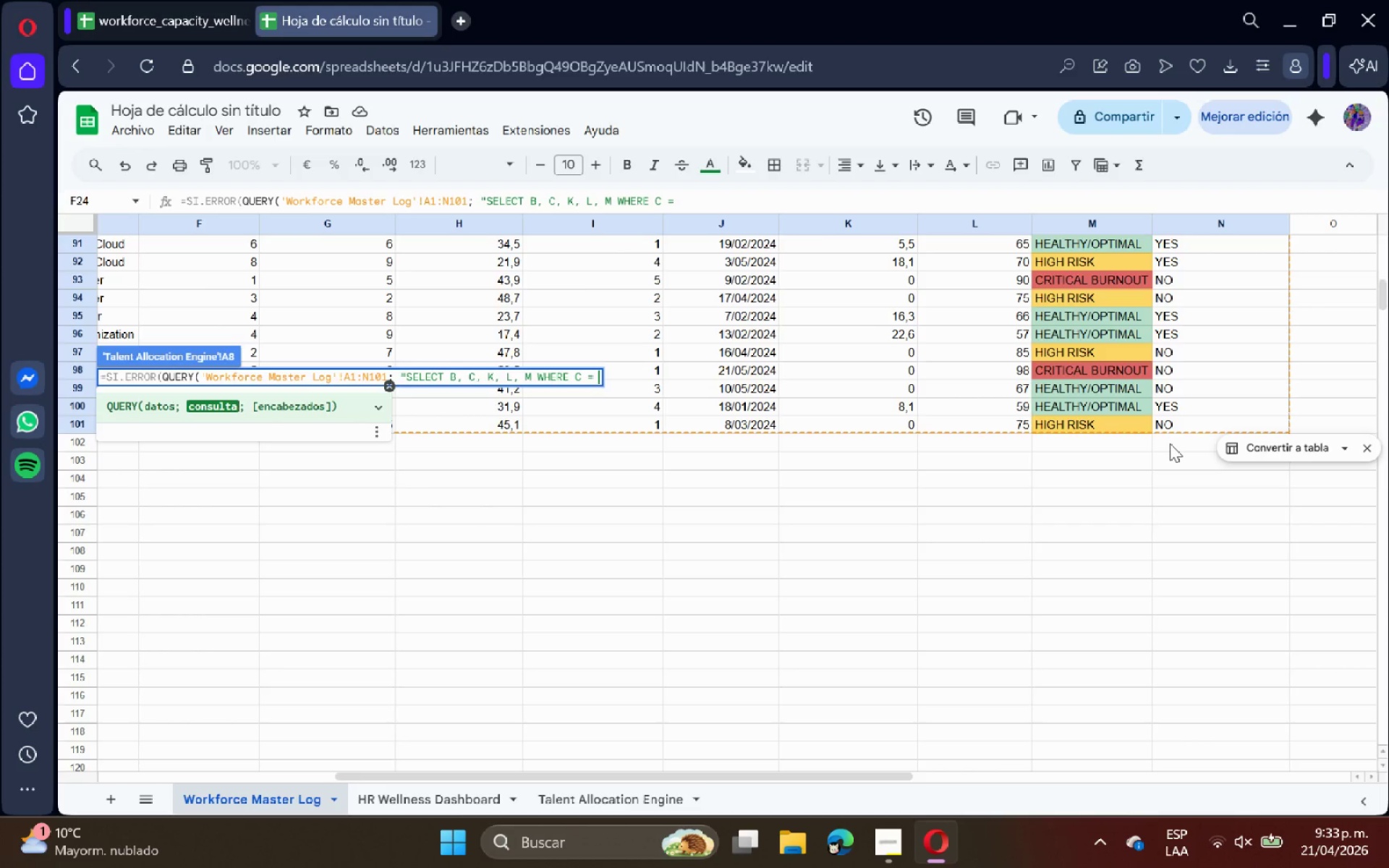 
type([@^C2^@[)
 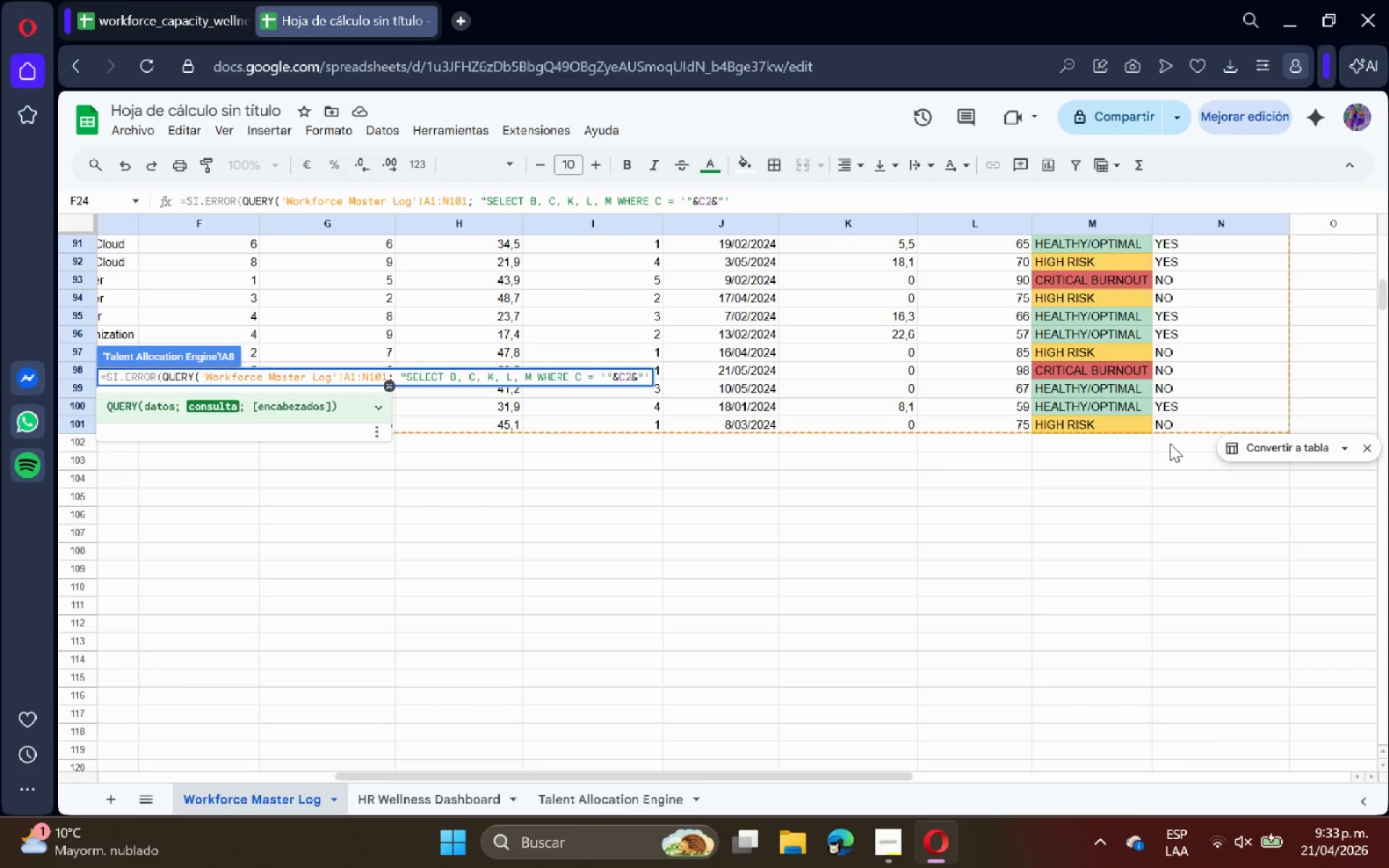 
type( AND N ) [YES[ ORDER BY K DESC)
 